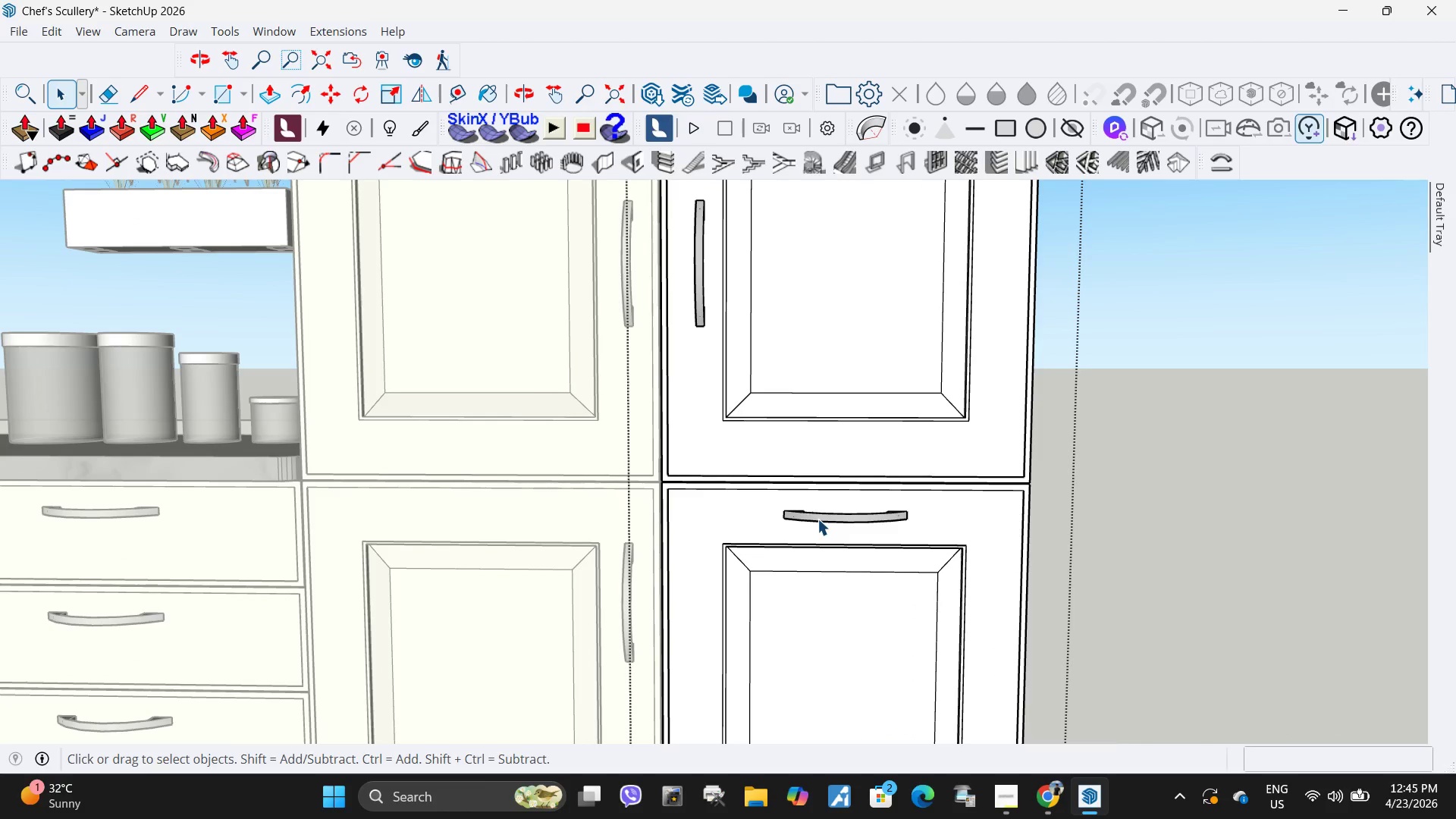 
key(Escape)
 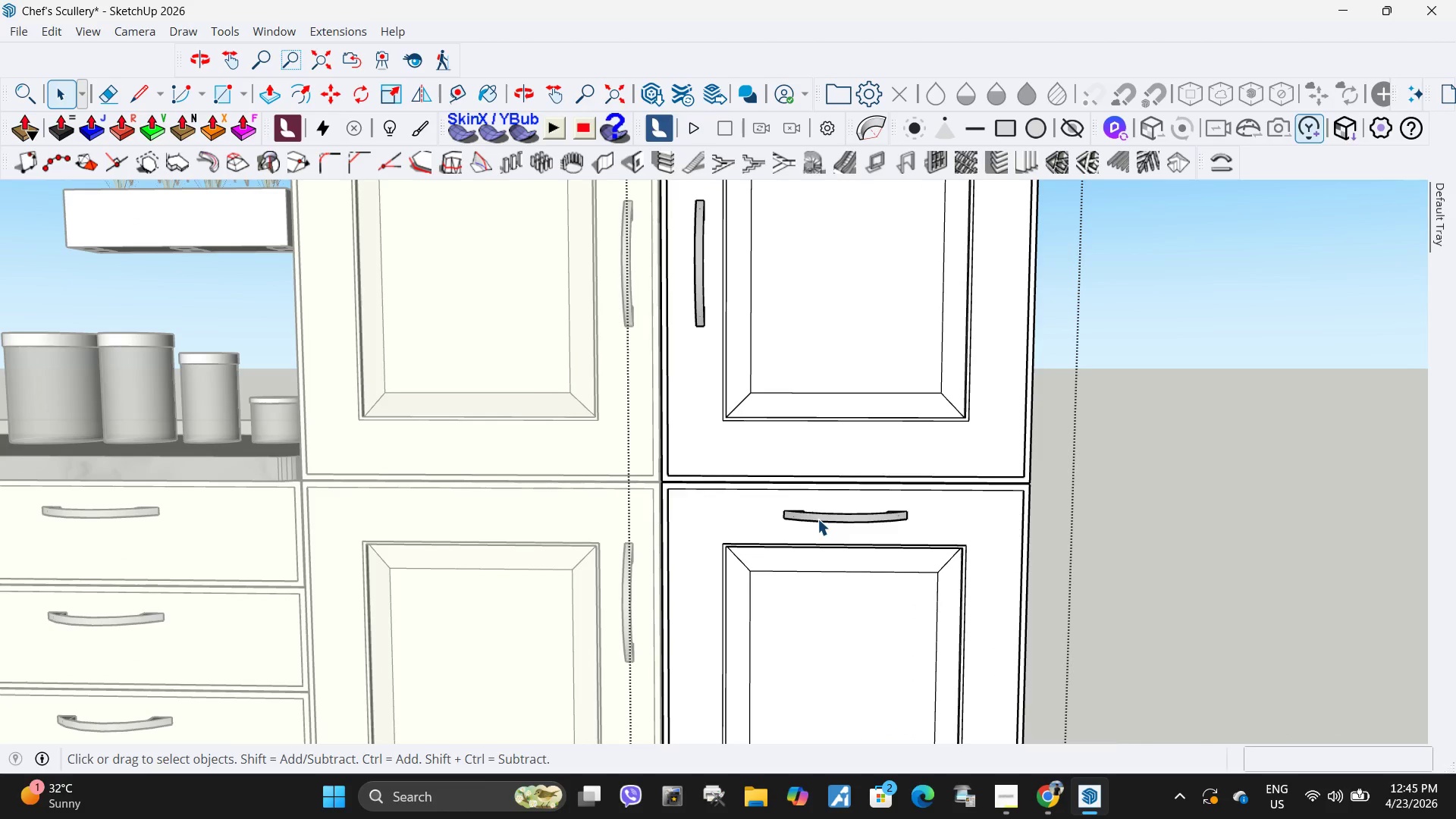 
key(Escape)
 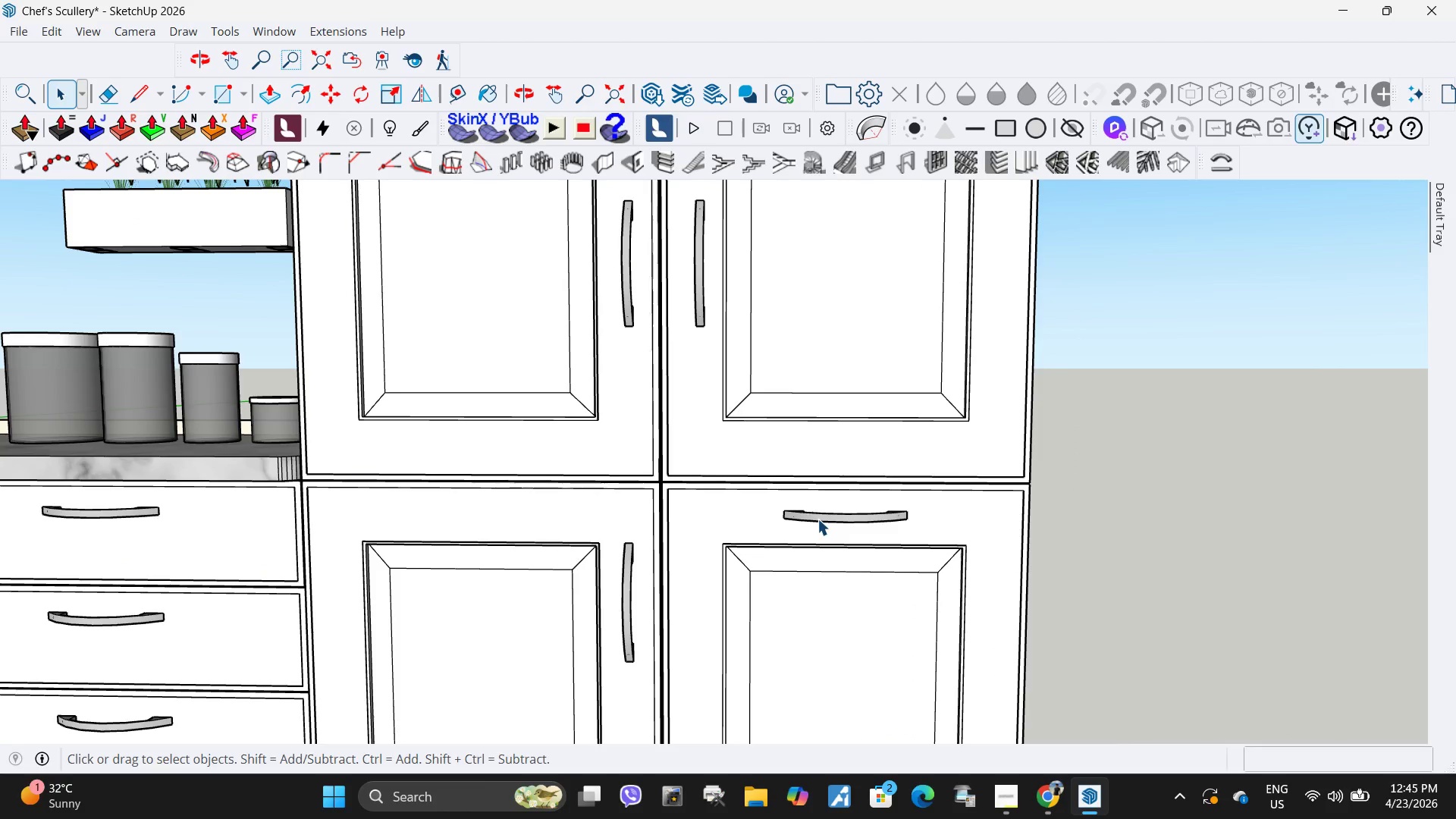 
left_click([817, 519])
 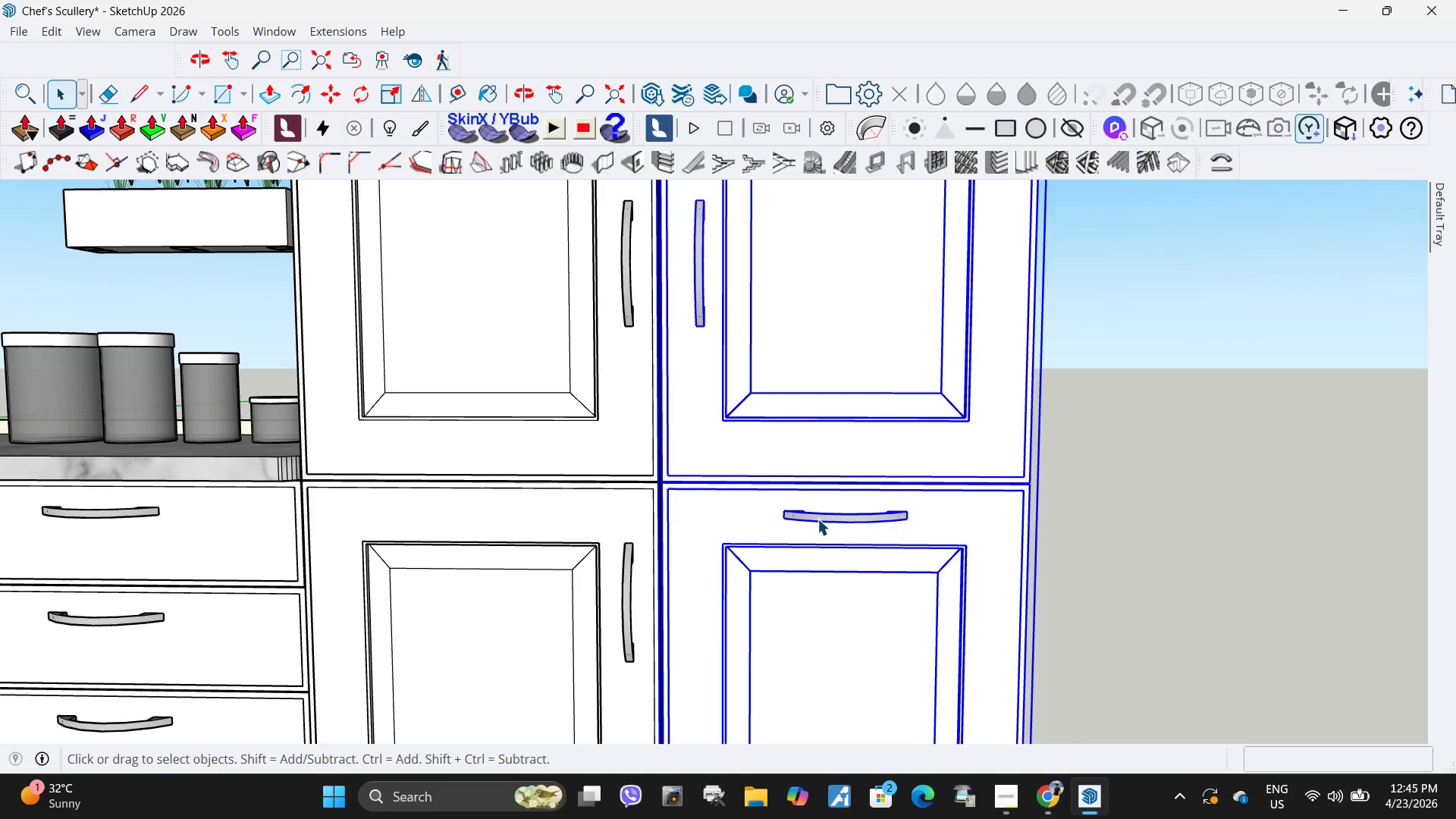 
right_click([817, 519])
 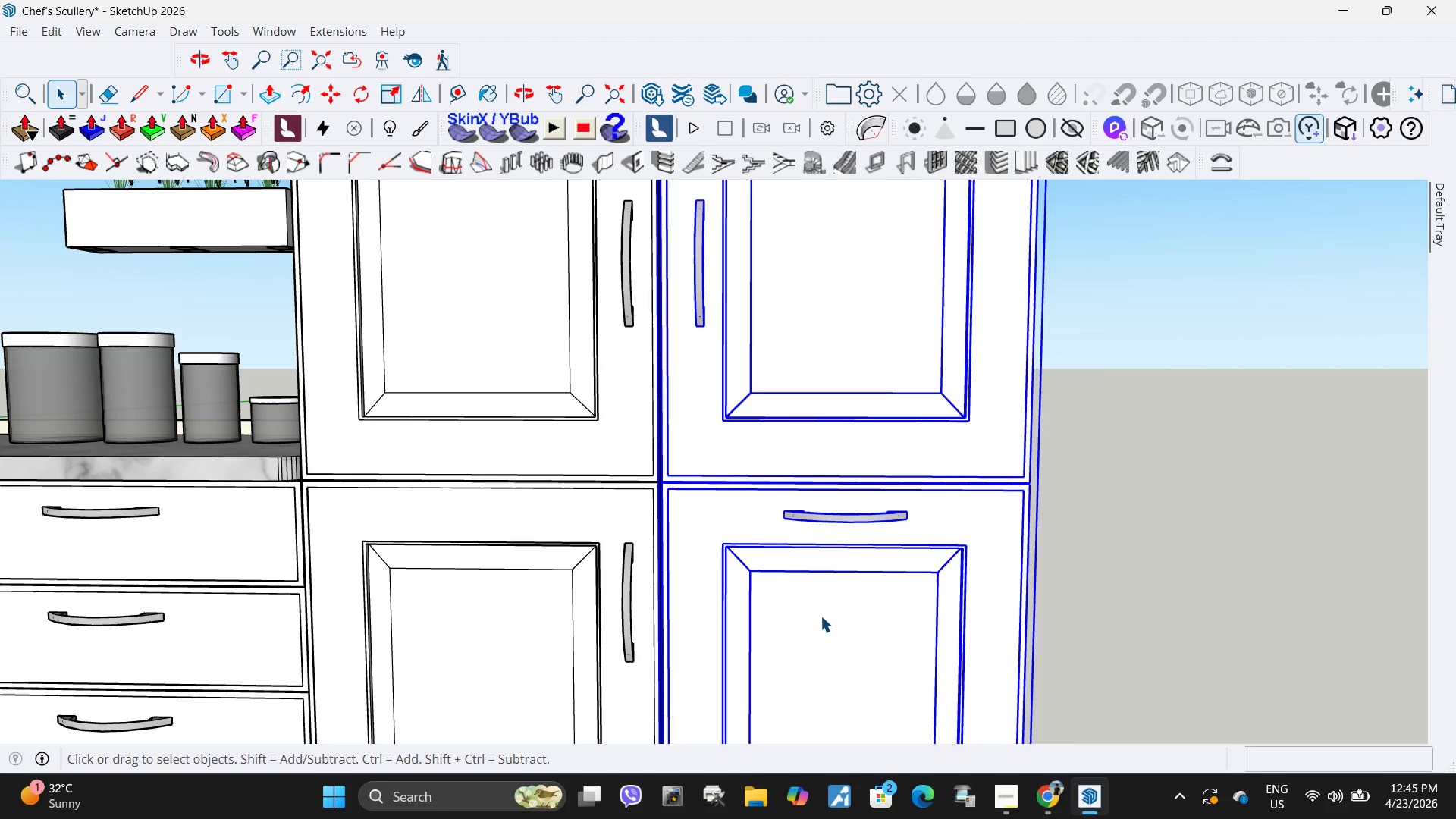 
double_click([811, 540])
 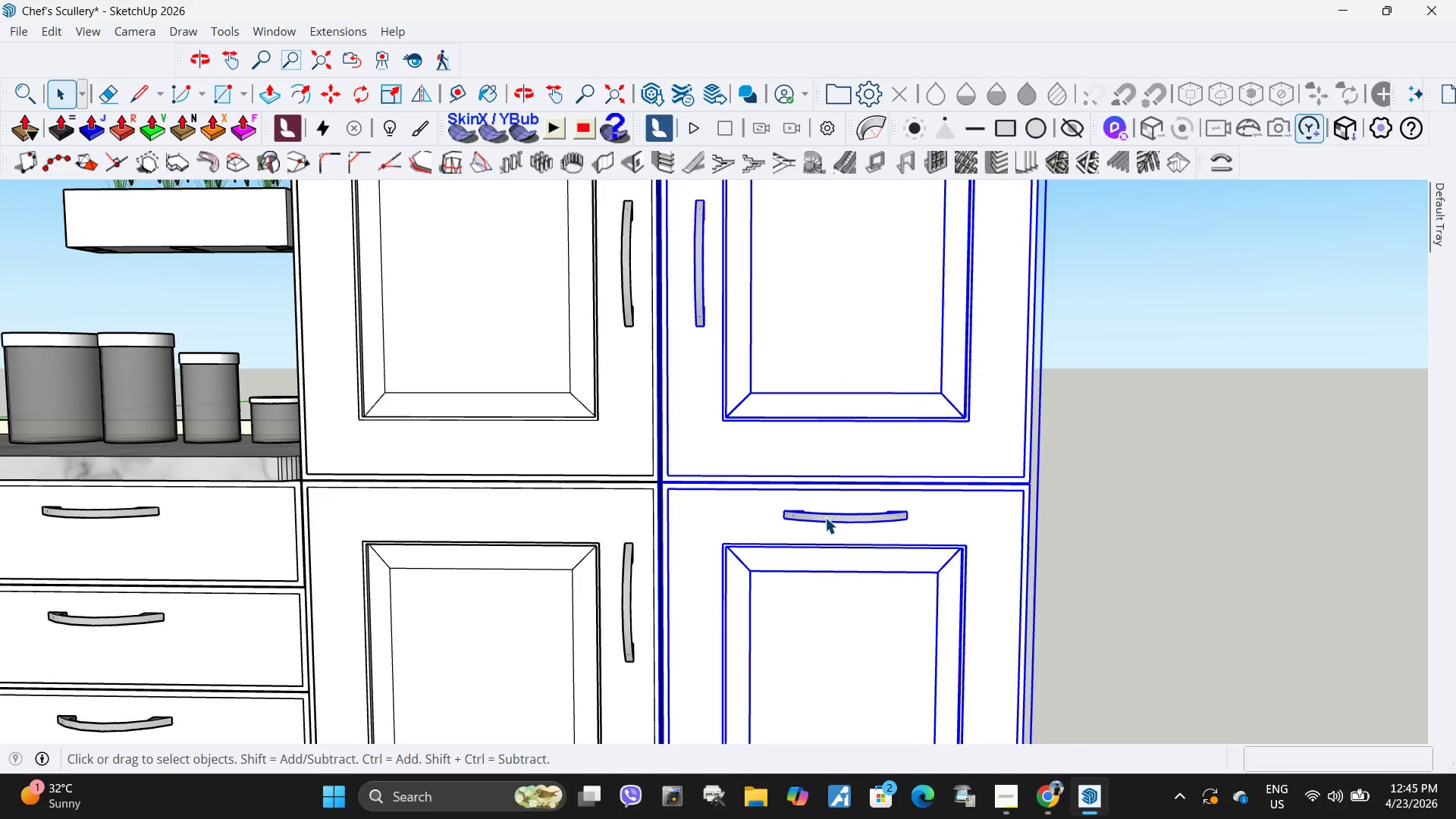 
triple_click([826, 516])
 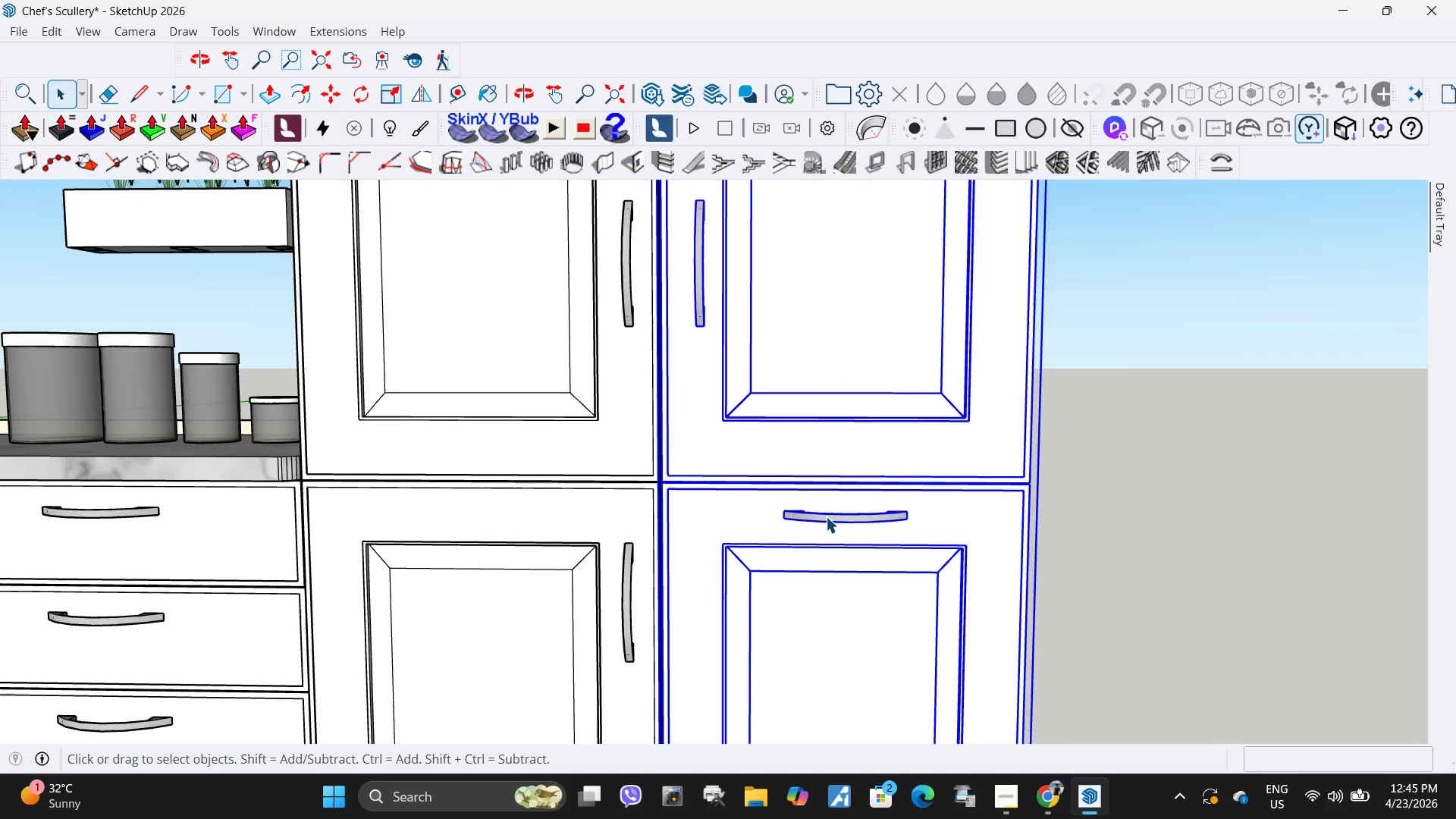 
triple_click([826, 516])
 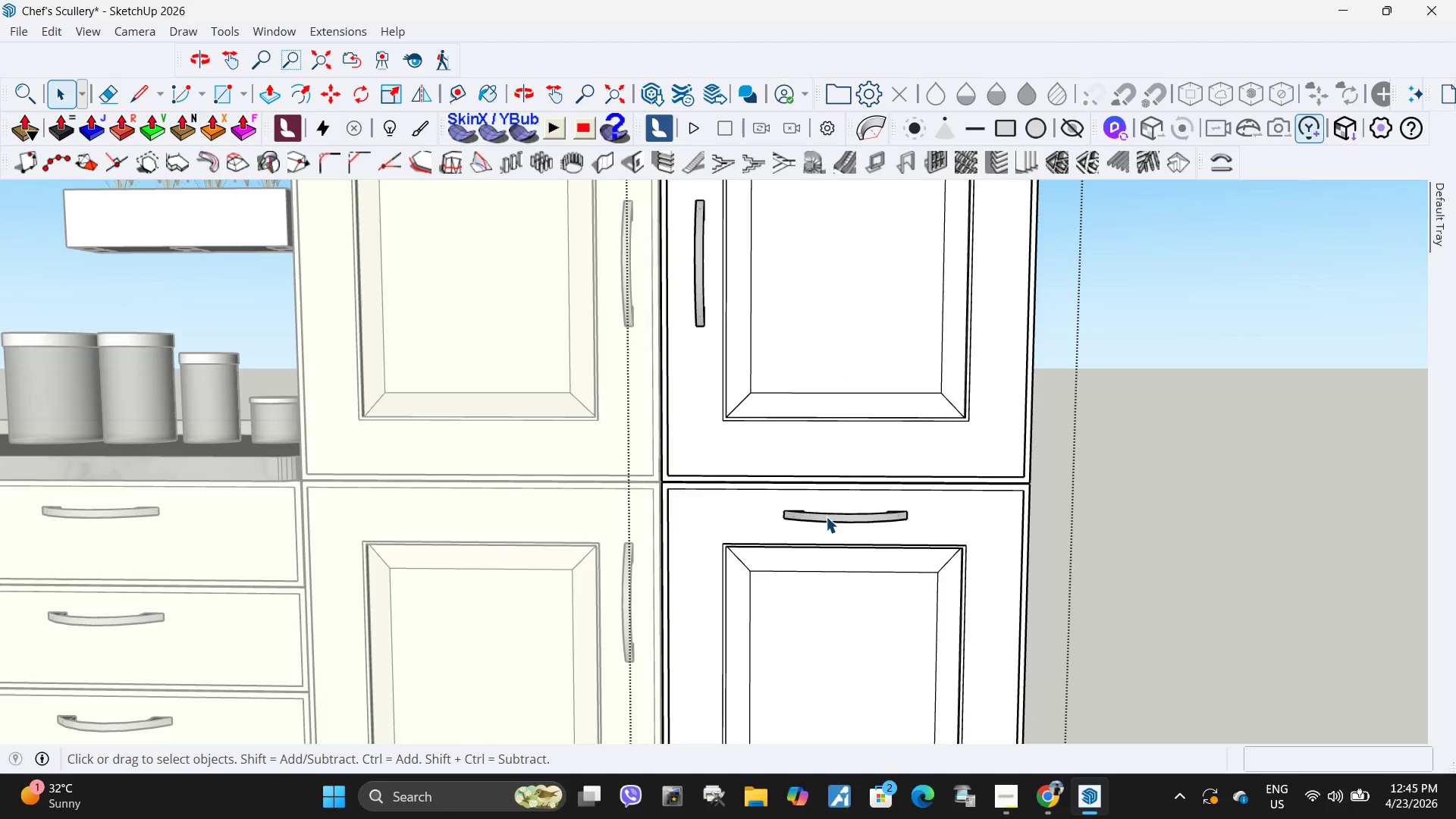 
triple_click([826, 516])
 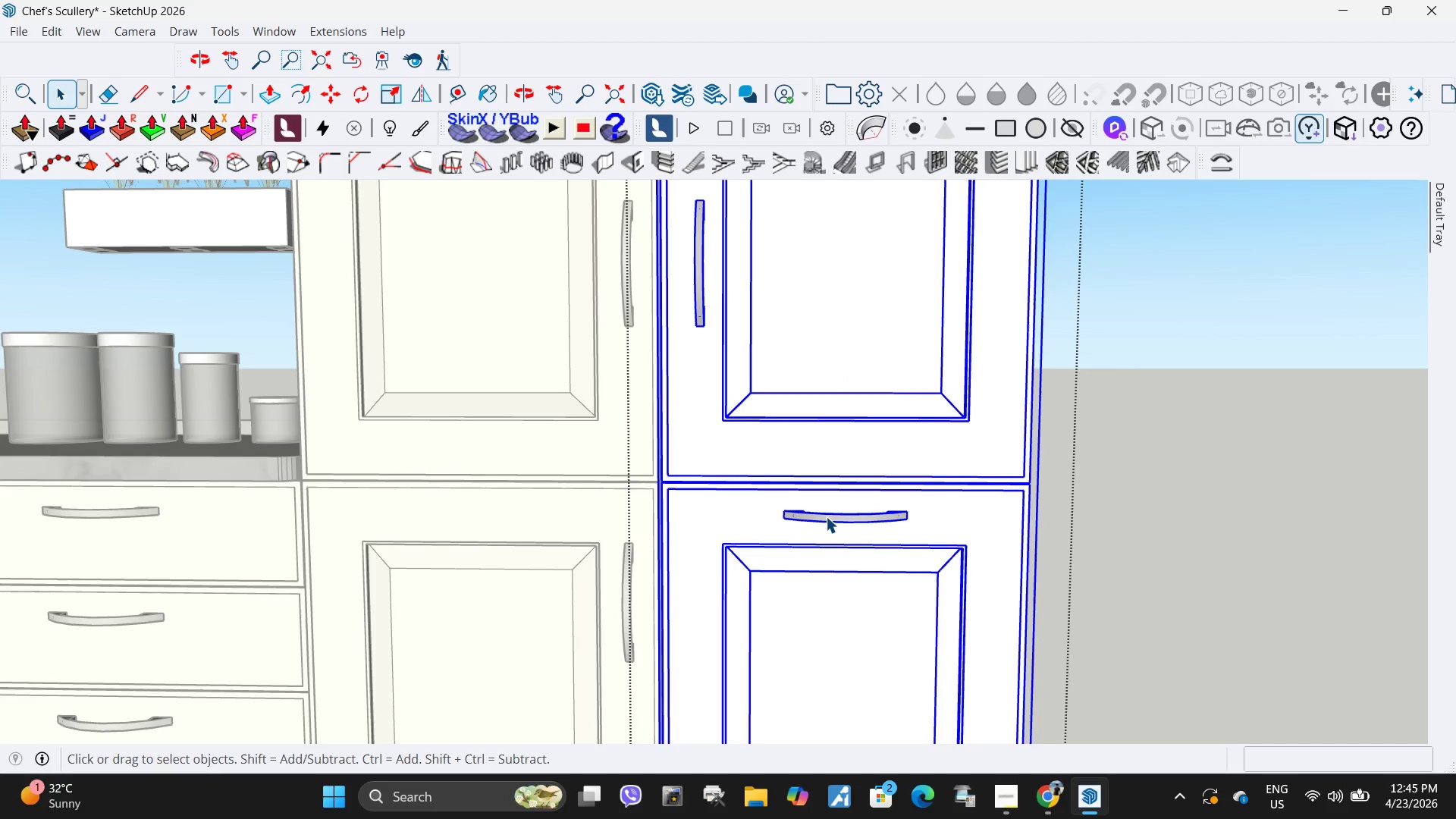 
triple_click([826, 516])
 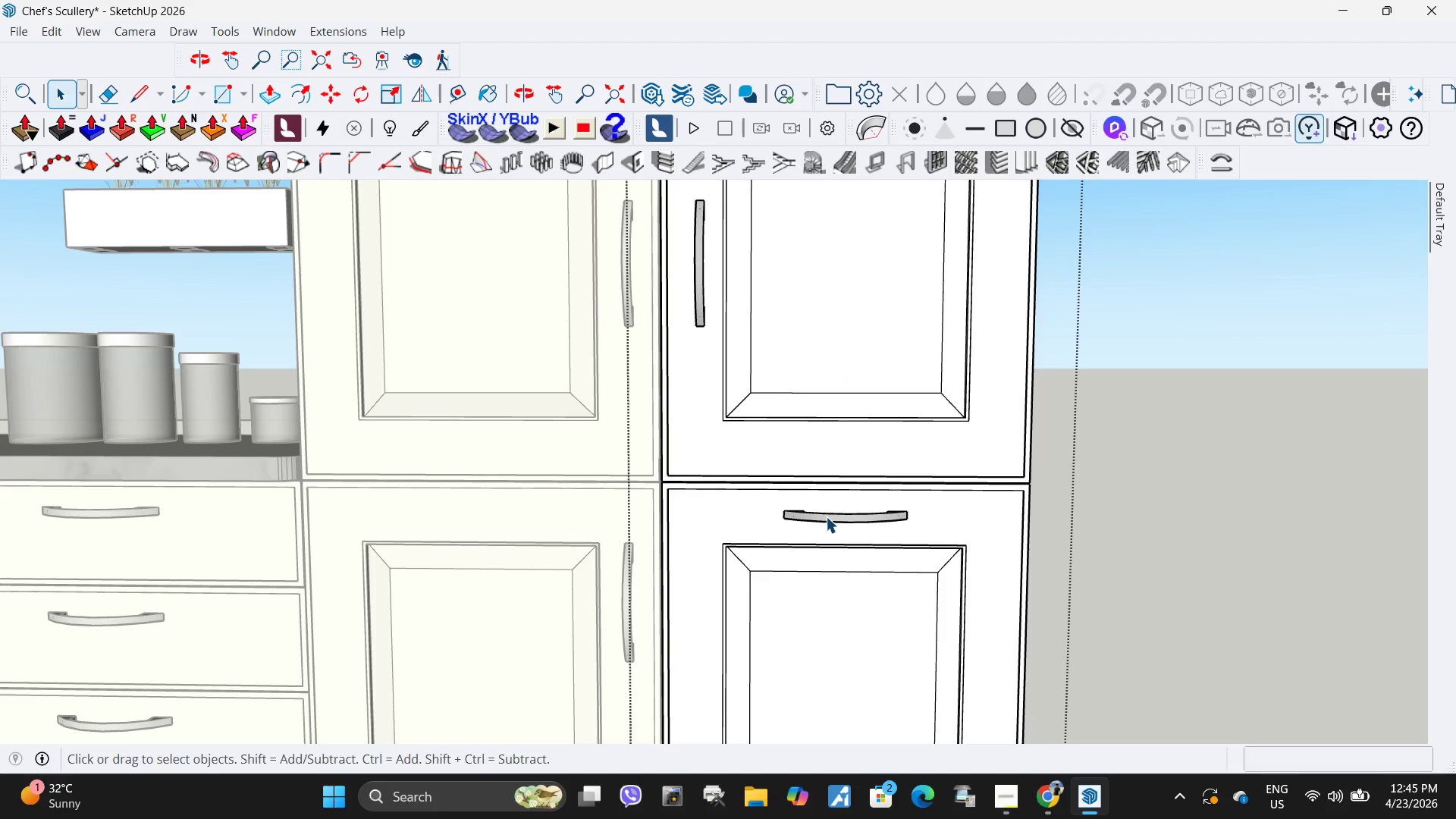 
triple_click([826, 516])
 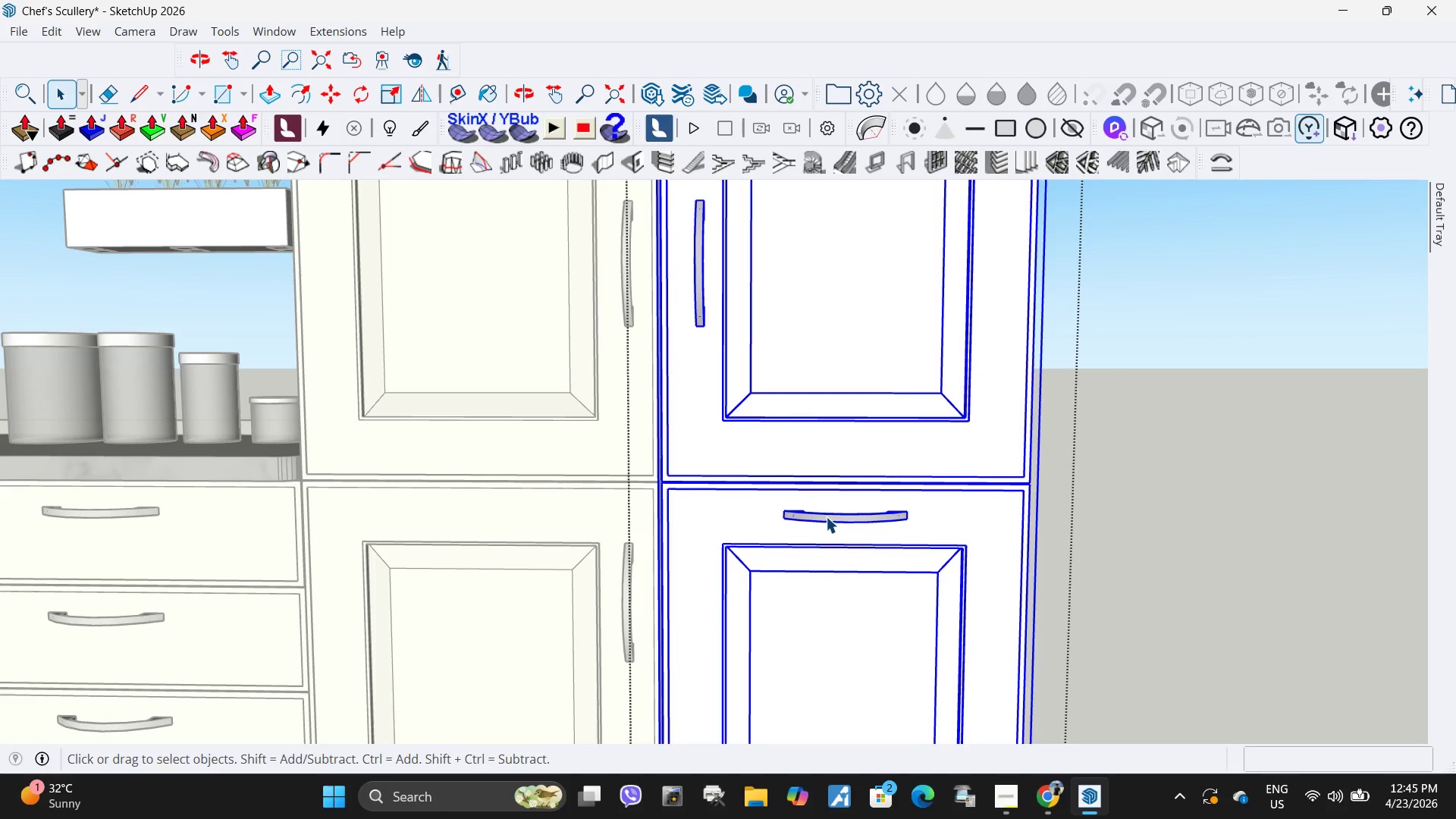 
triple_click([826, 516])
 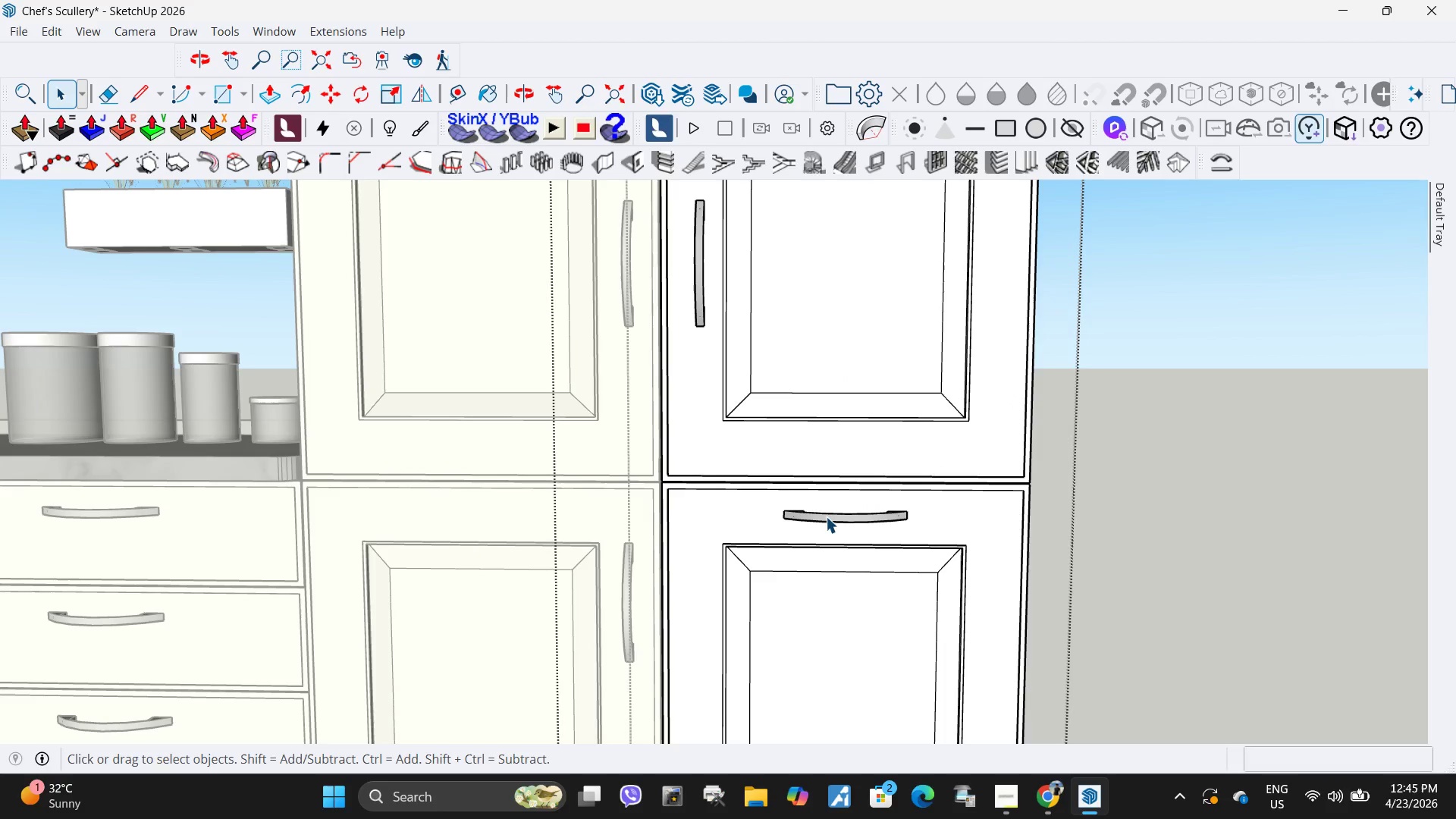 
key(Escape)
 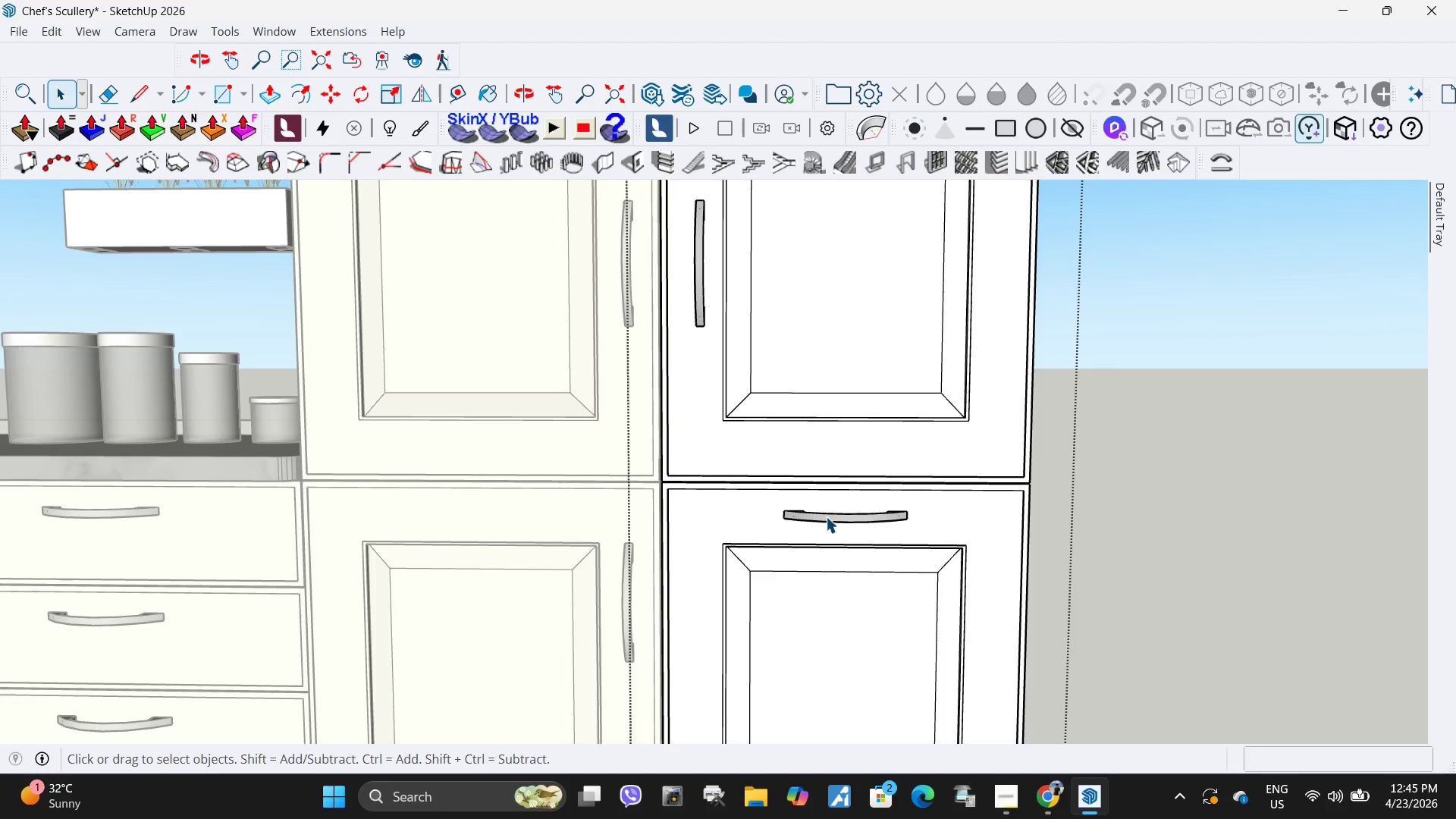 
left_click([826, 516])
 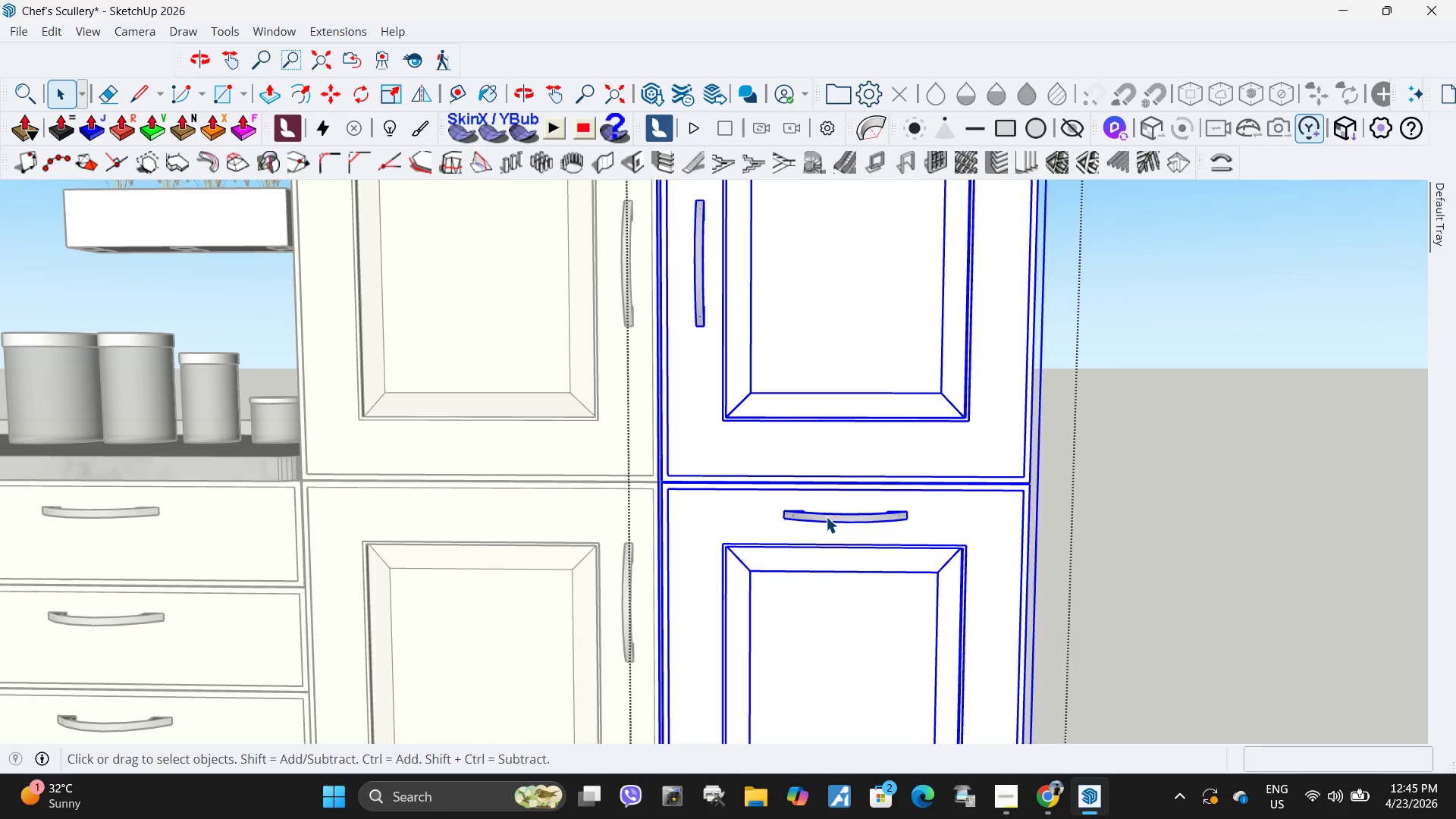 
right_click([826, 516])
 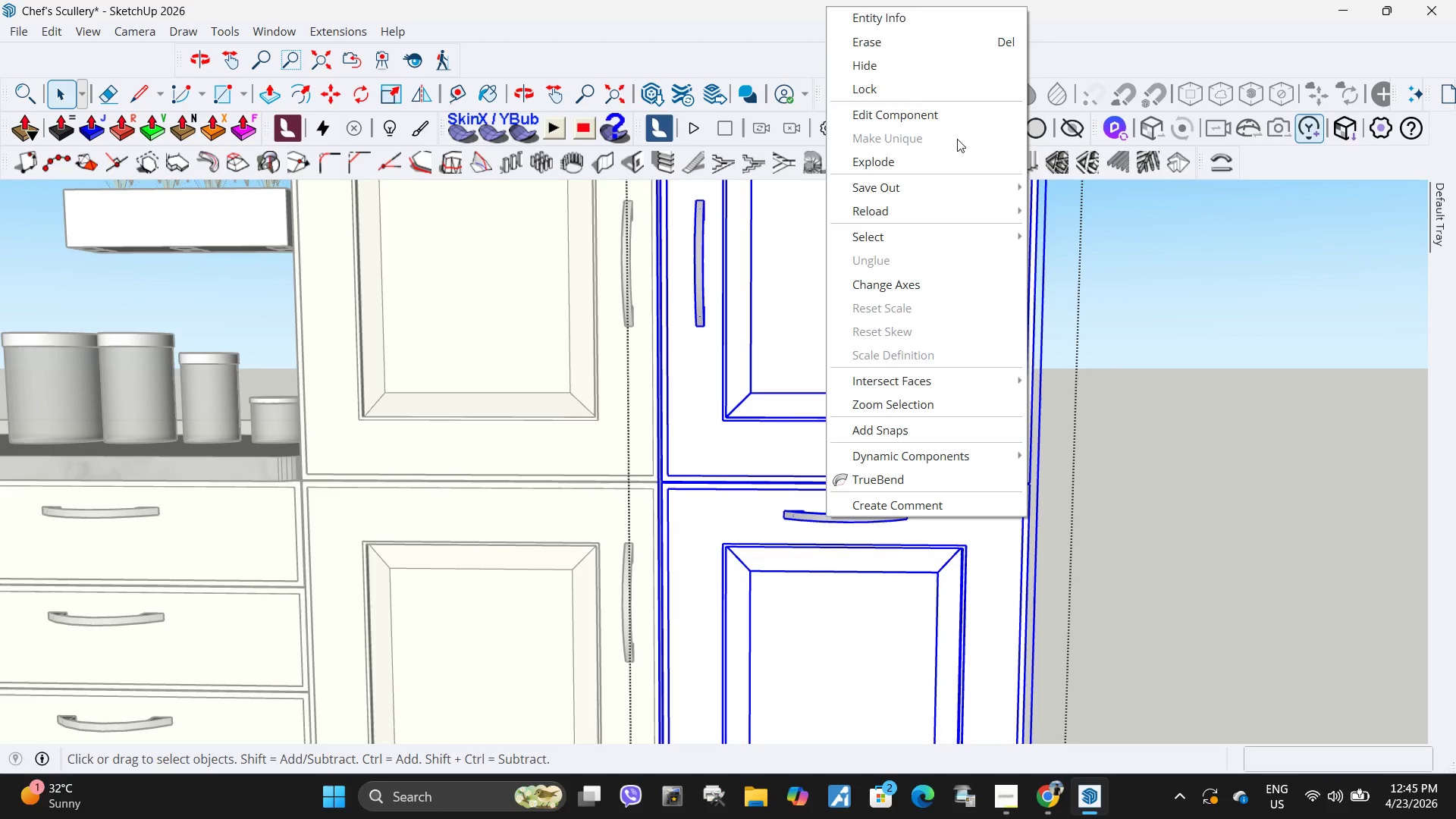 
key(Escape)
 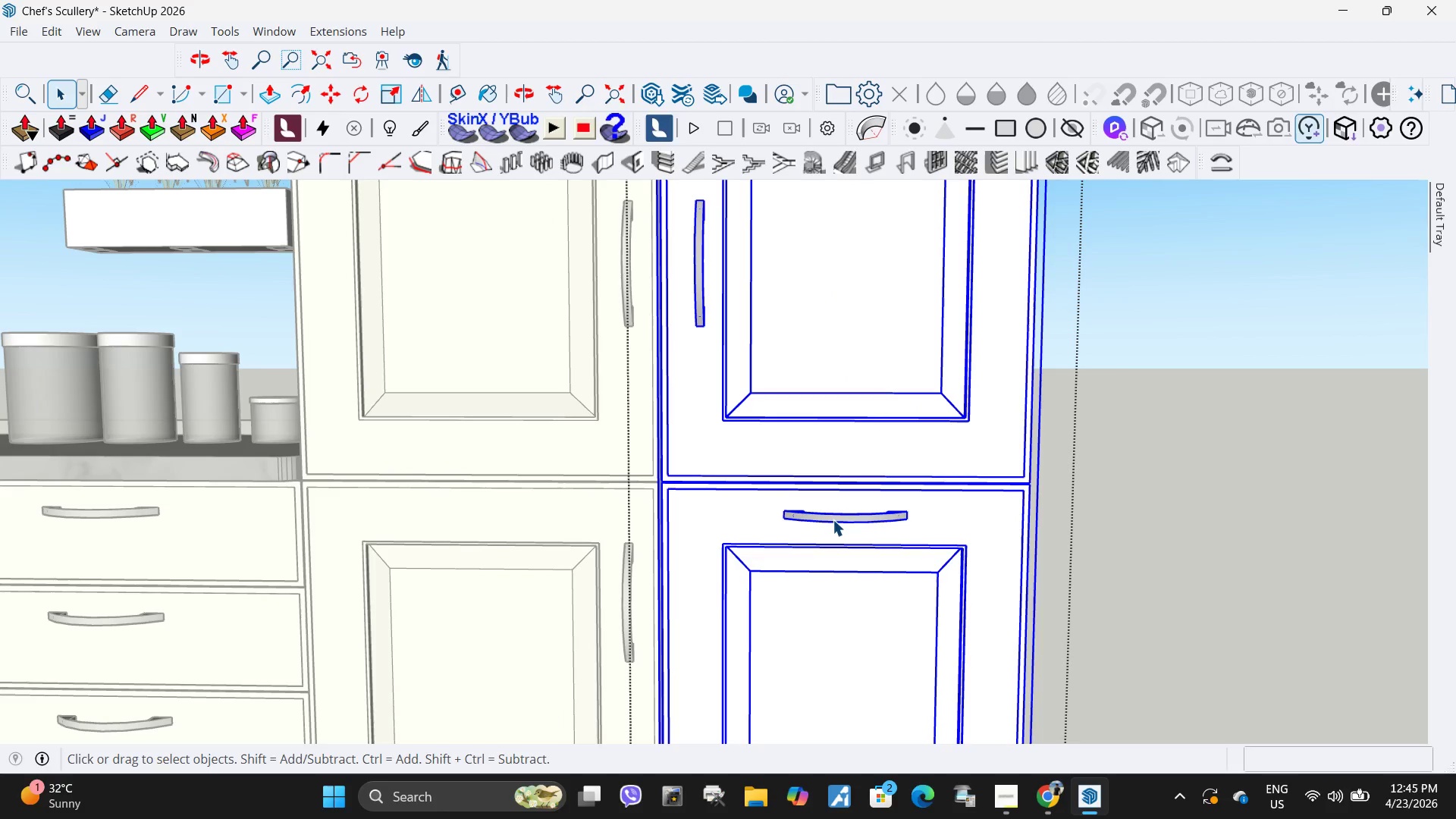 
double_click([833, 519])
 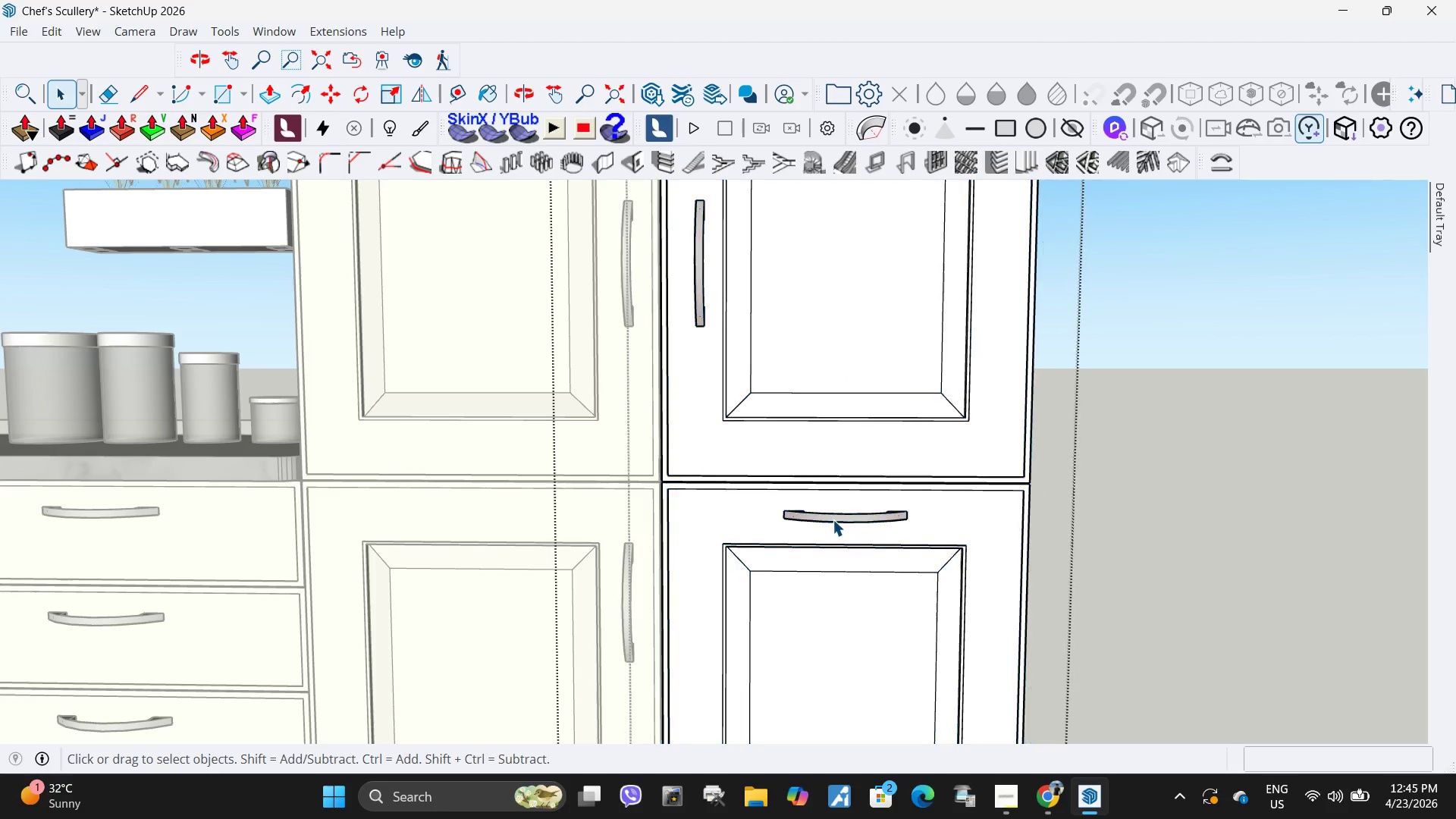 
triple_click([833, 519])
 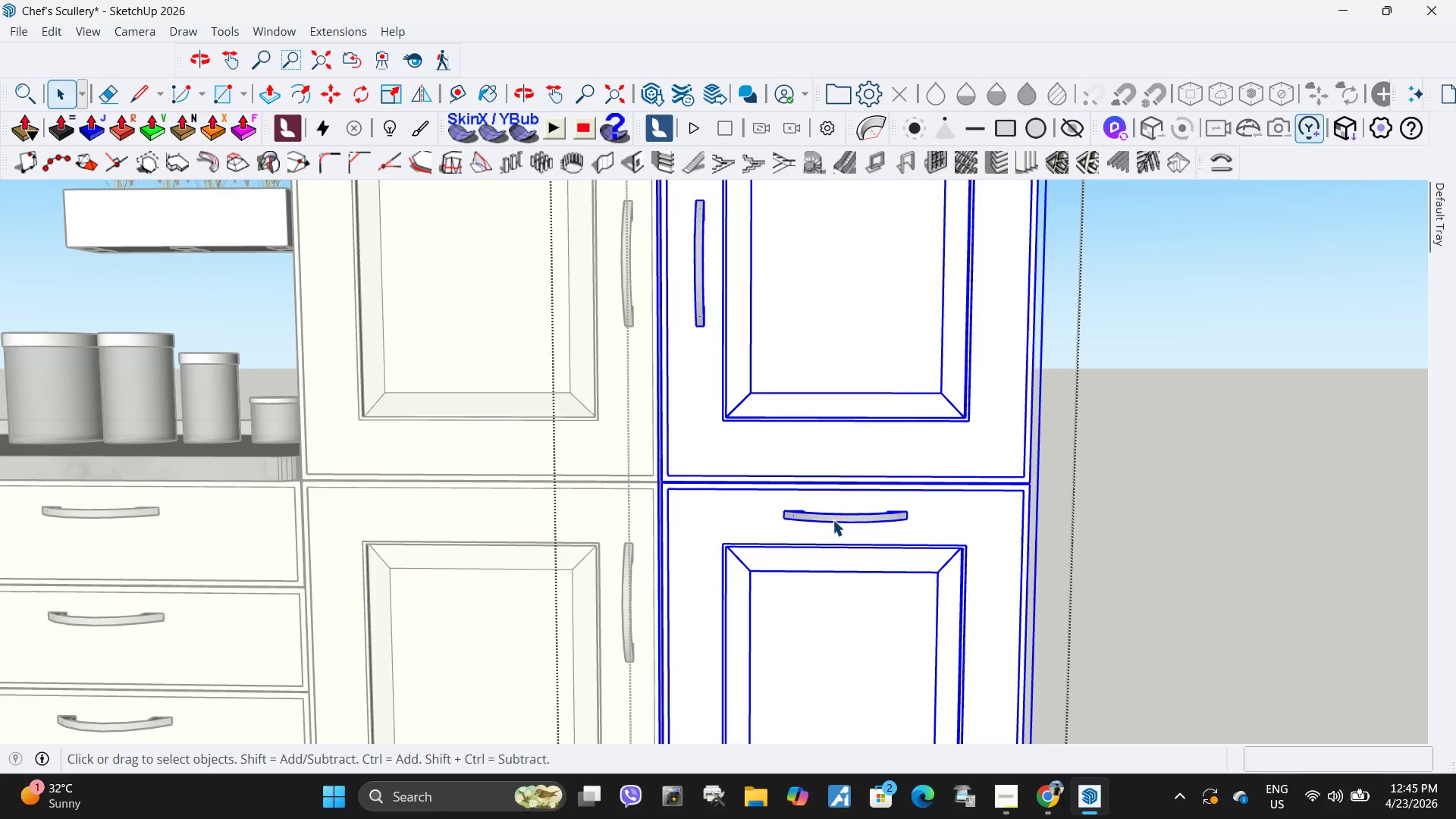 
right_click([833, 519])
 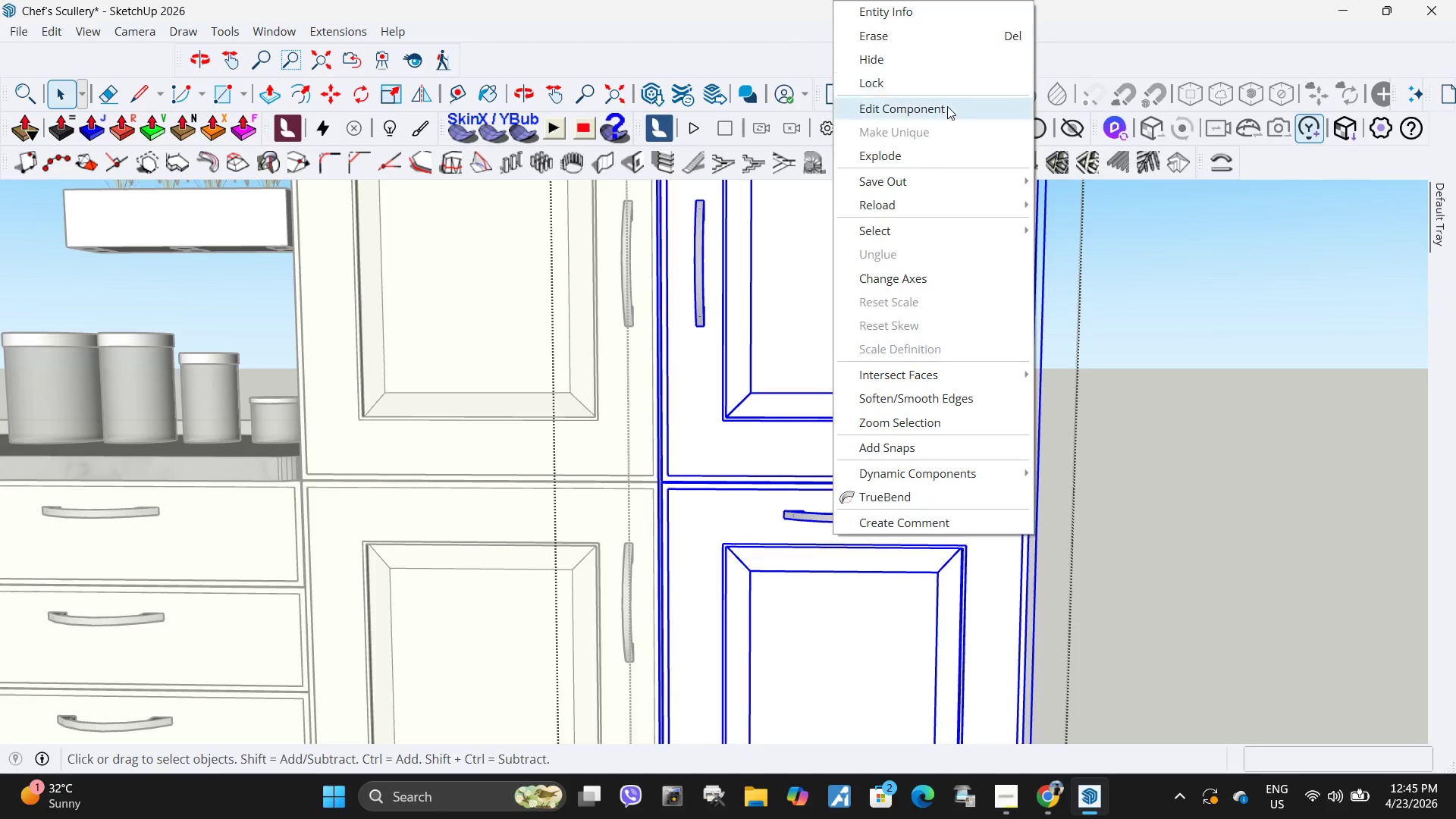 
key(Escape)
 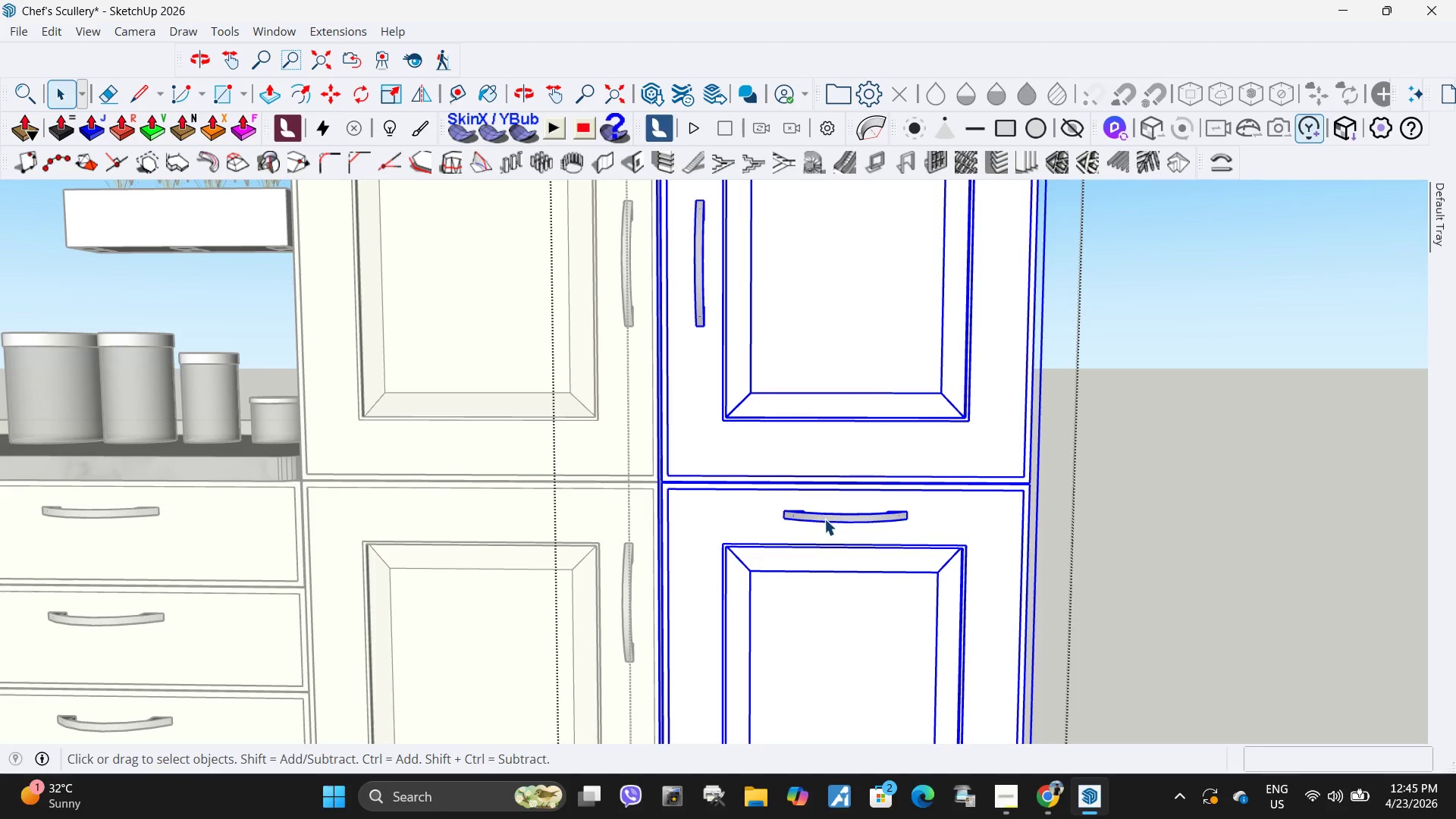 
double_click([824, 519])
 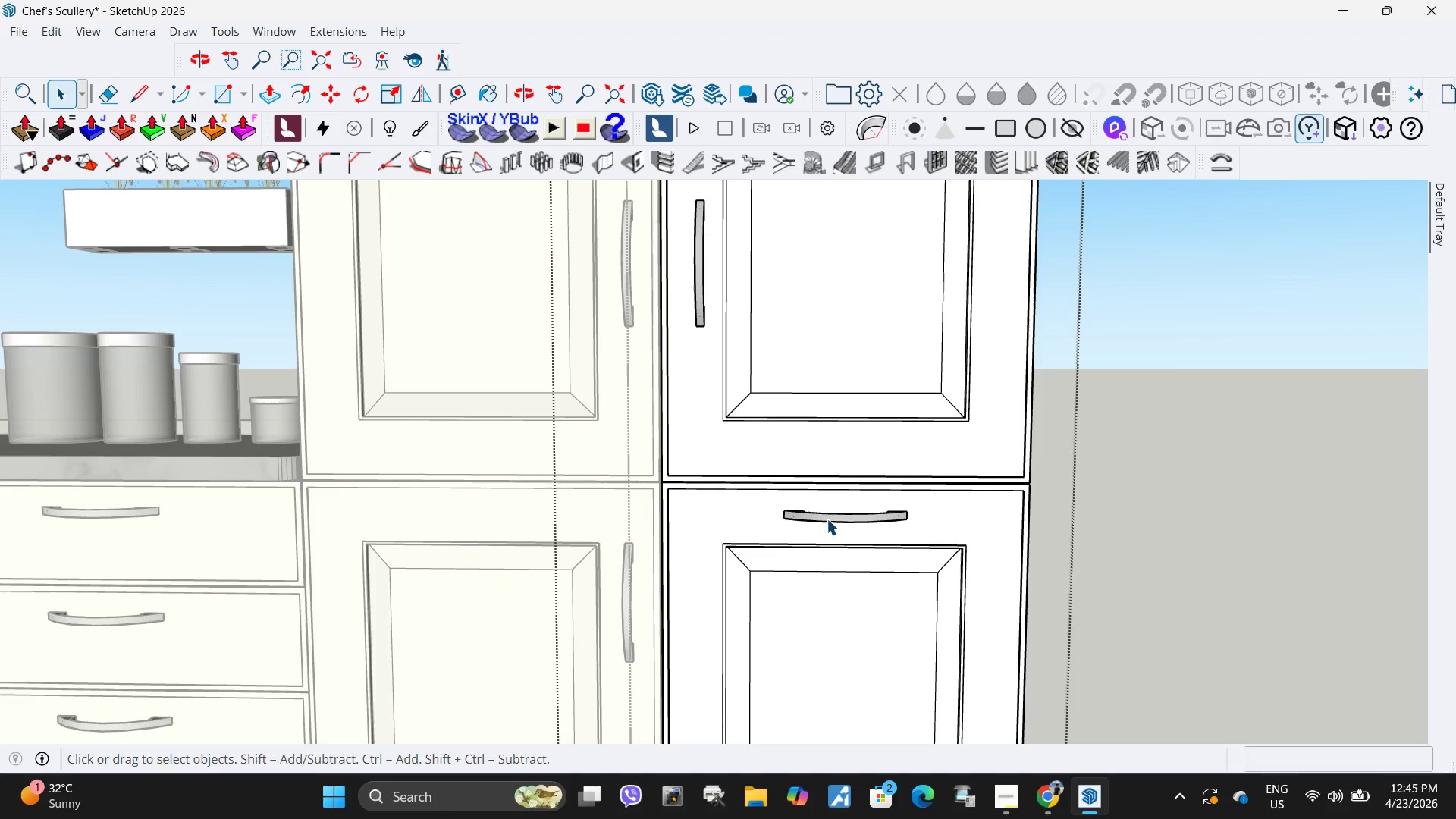 
triple_click([827, 519])
 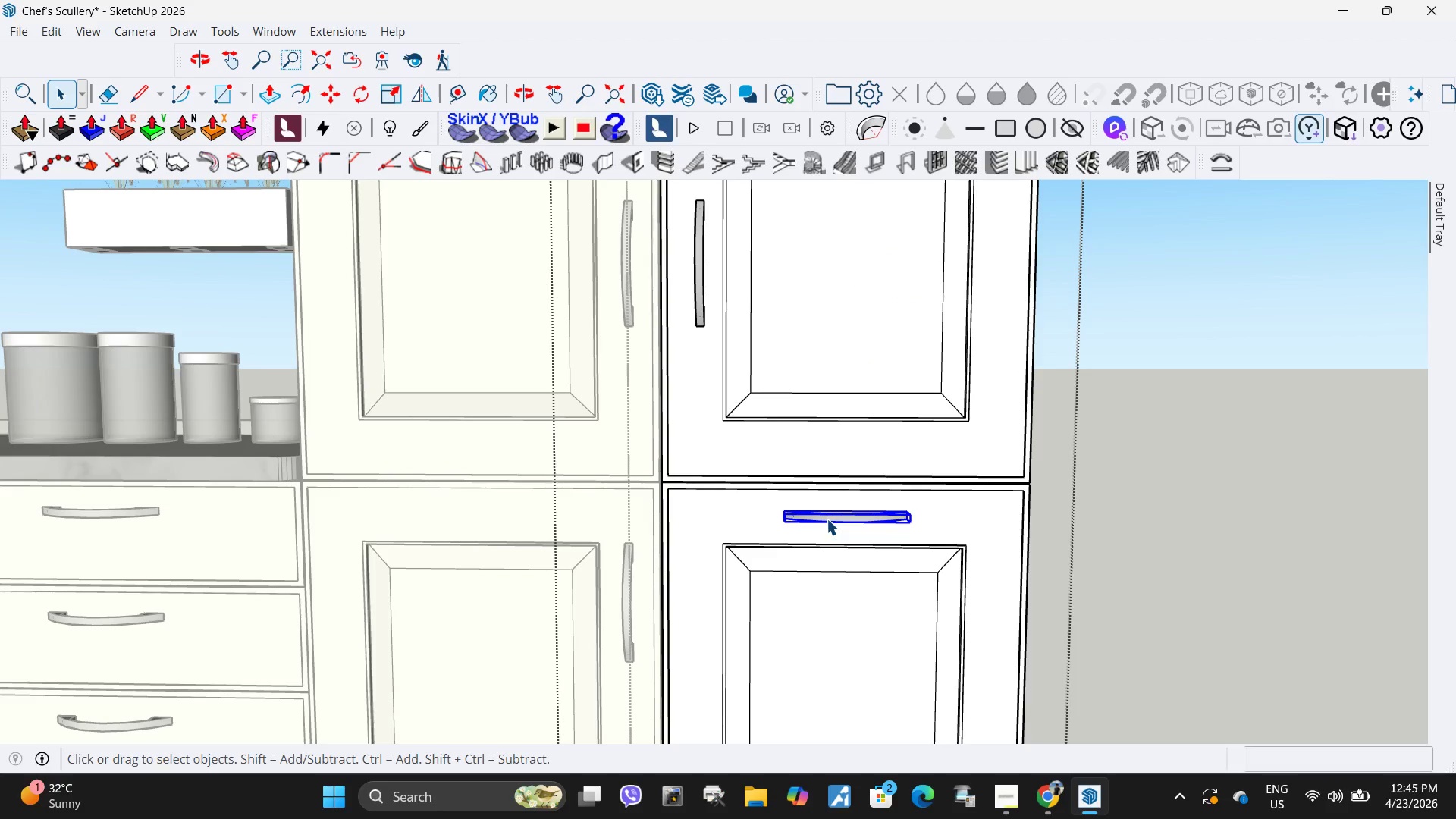 
right_click([827, 519])
 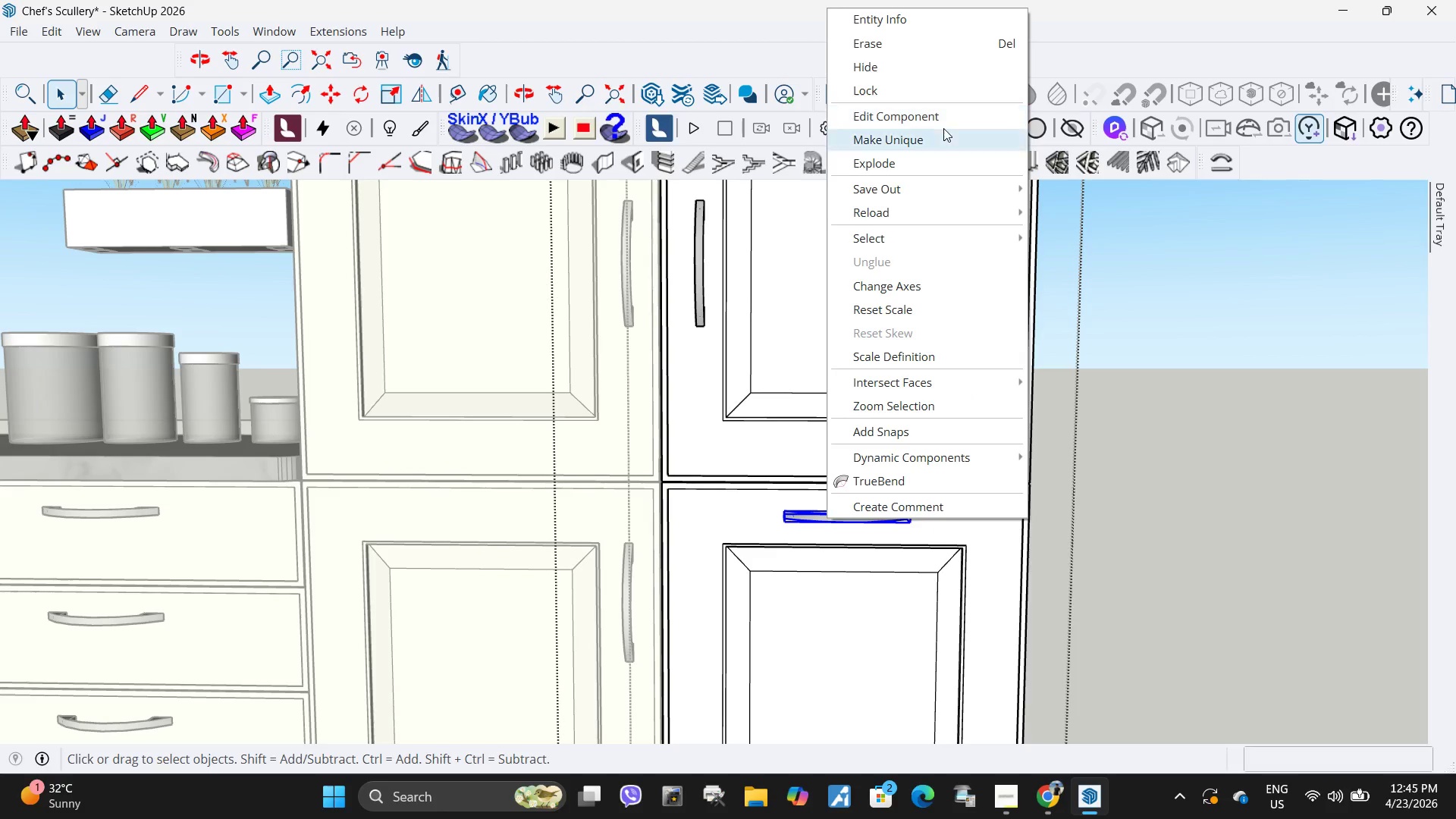 
left_click([938, 143])
 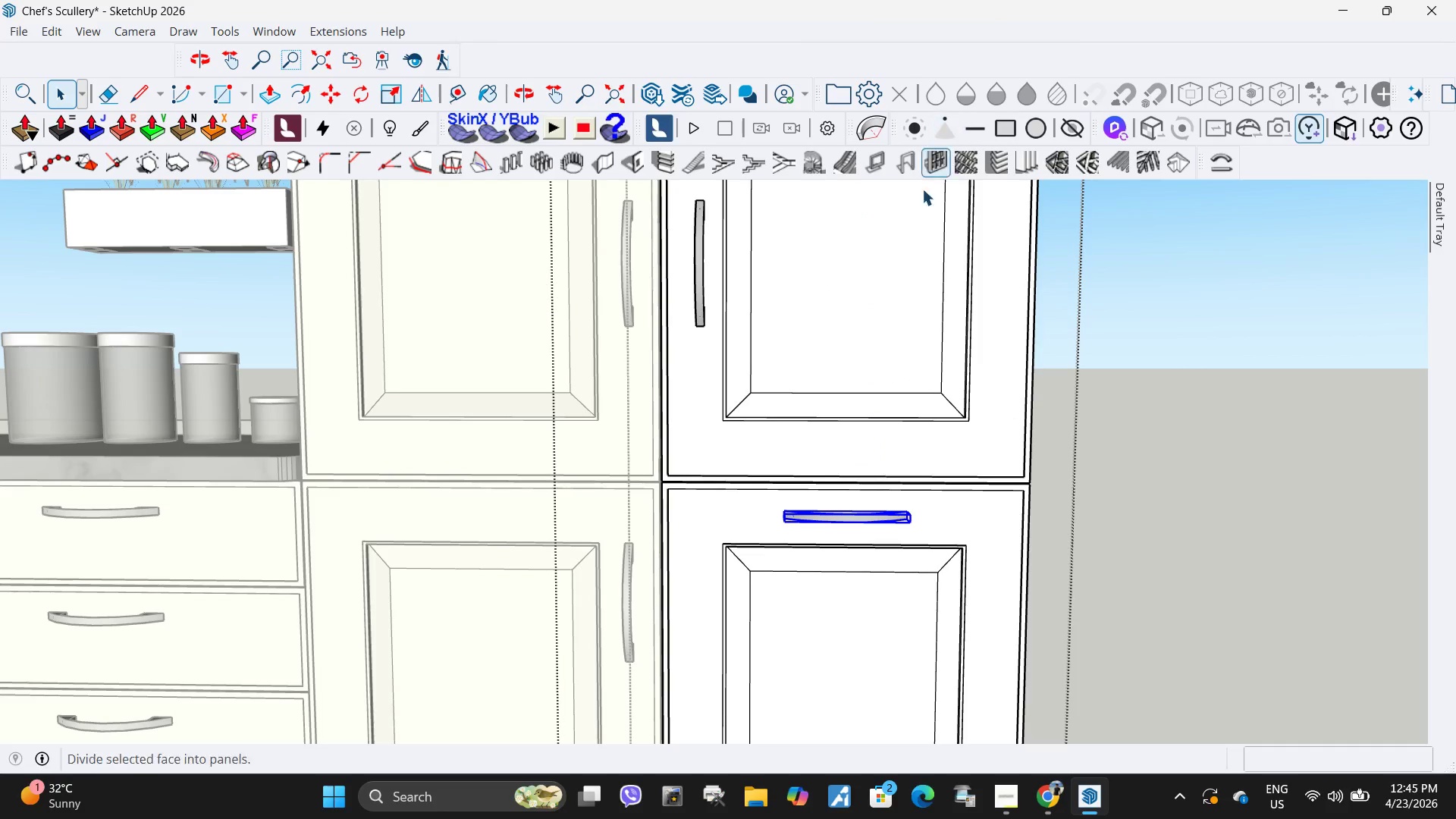 
scroll: coordinate [864, 529], scroll_direction: up, amount: 4.0
 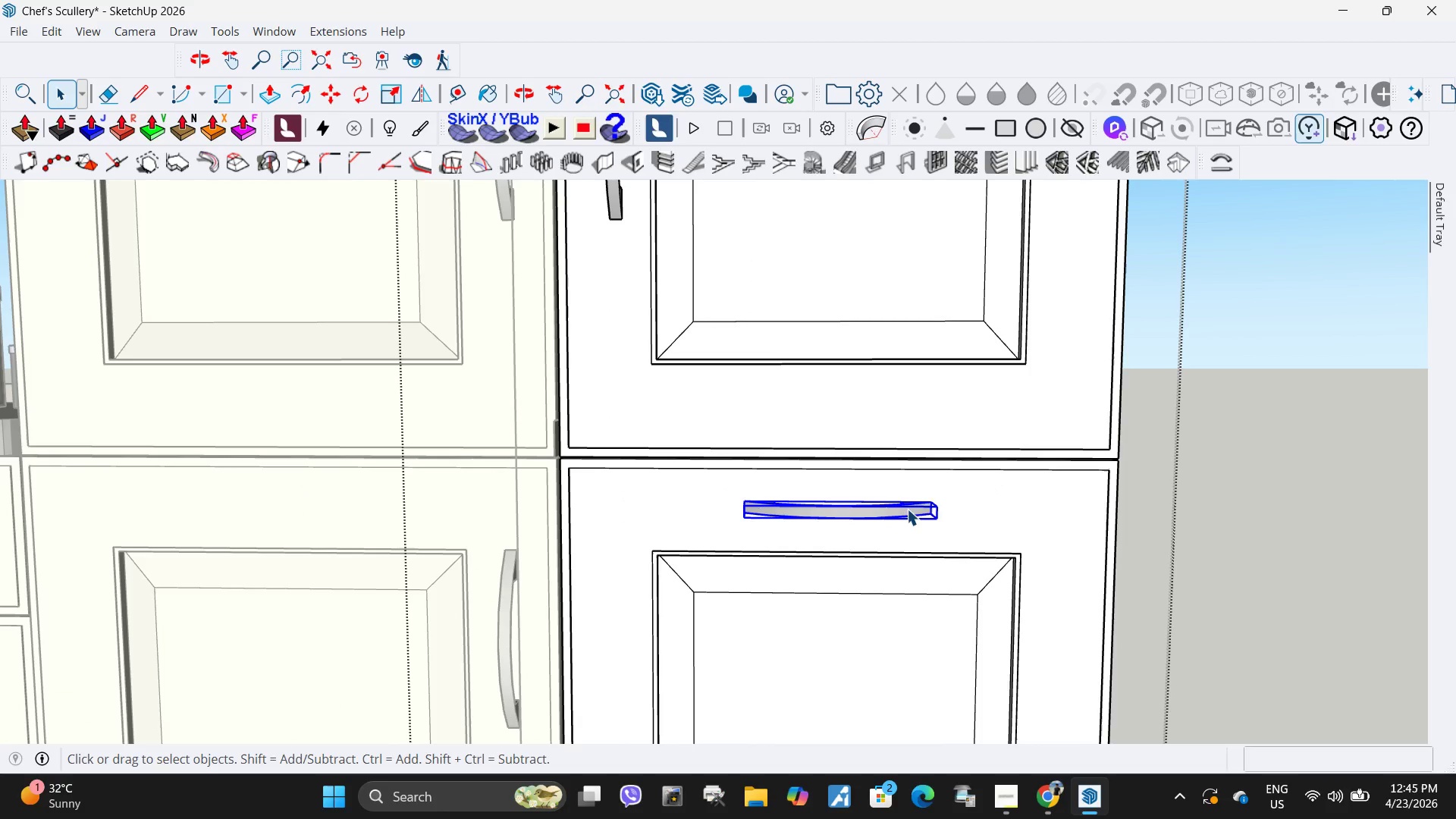 
key(M)
 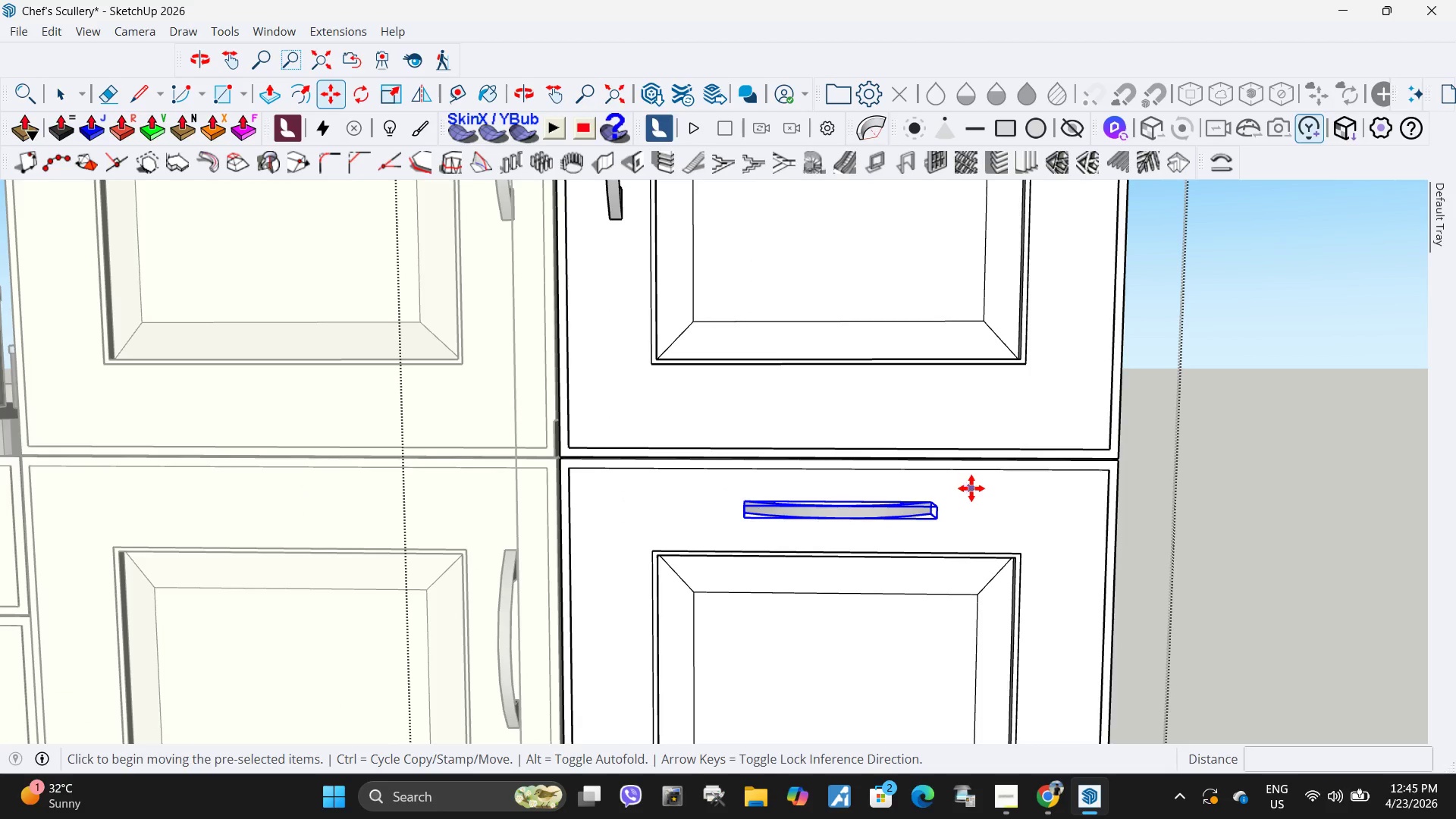 
left_click([974, 488])
 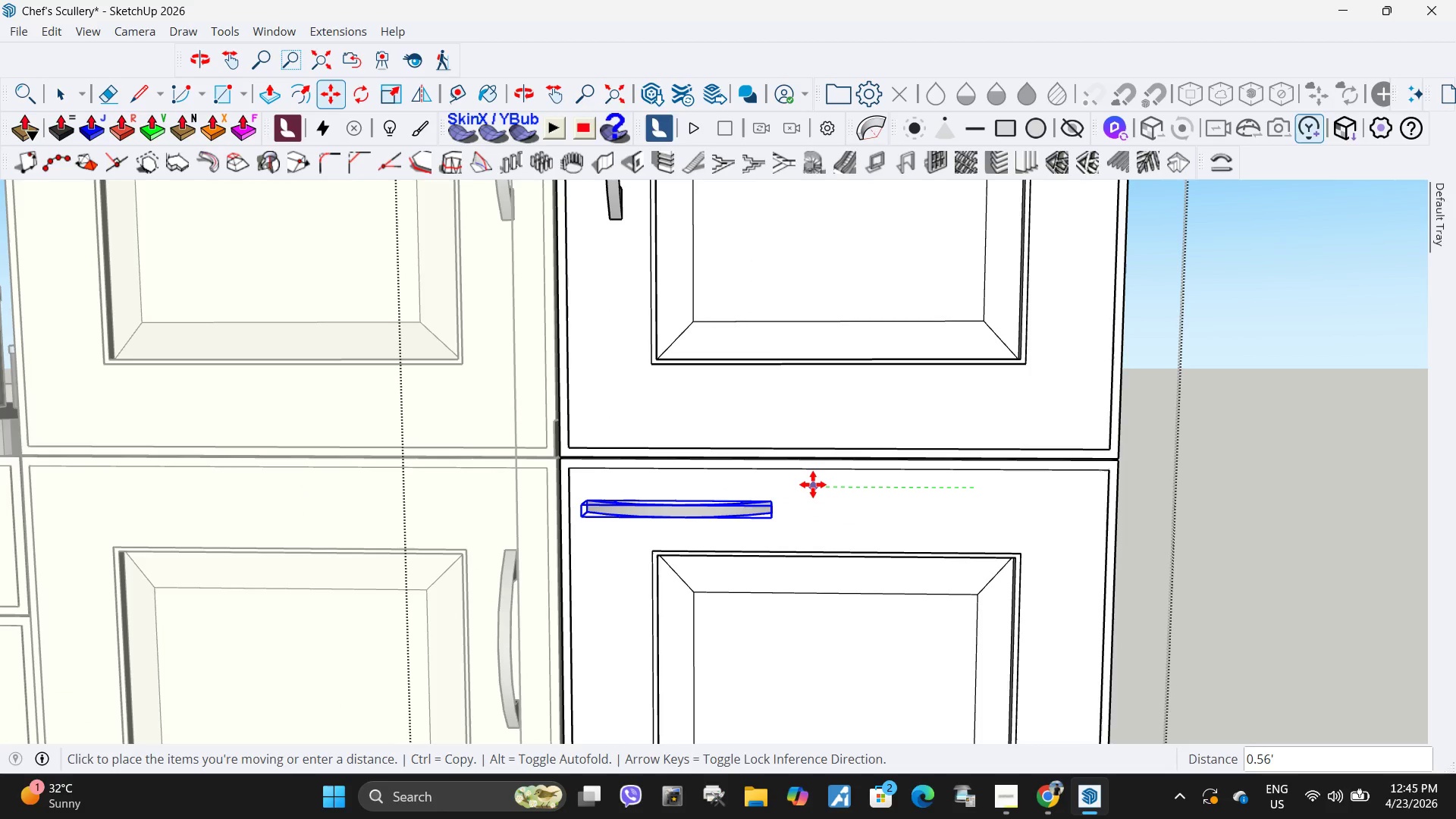 
left_click([812, 485])
 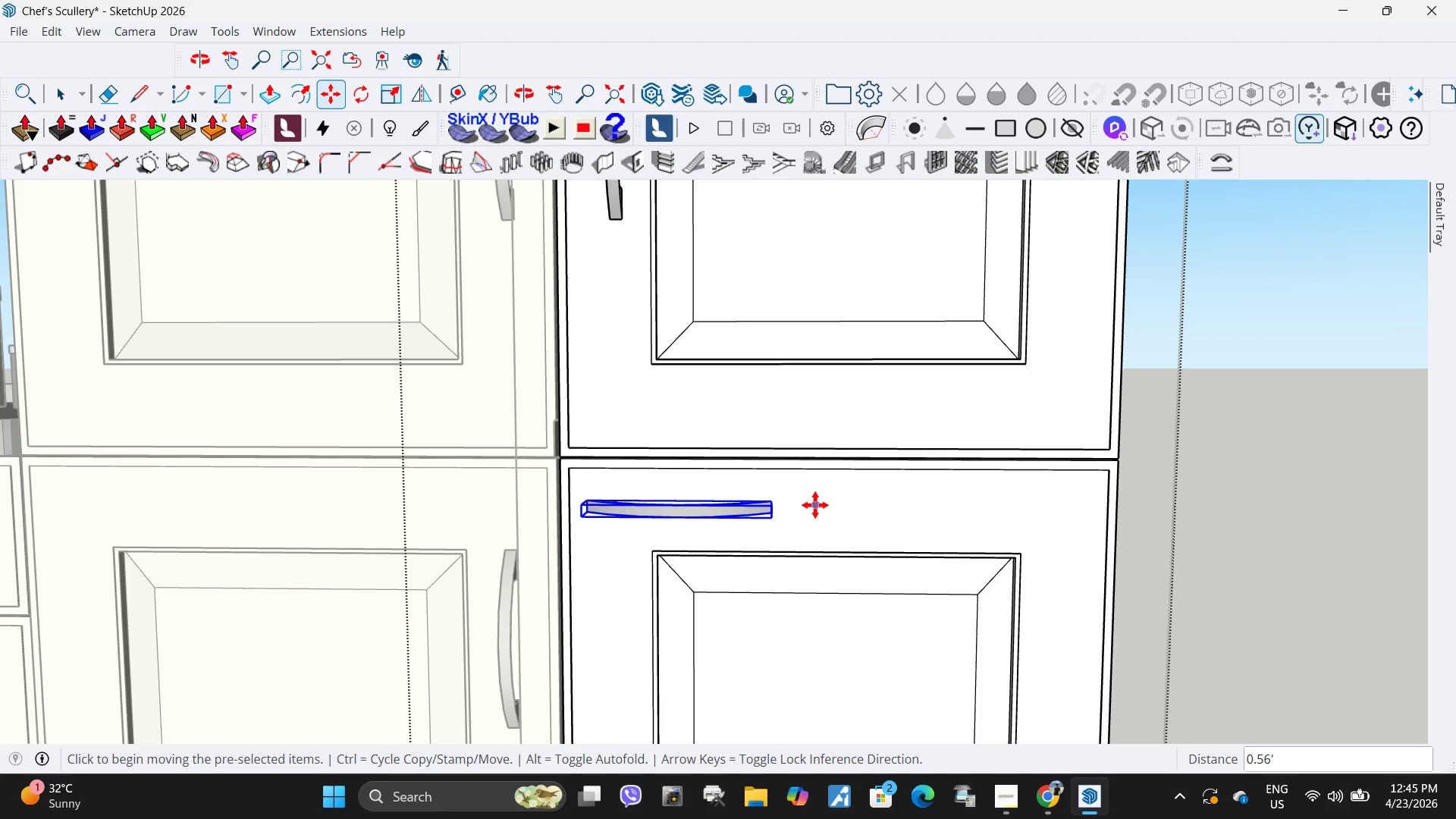 
key(Q)
 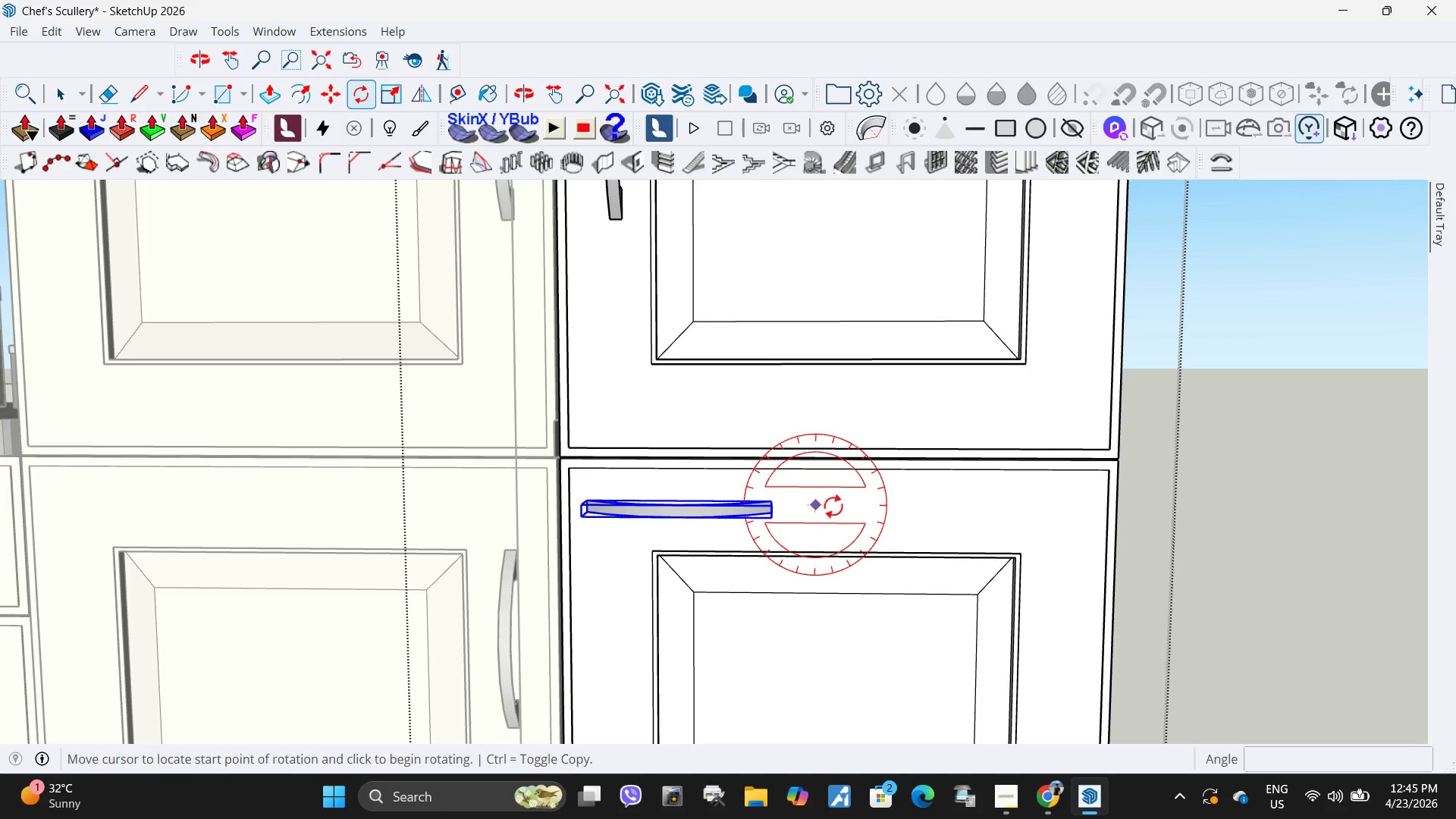 
double_click([846, 506])
 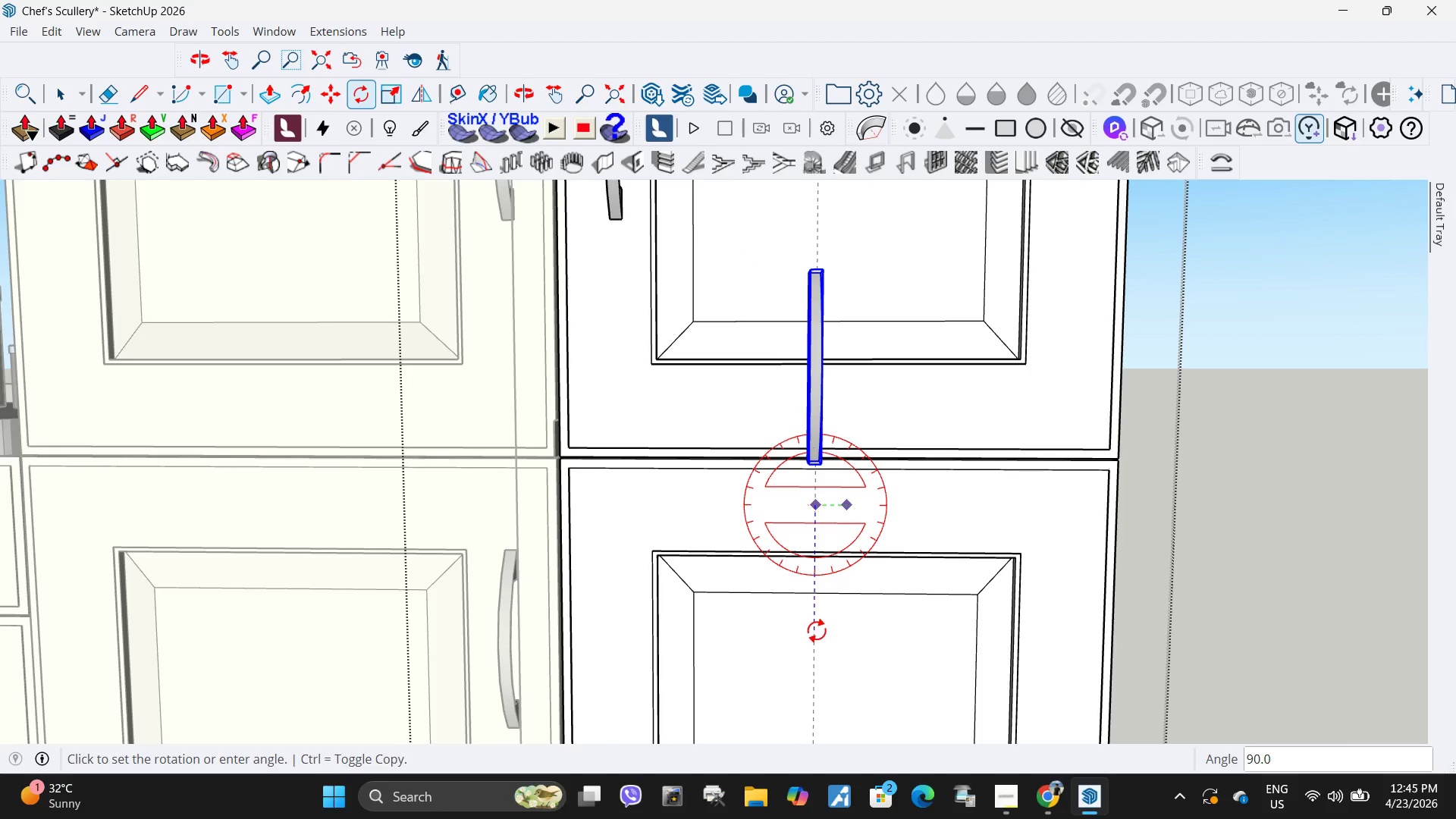 
left_click([817, 630])
 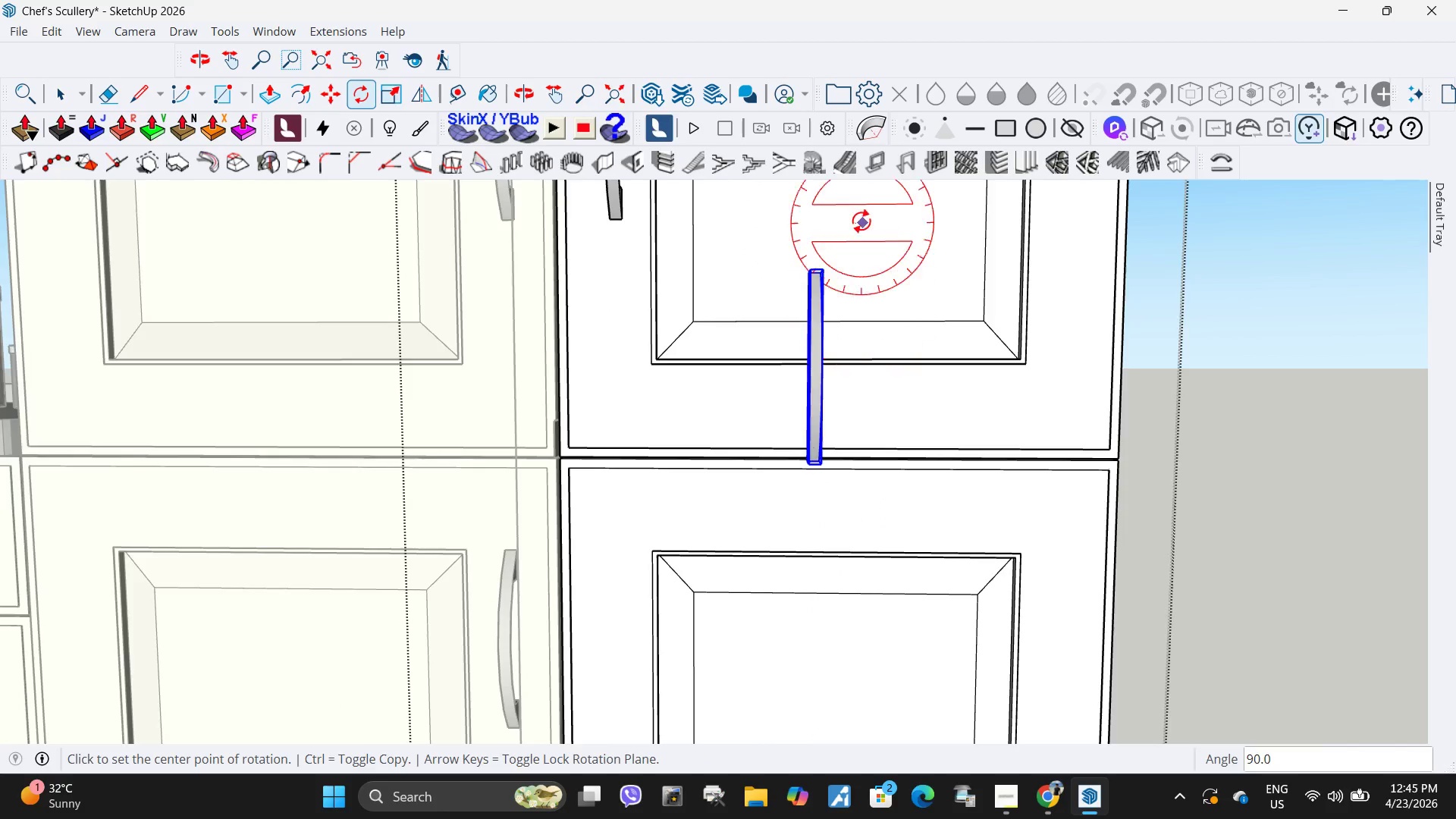 
scroll: coordinate [478, 419], scroll_direction: up, amount: 9.0
 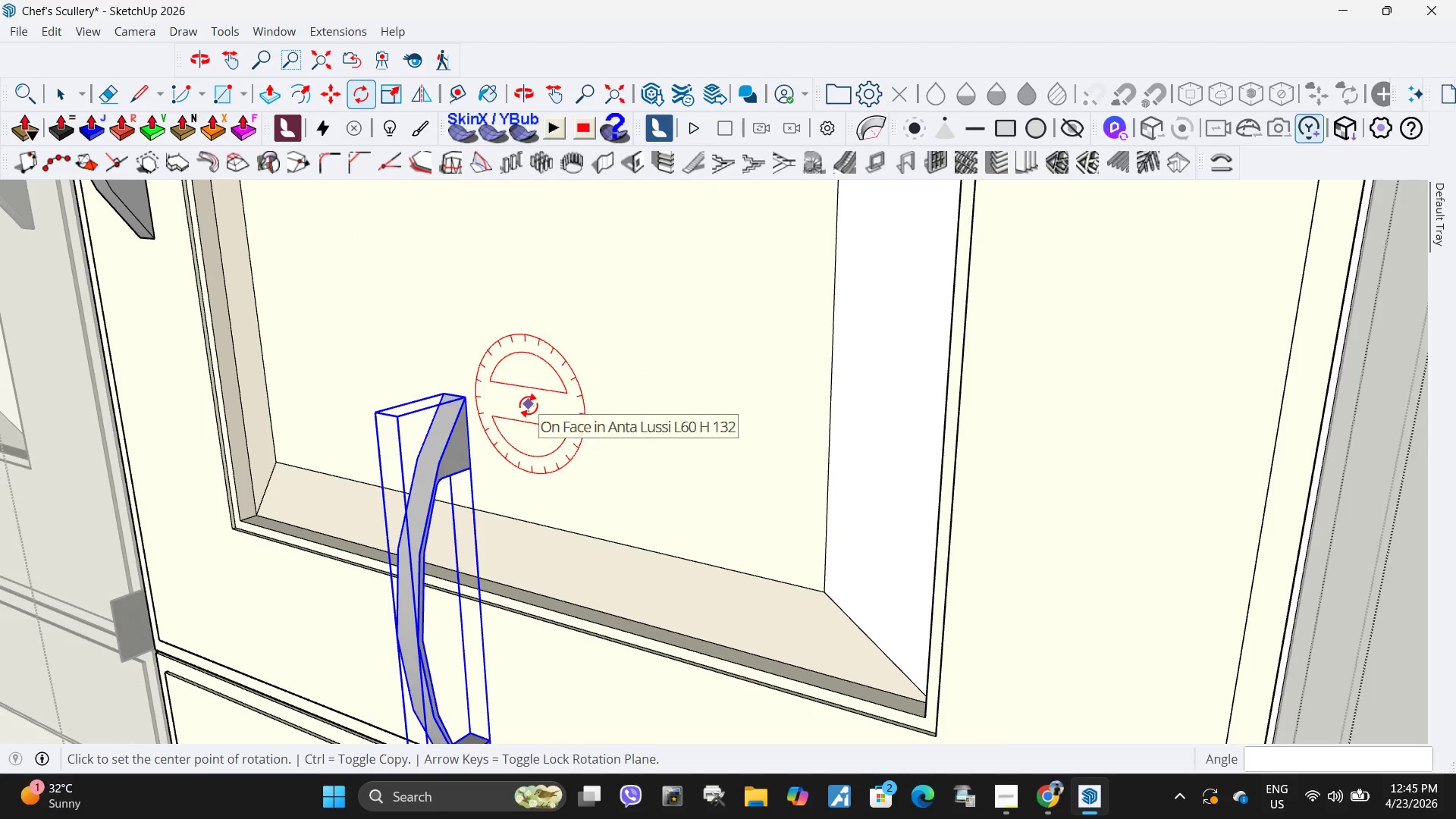 
key(M)
 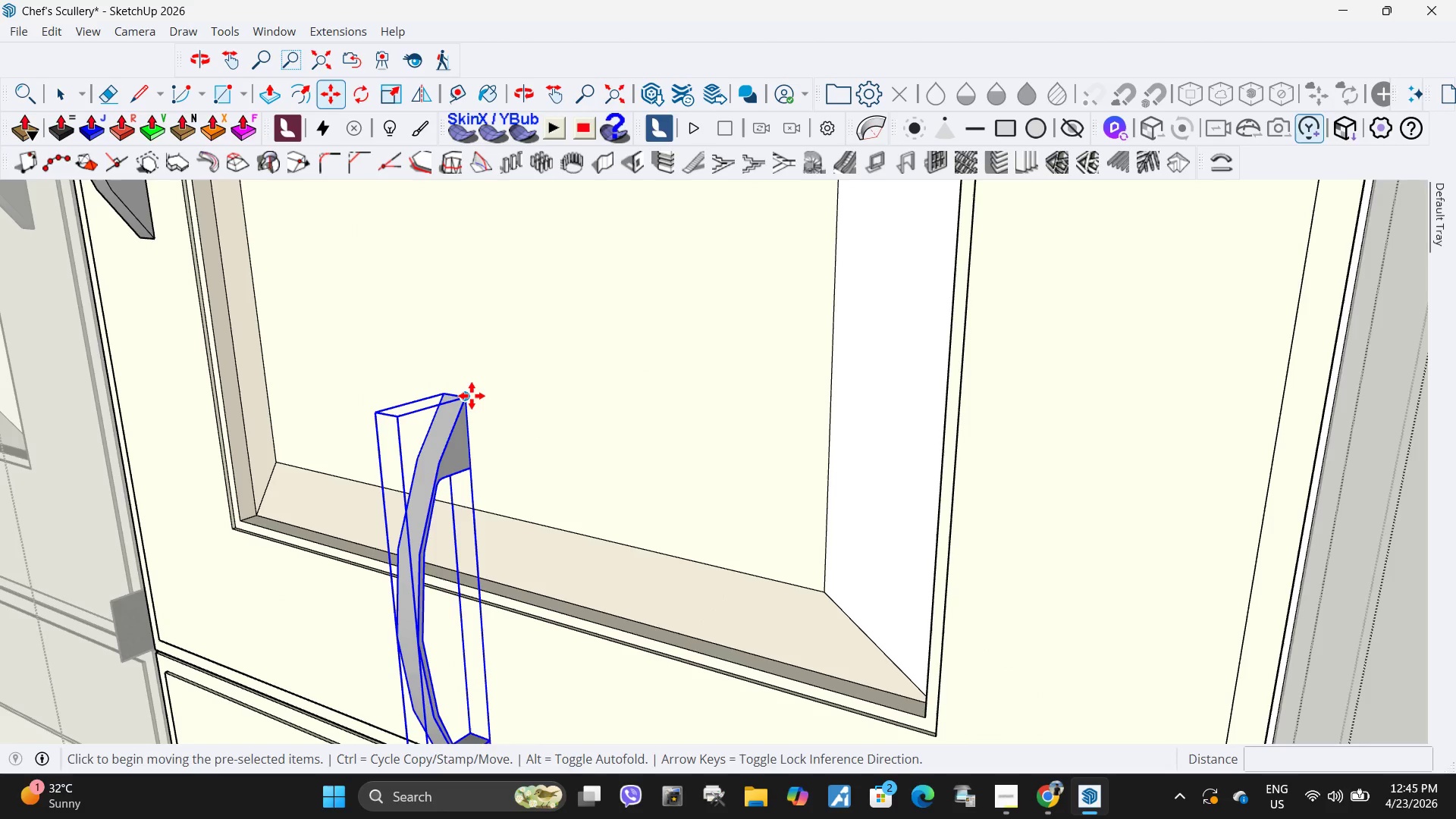 
left_click([469, 396])
 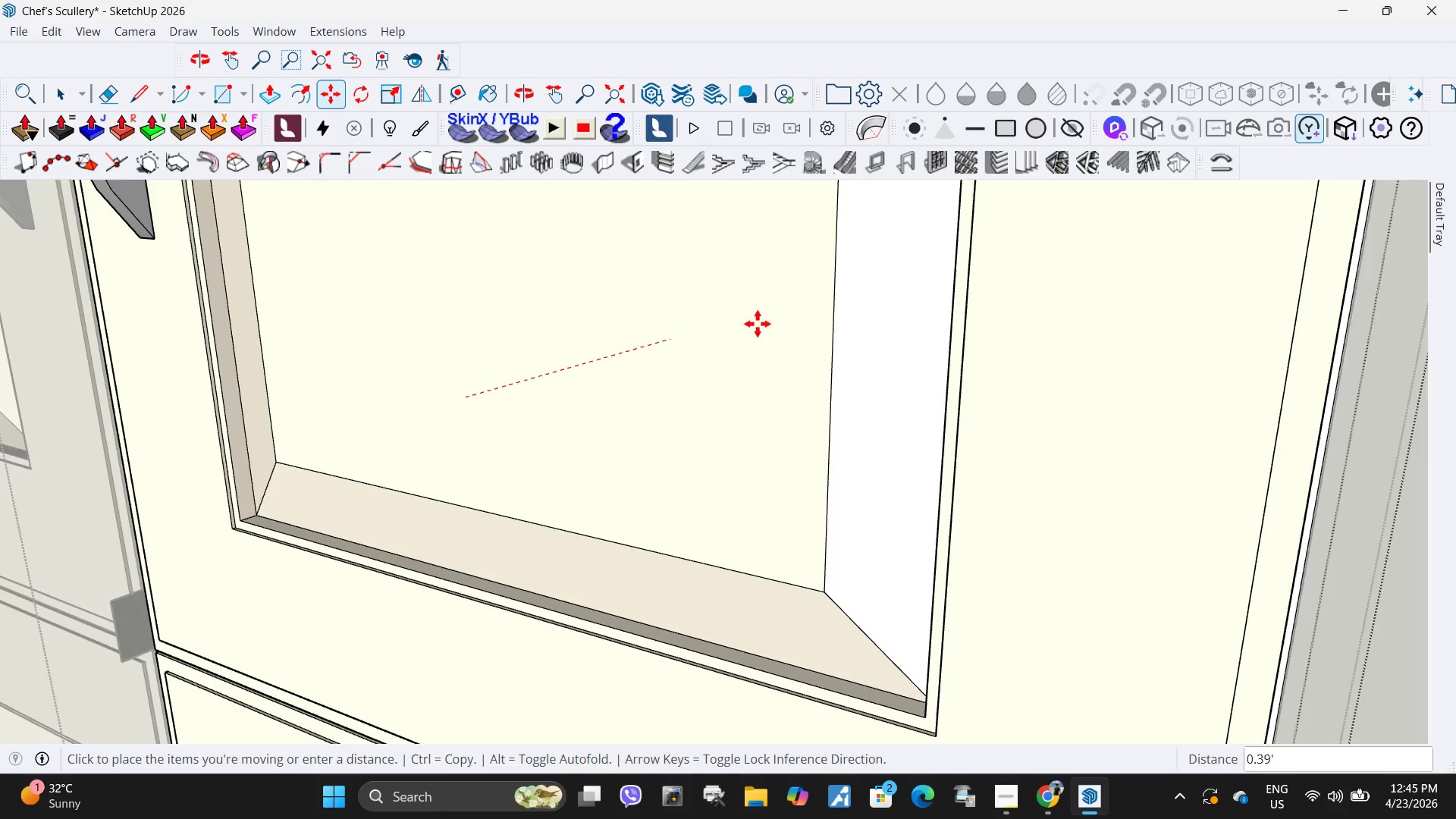 
scroll: coordinate [697, 529], scroll_direction: down, amount: 5.0
 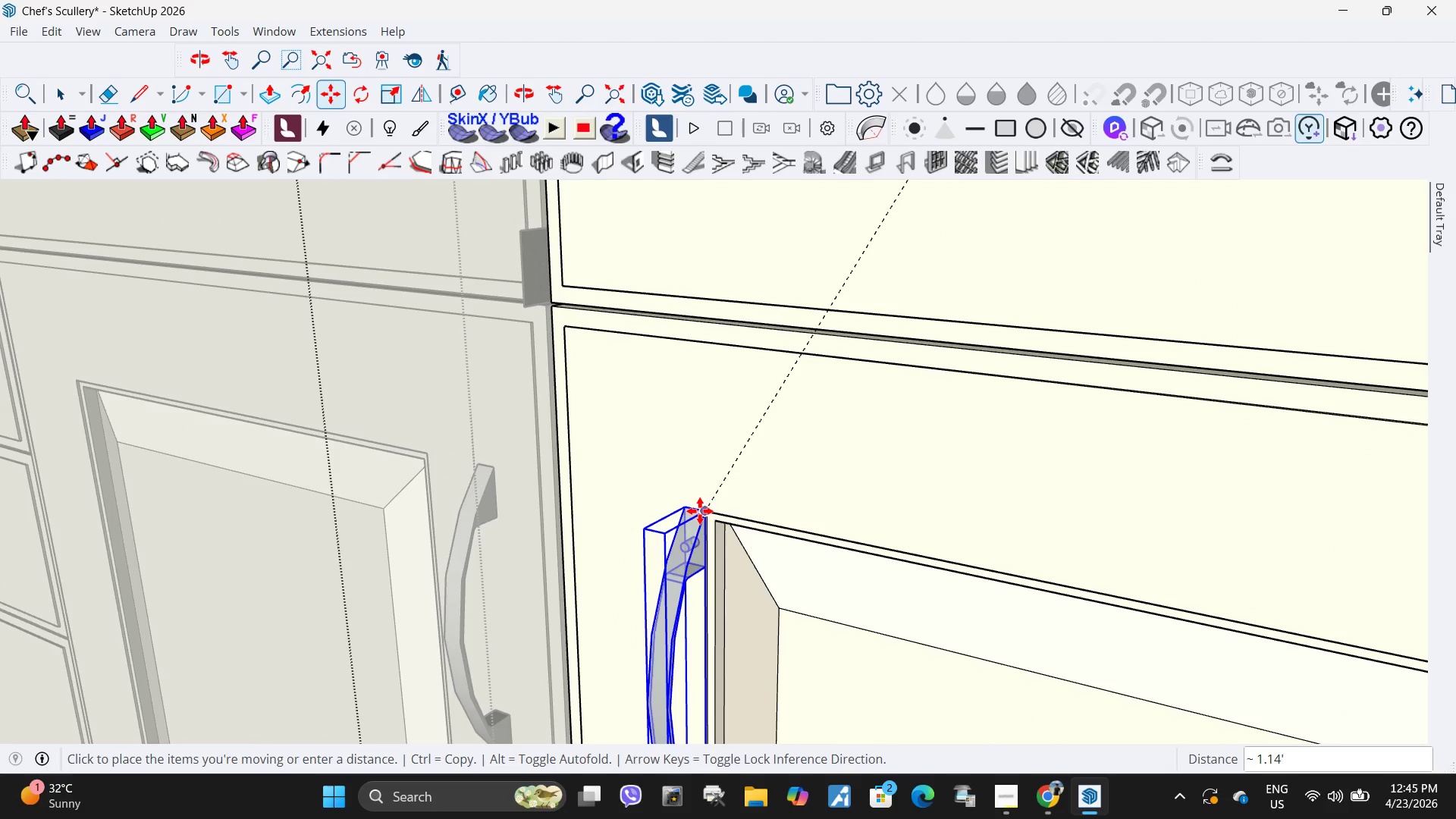 
left_click([702, 511])
 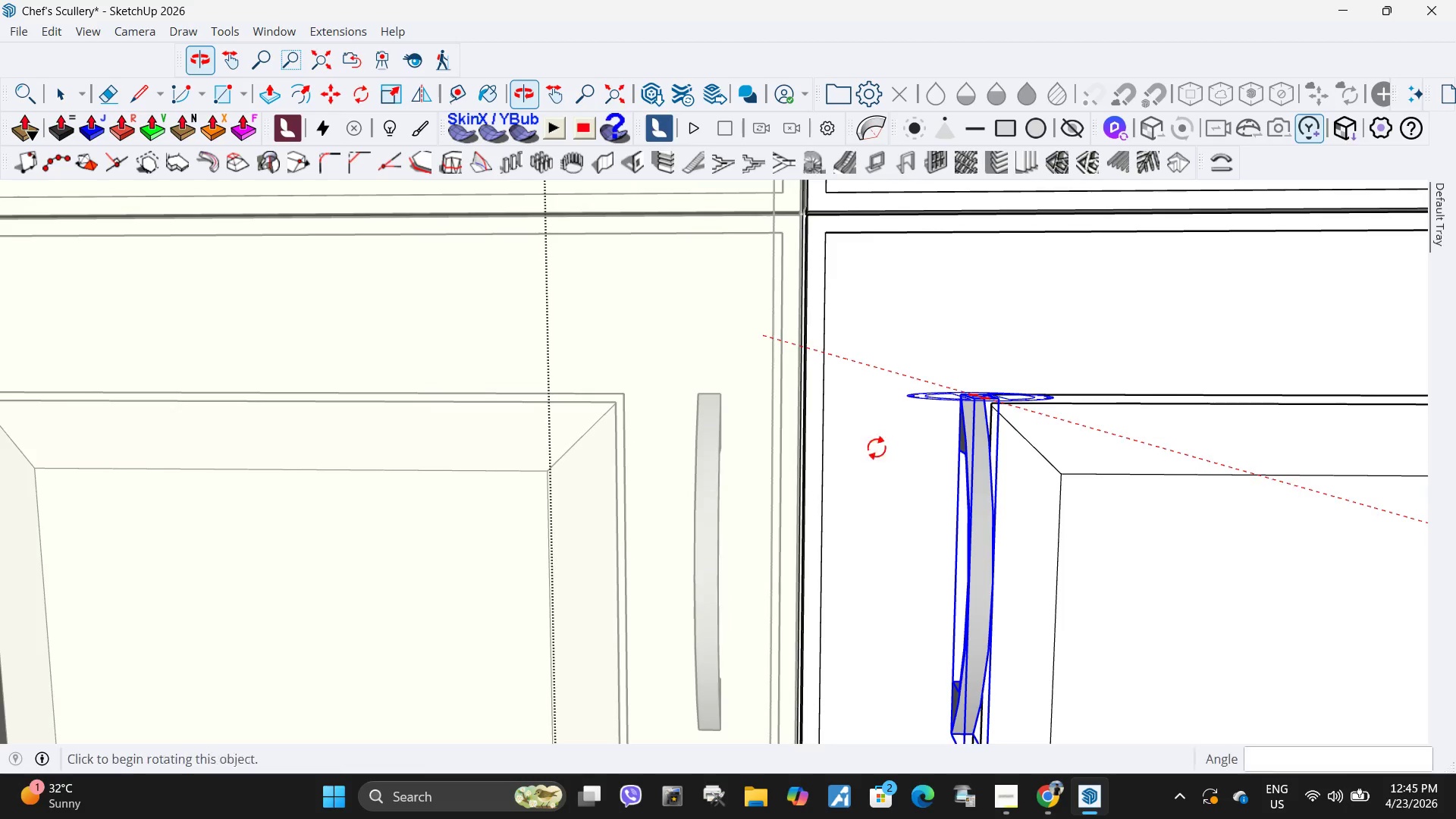 
left_click([972, 325])
 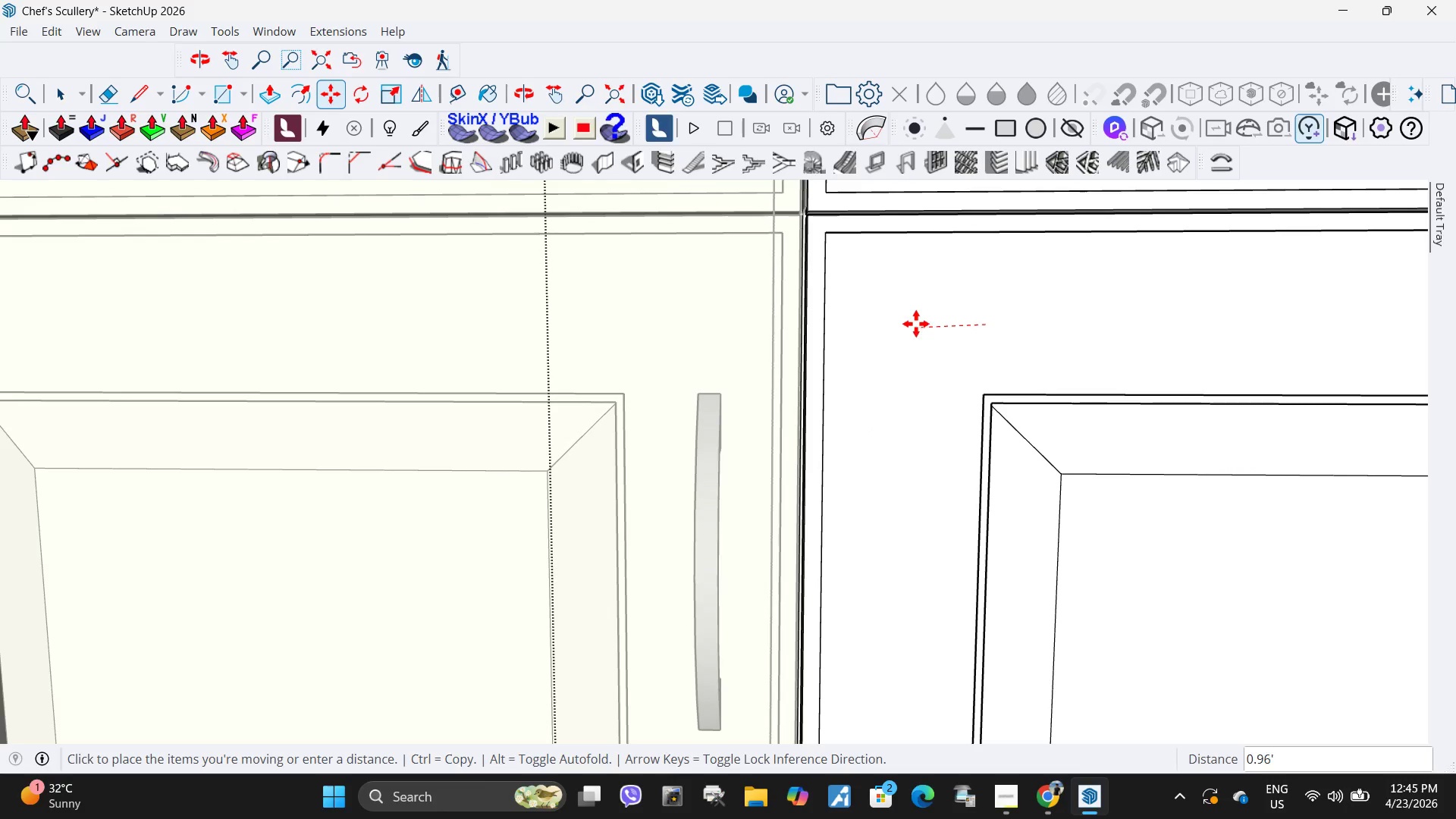 
key(Escape)
 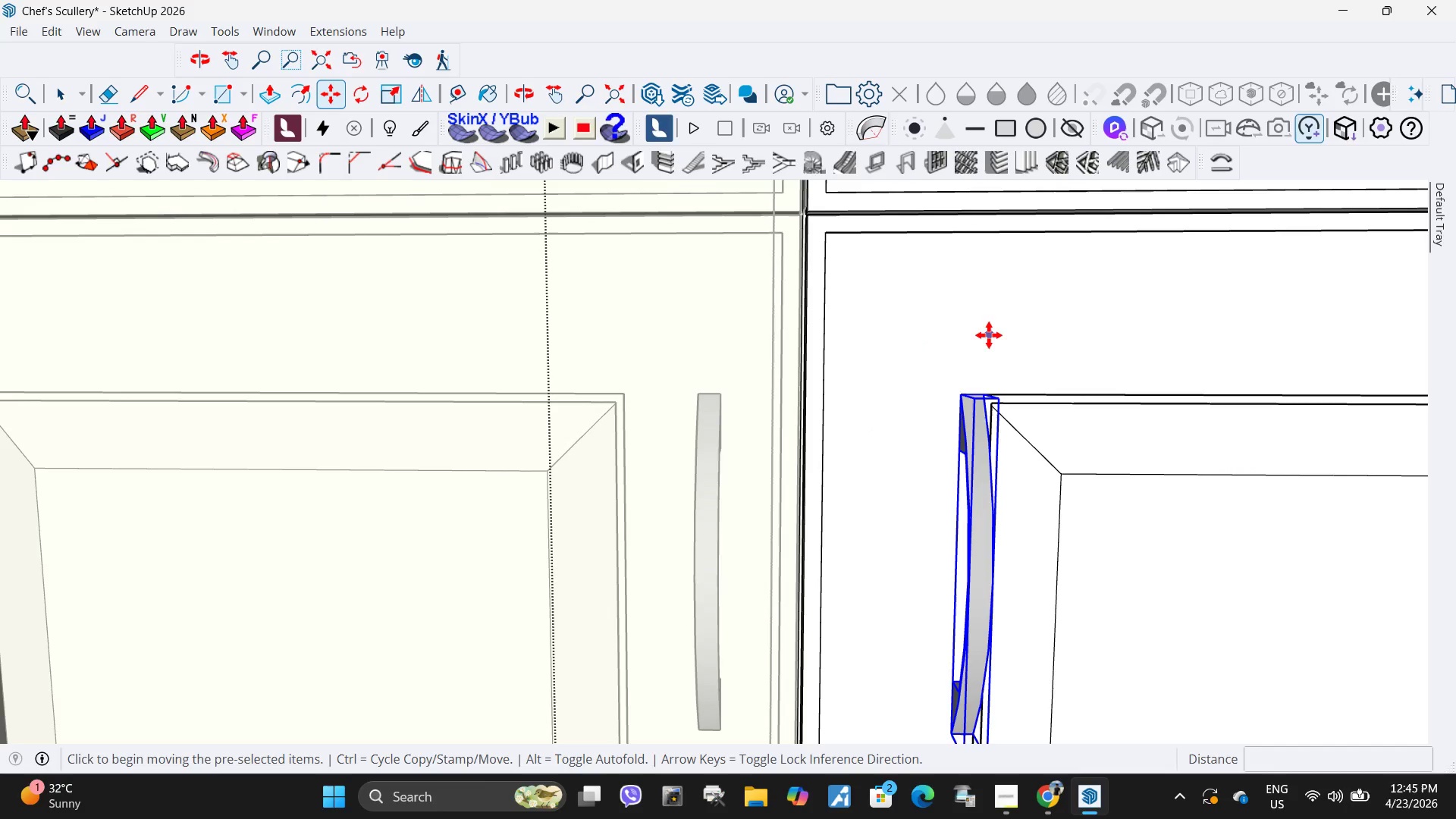 
key(M)
 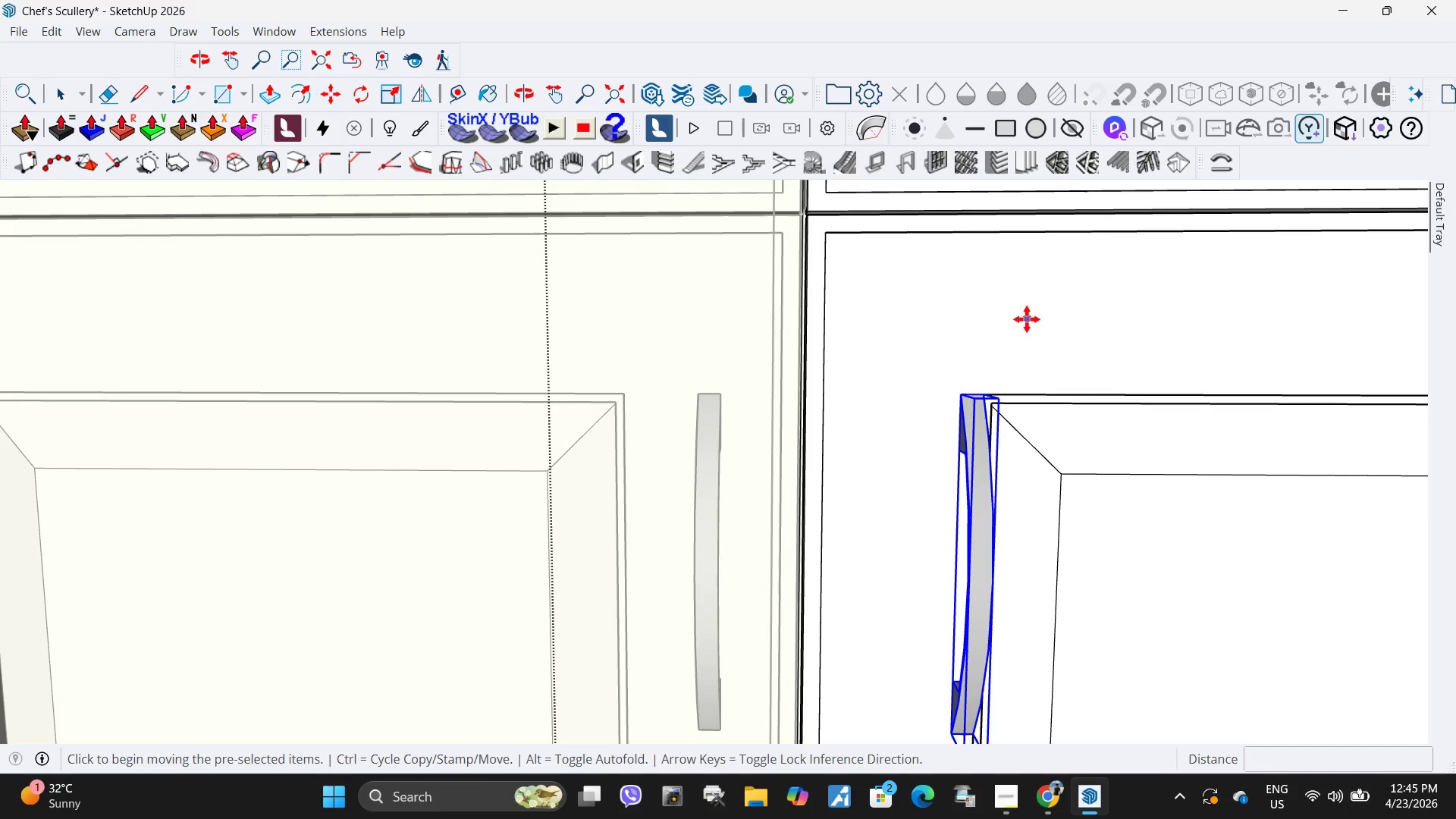 
left_click([1027, 319])
 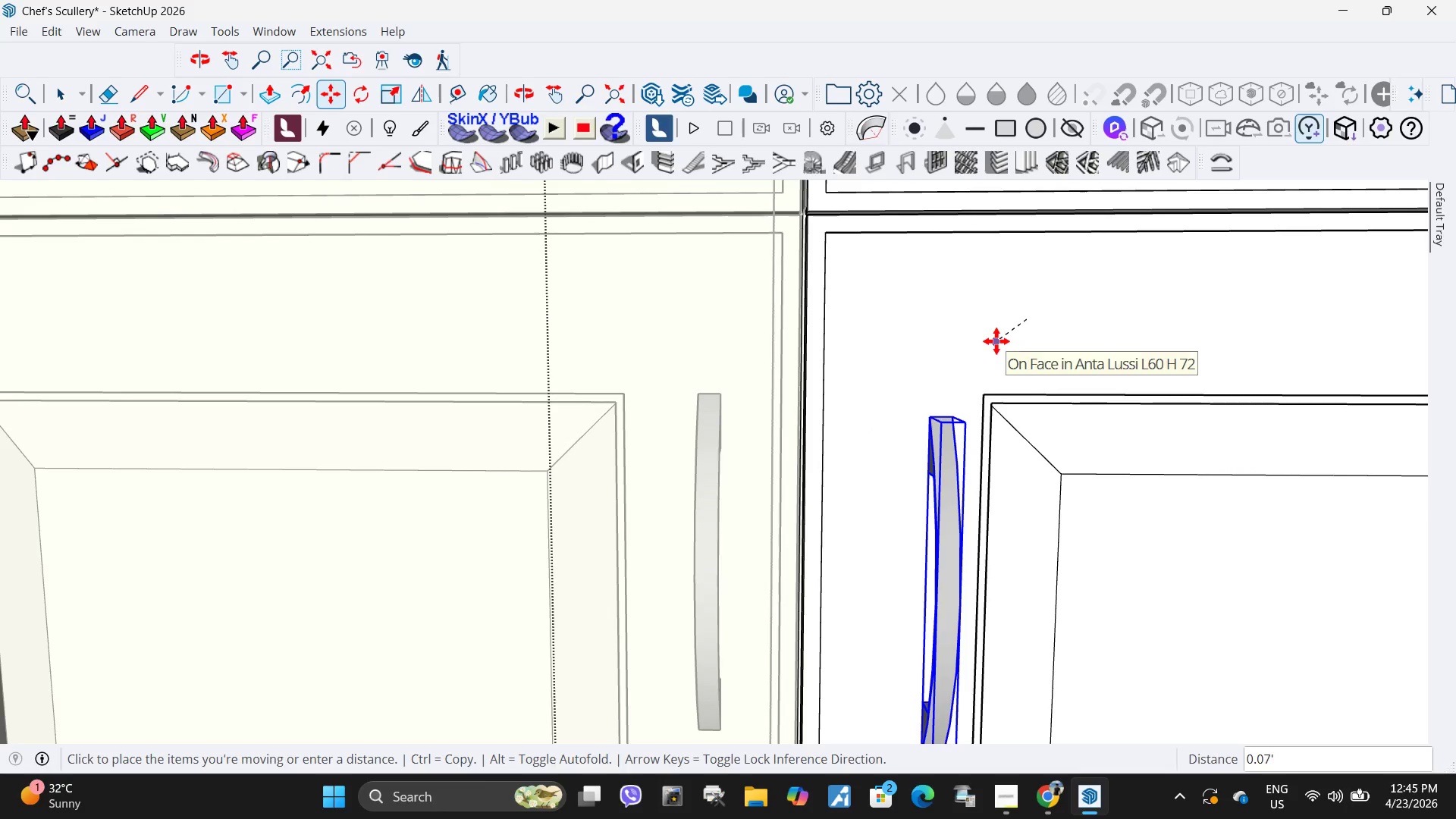 
key(Escape)
 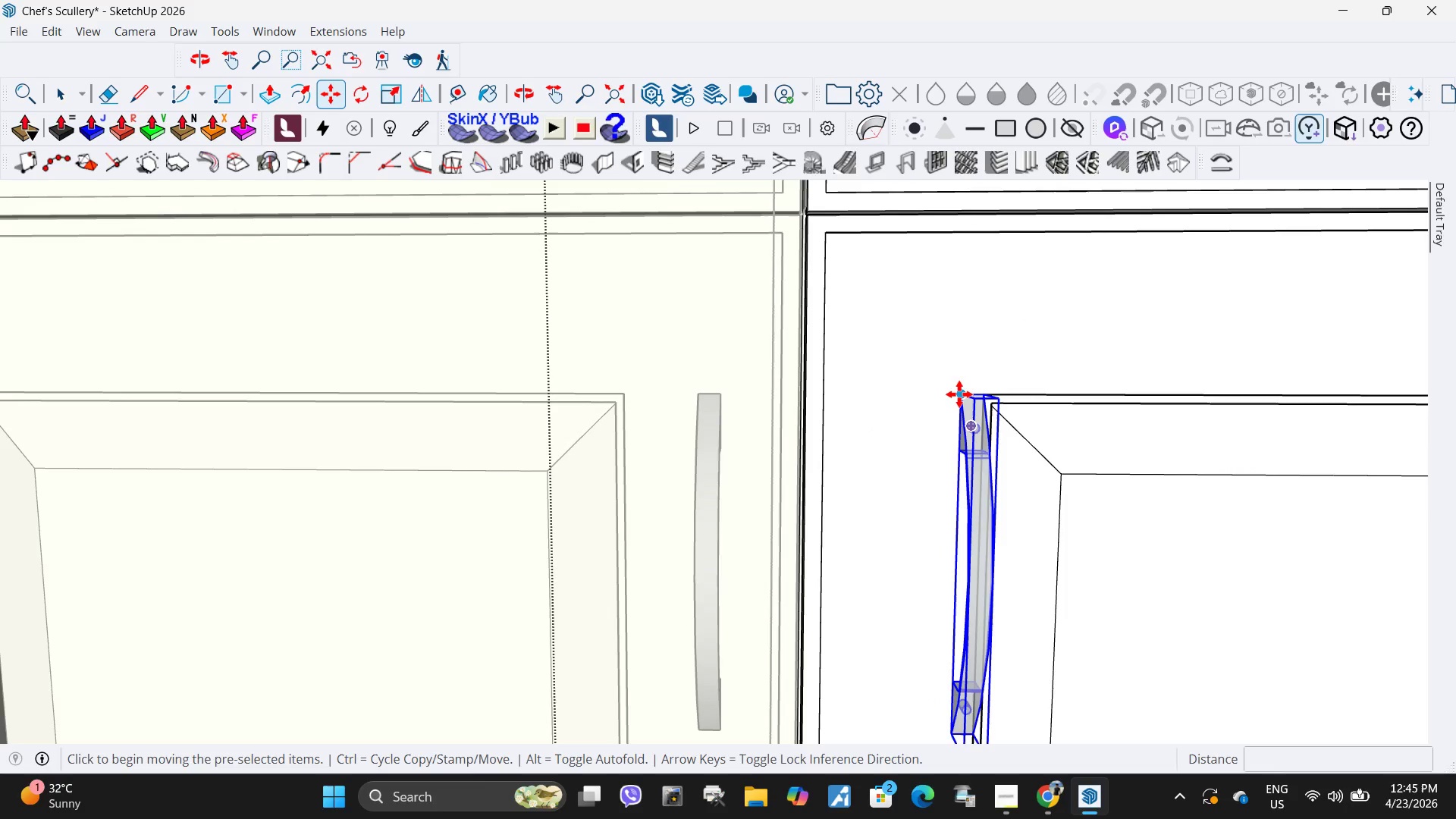 
left_click([959, 394])
 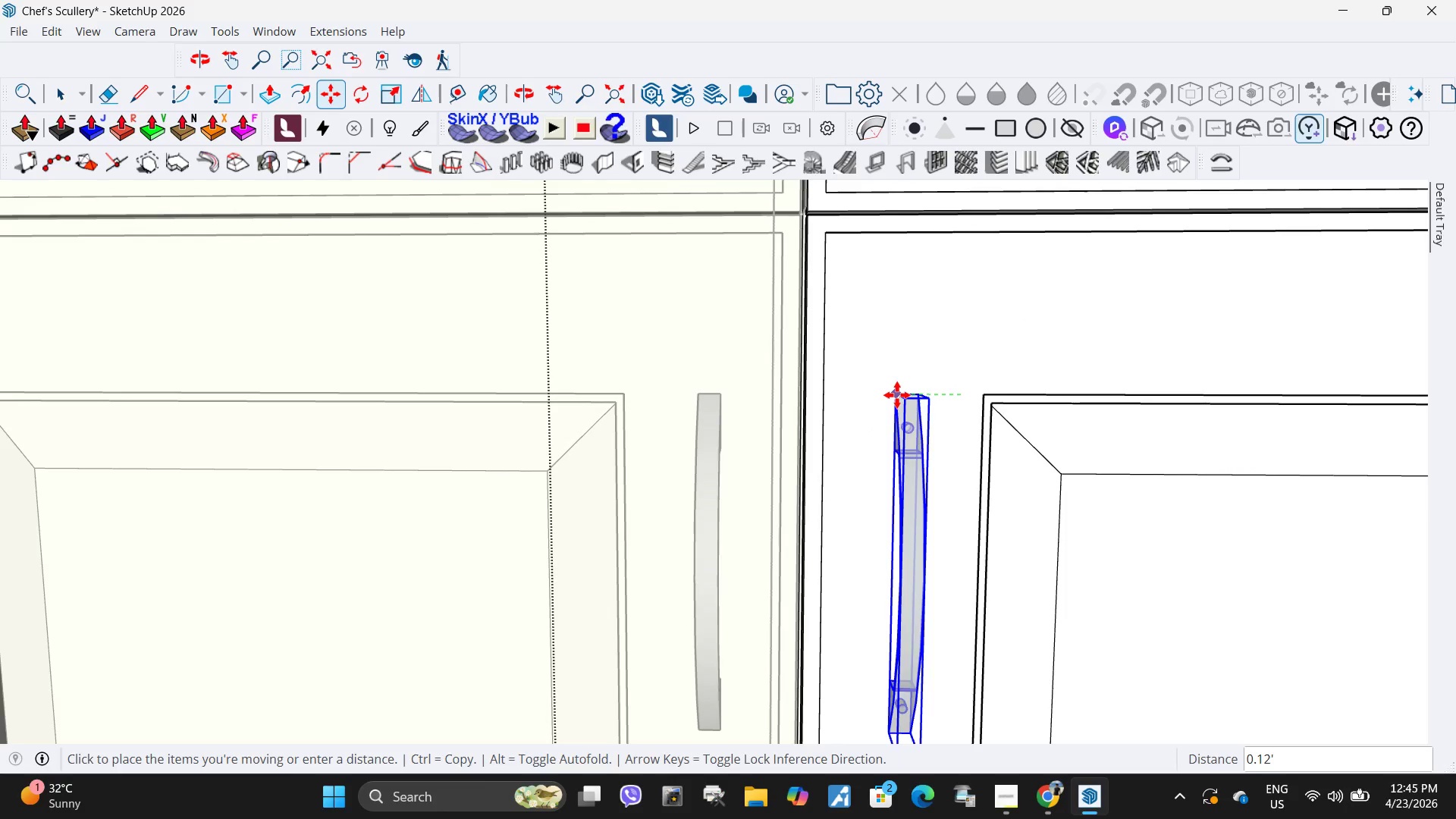 
key(NumpadDecimal)
 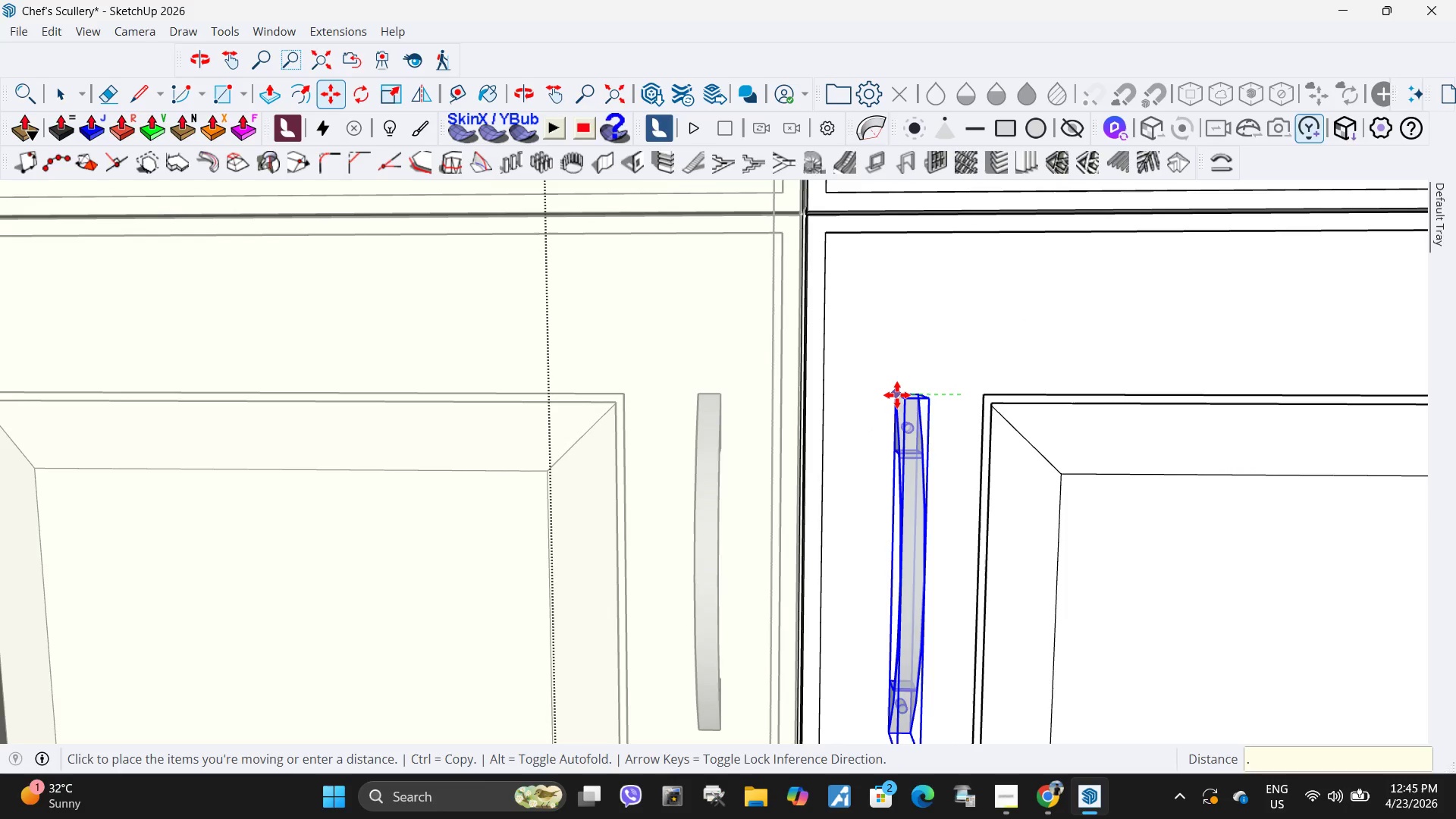 
key(Numpad1)
 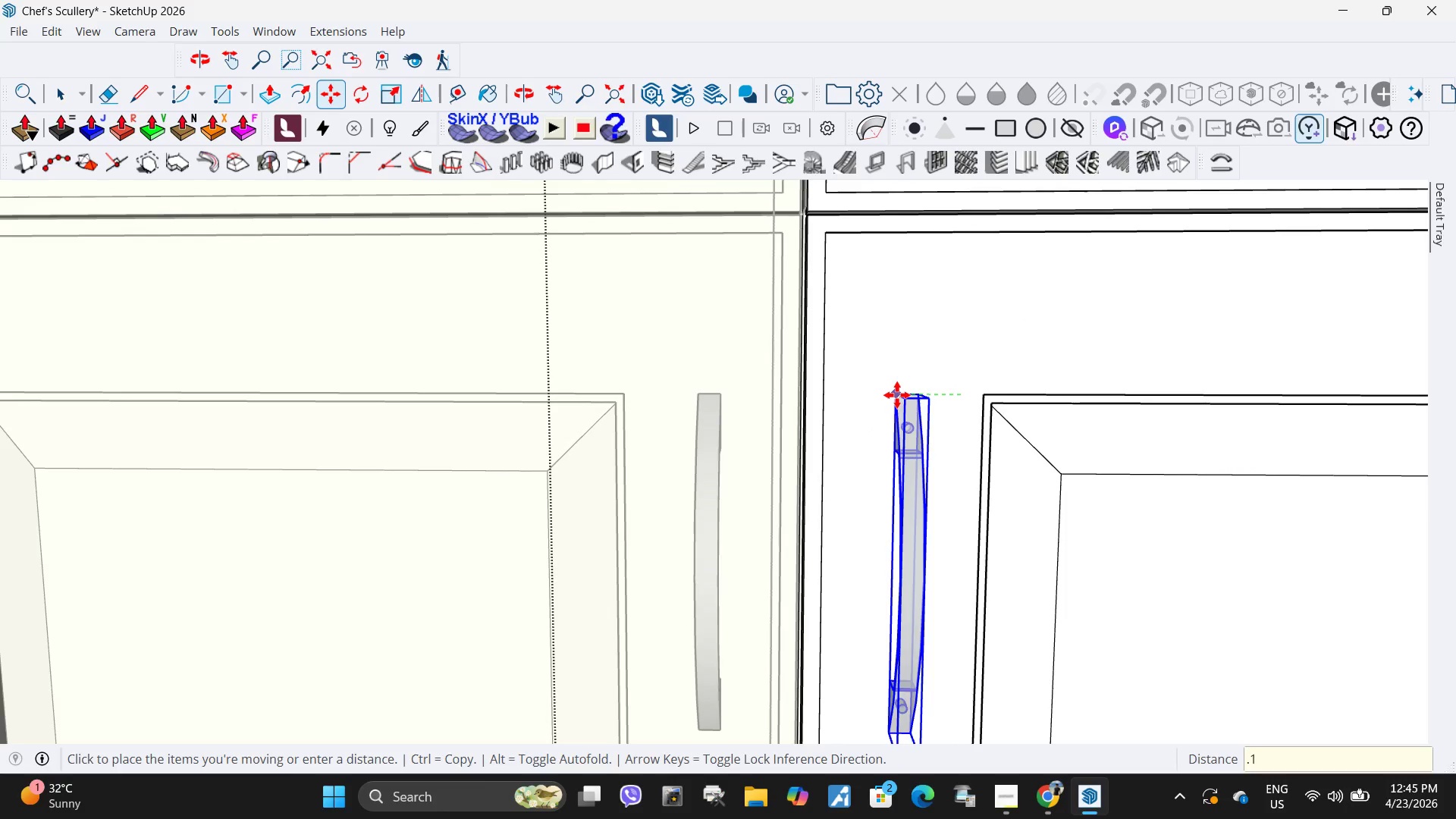 
key(Numpad0)
 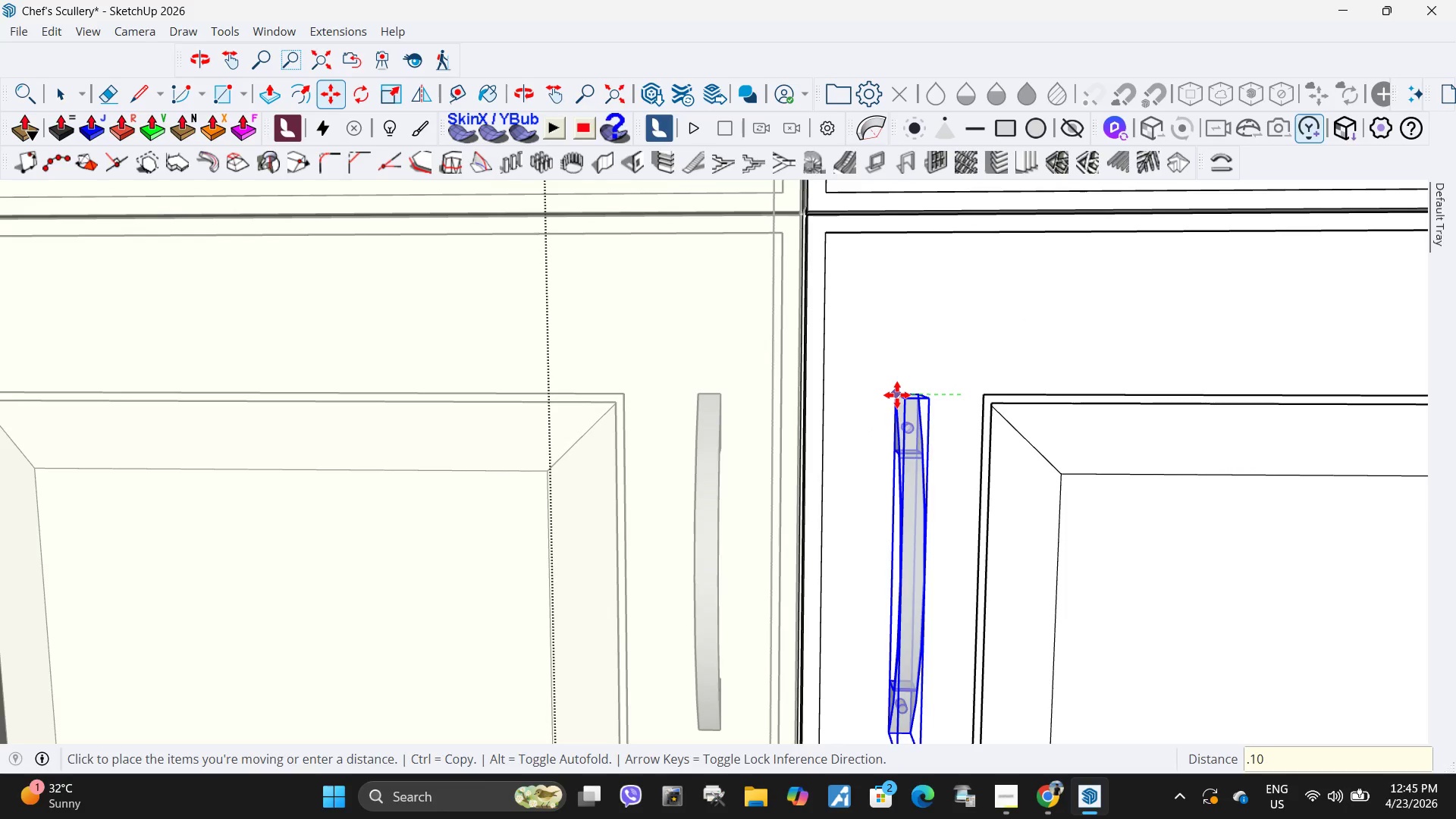 
key(NumpadEnter)
 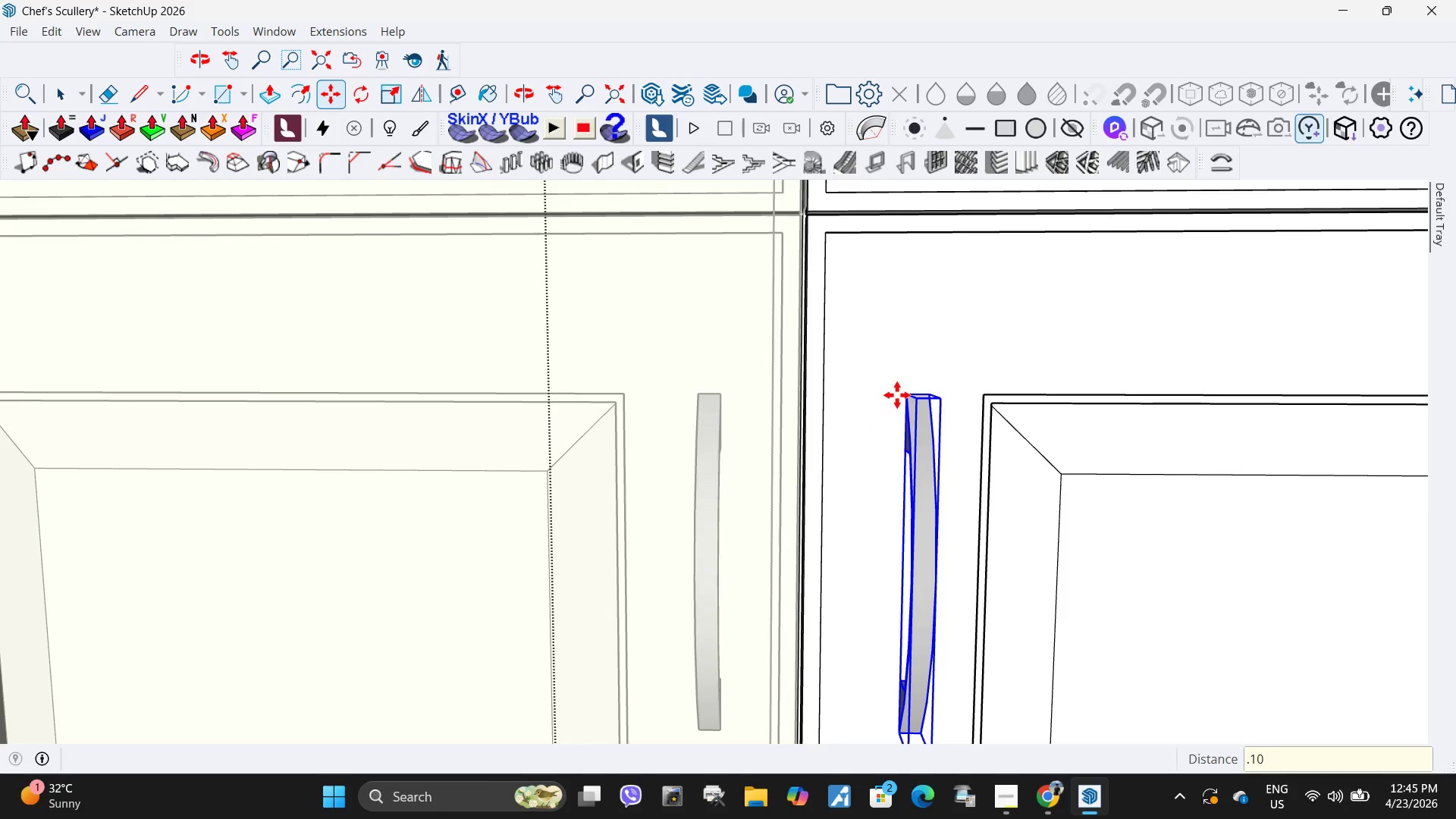 
key(Space)
 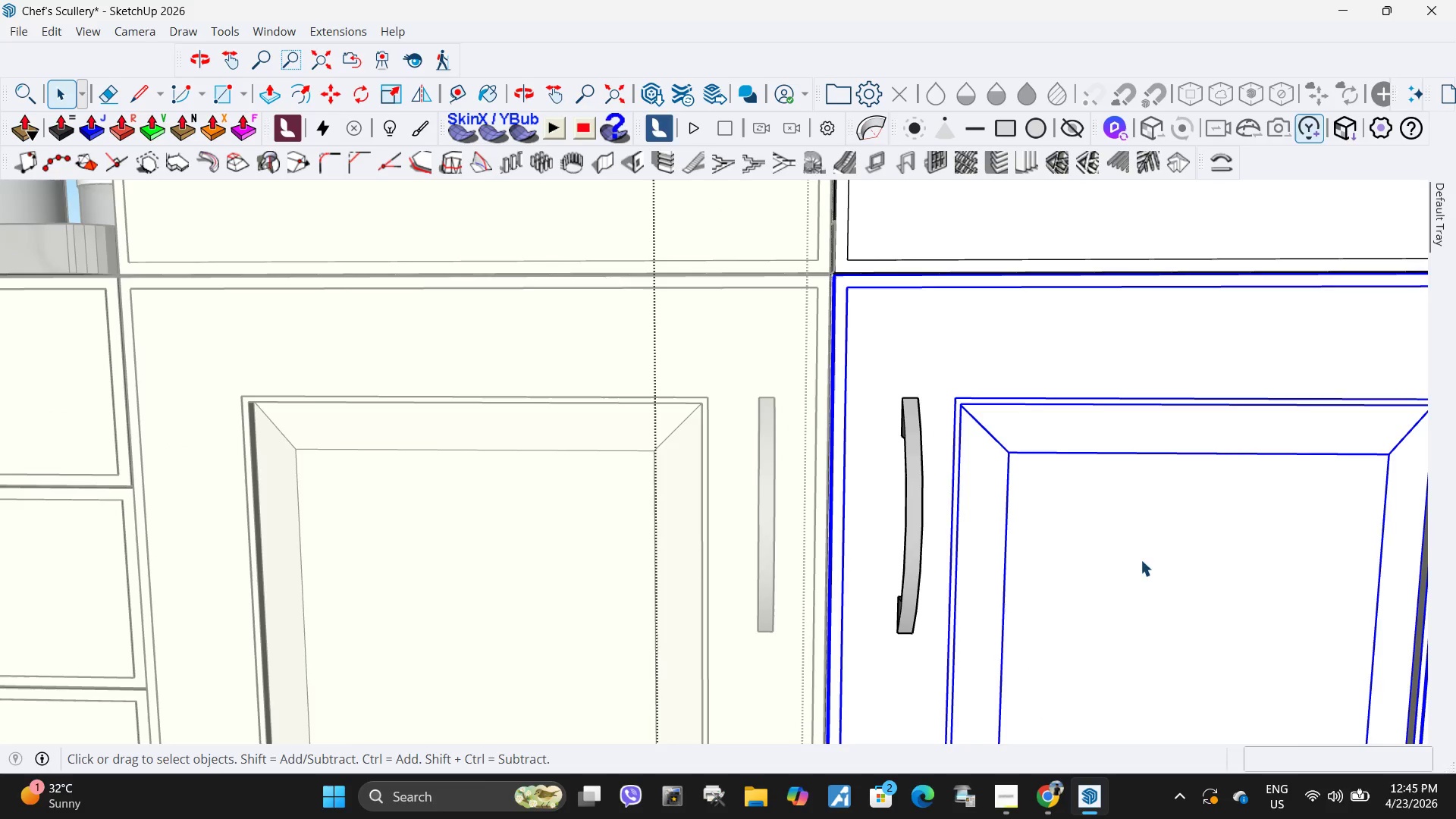 
scroll: coordinate [891, 410], scroll_direction: down, amount: 4.0
 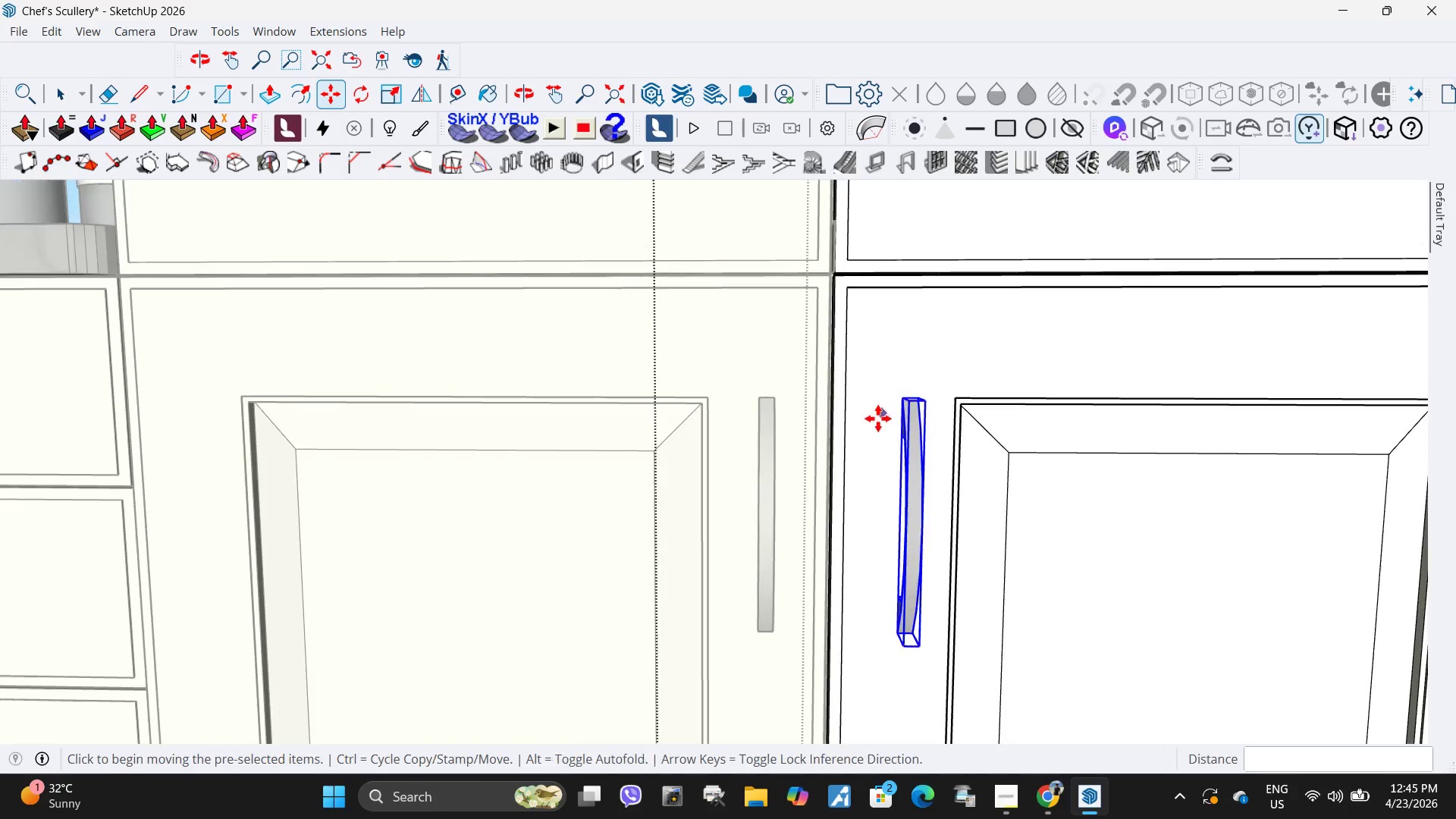 
key(Escape)
 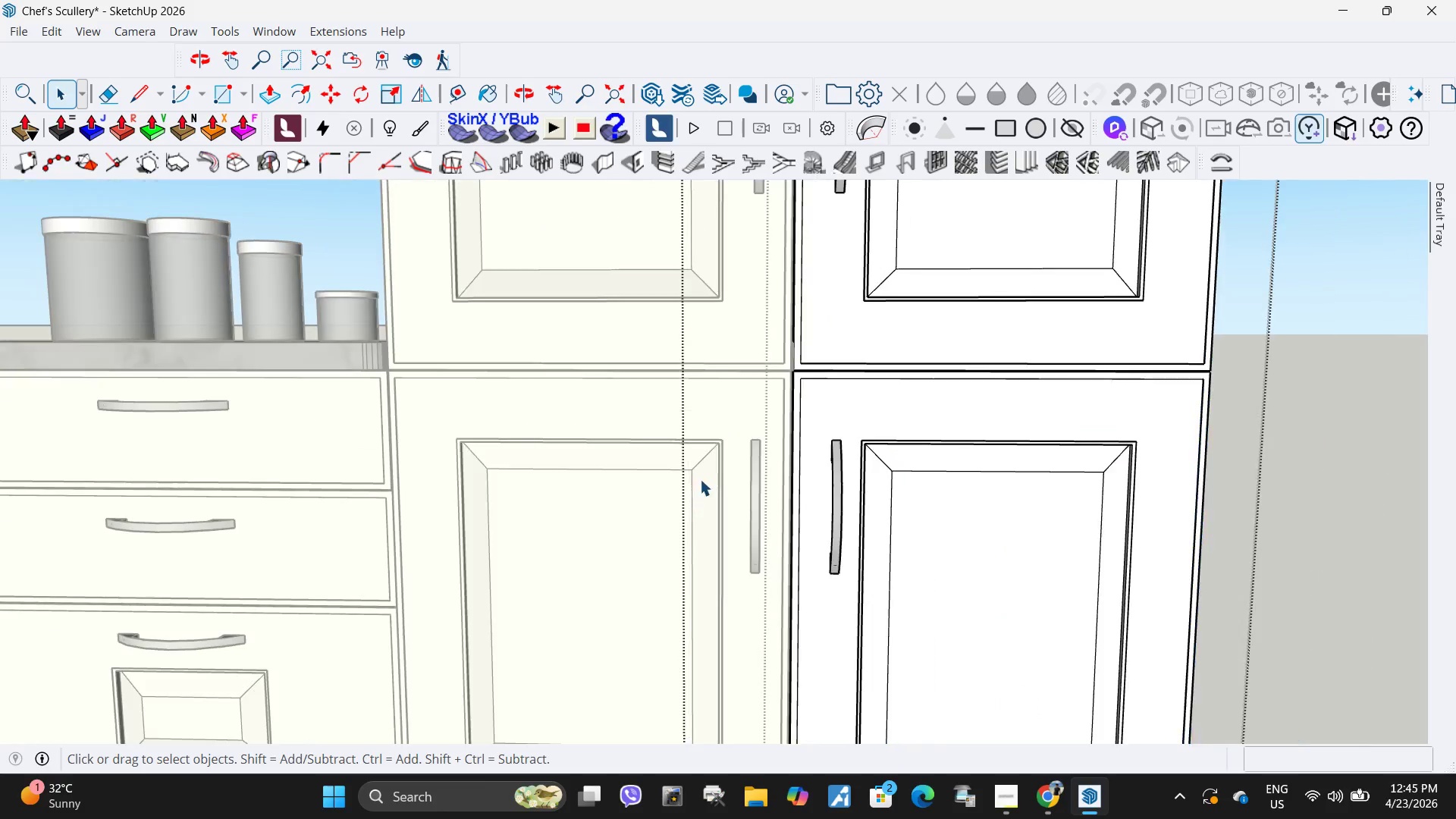 
key(Escape)
 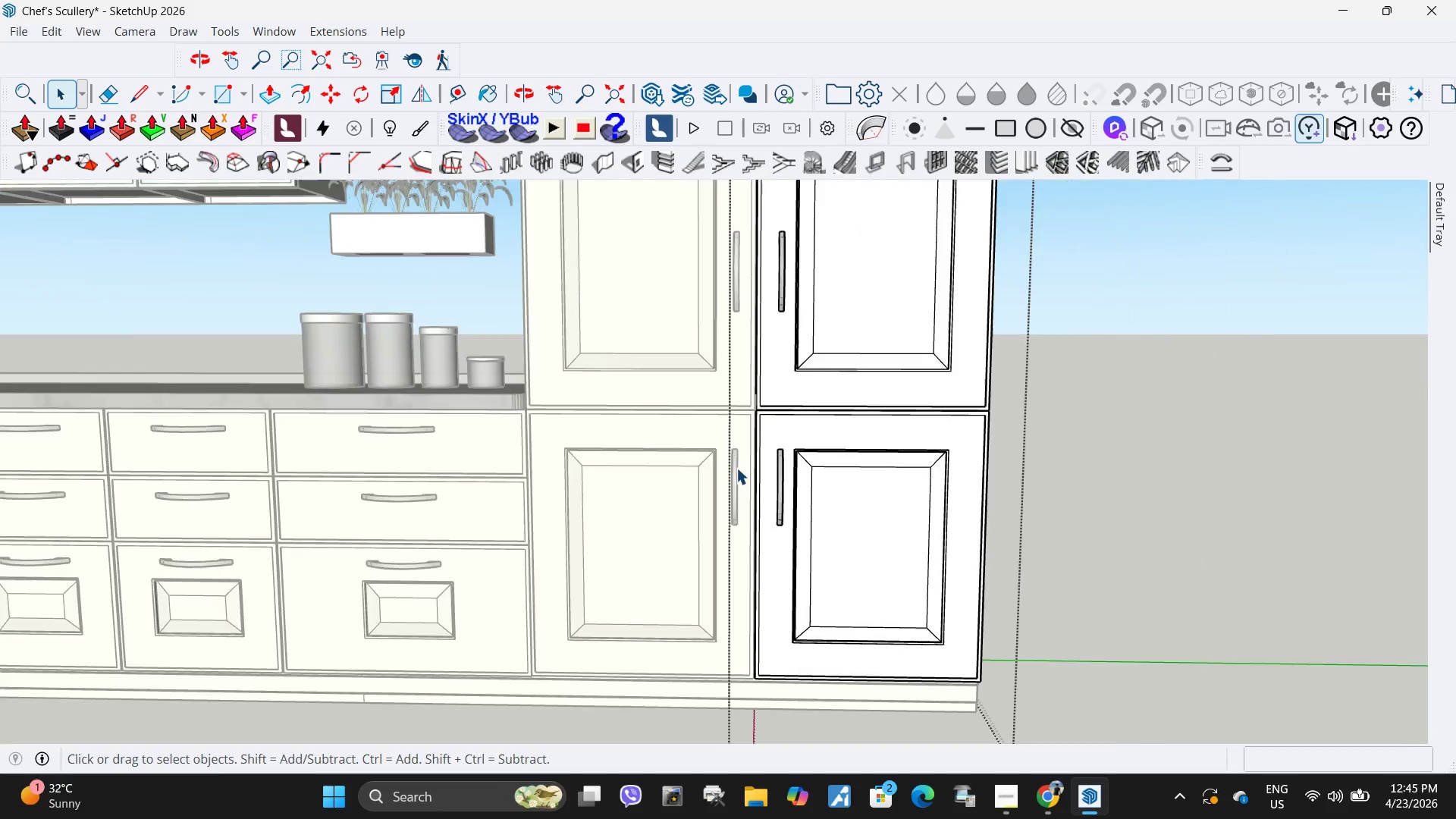 
key(Escape)
 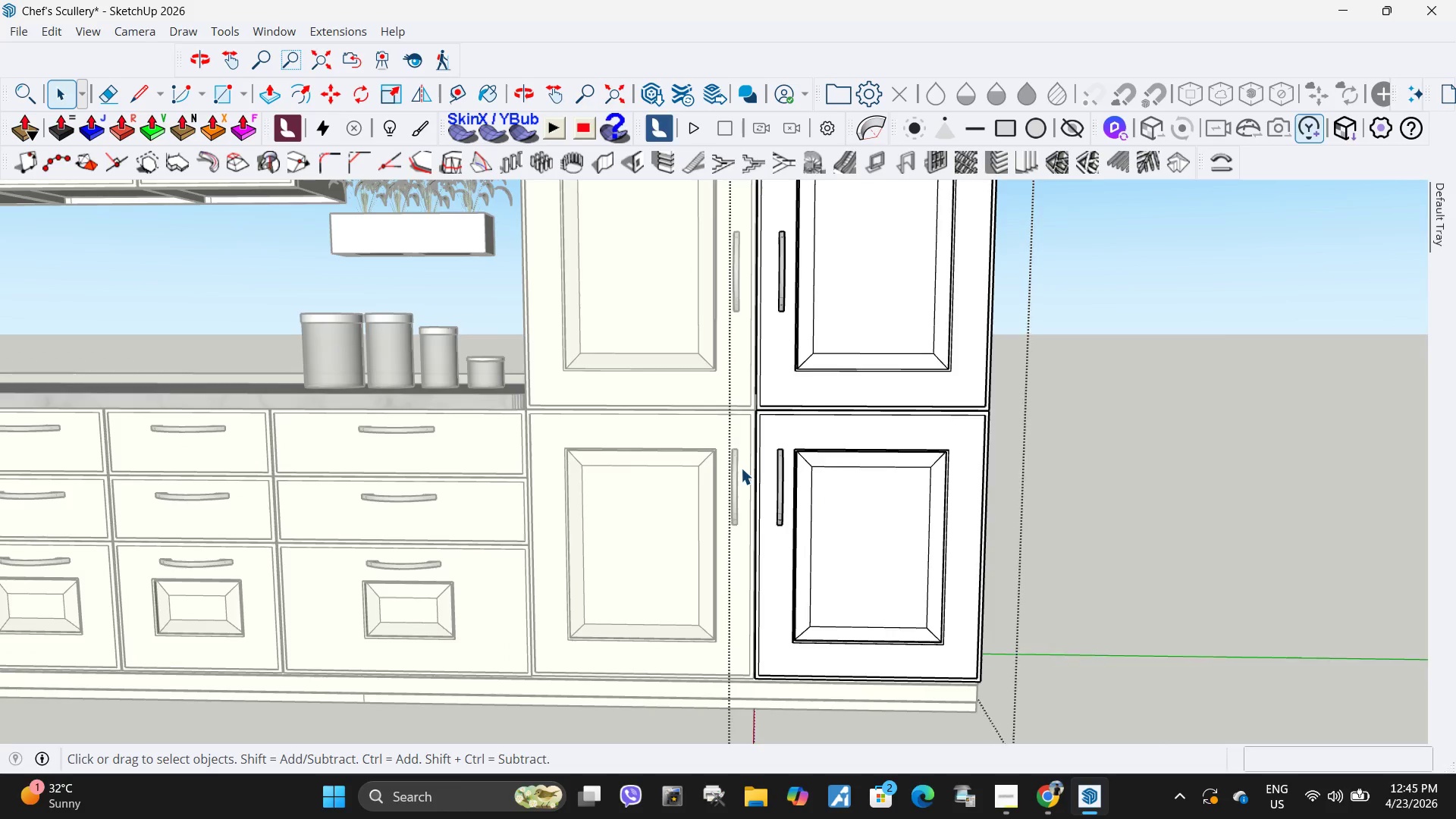 
key(Escape)
 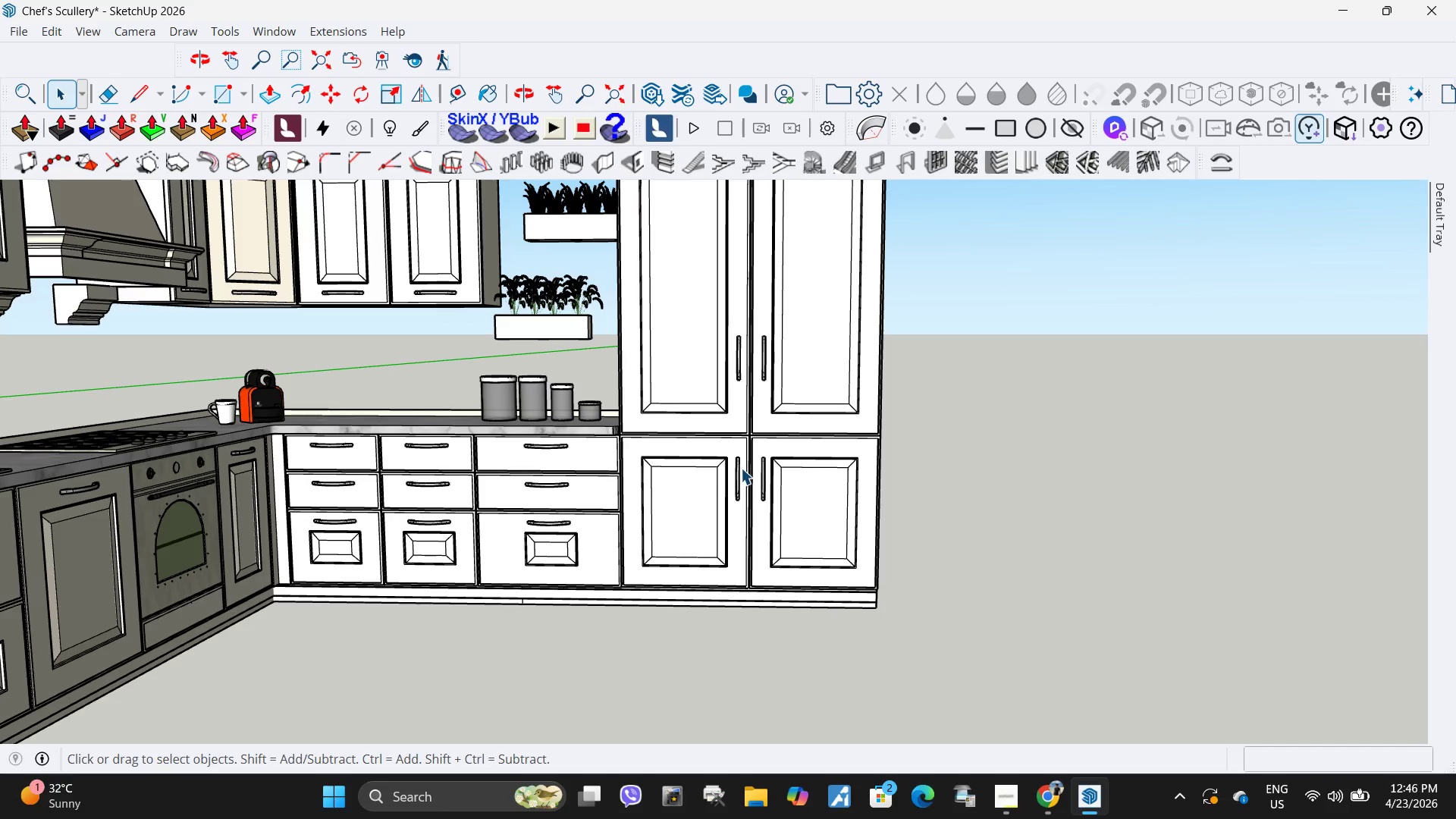 
scroll: coordinate [741, 468], scroll_direction: down, amount: 20.0
 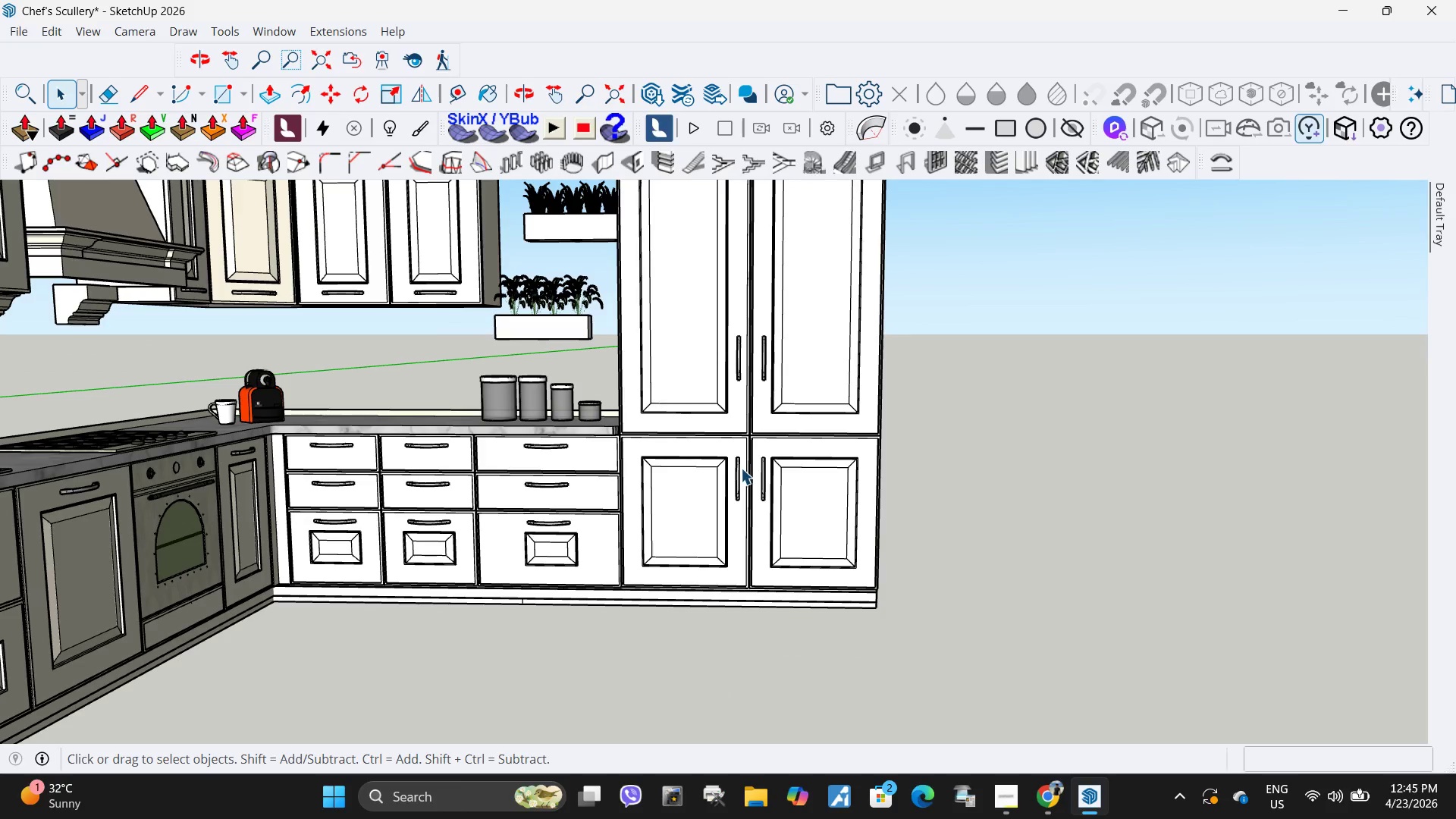 
wait(44.19)
 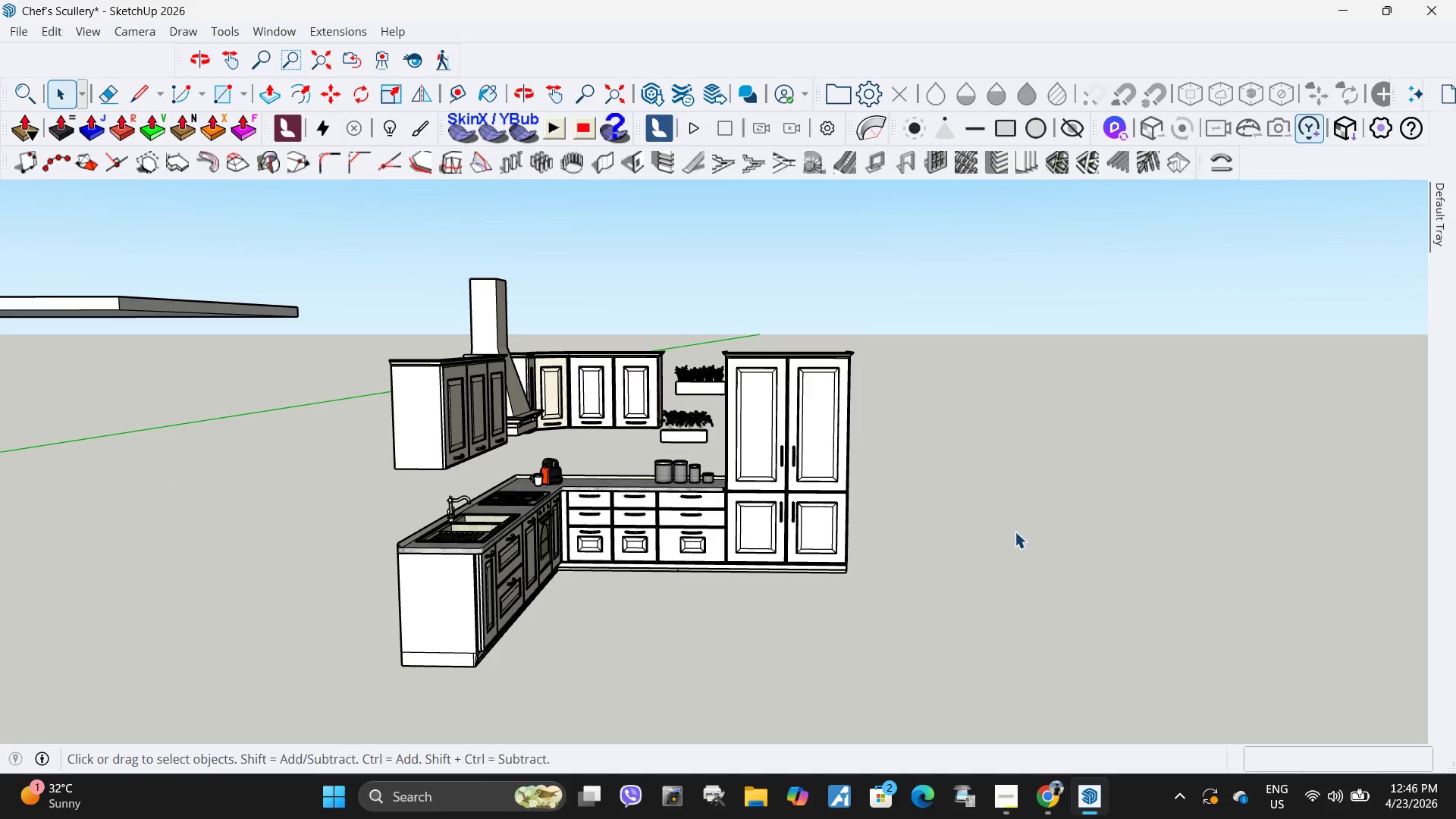 
key(Space)
 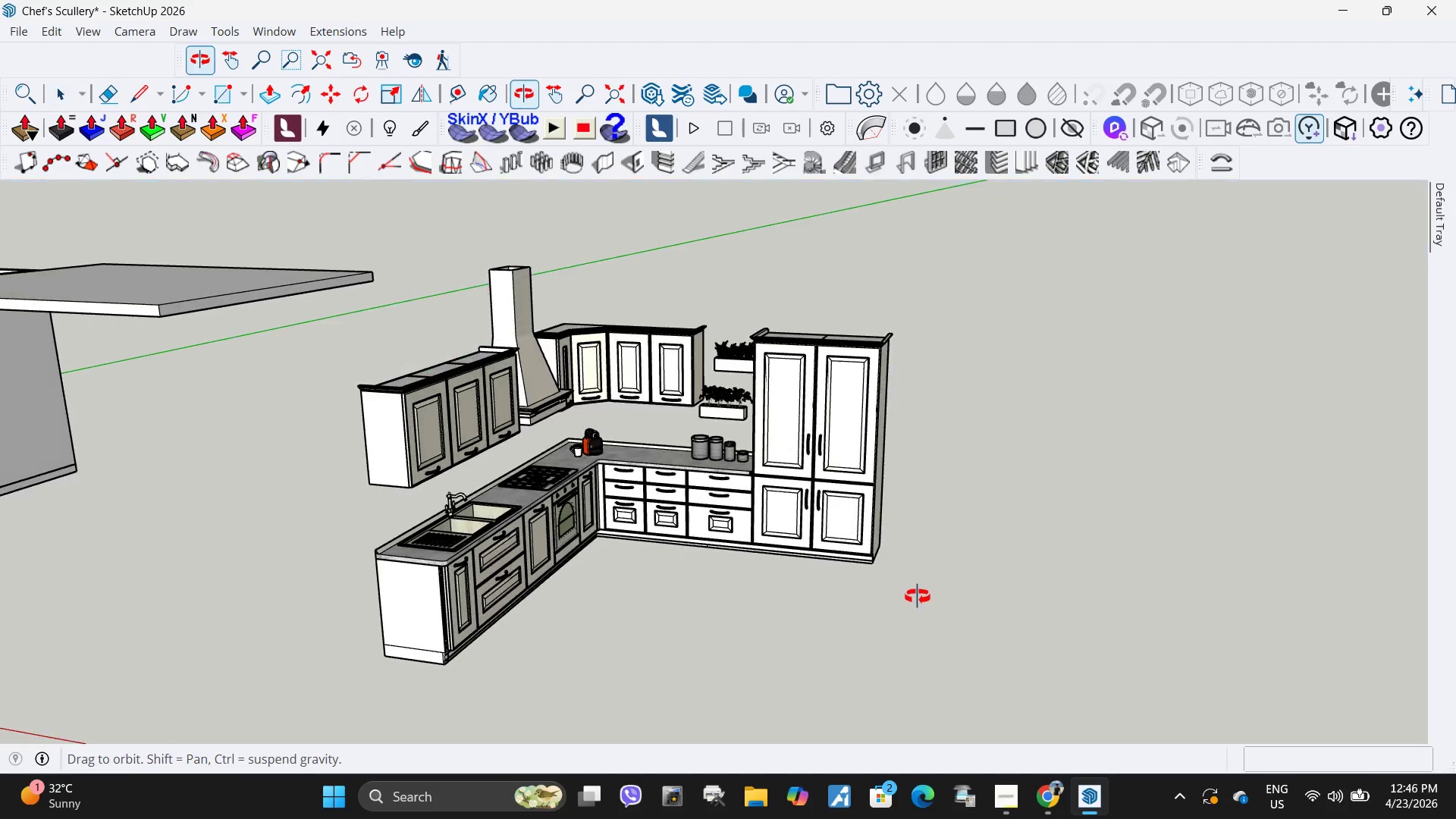 
scroll: coordinate [835, 539], scroll_direction: down, amount: 8.0
 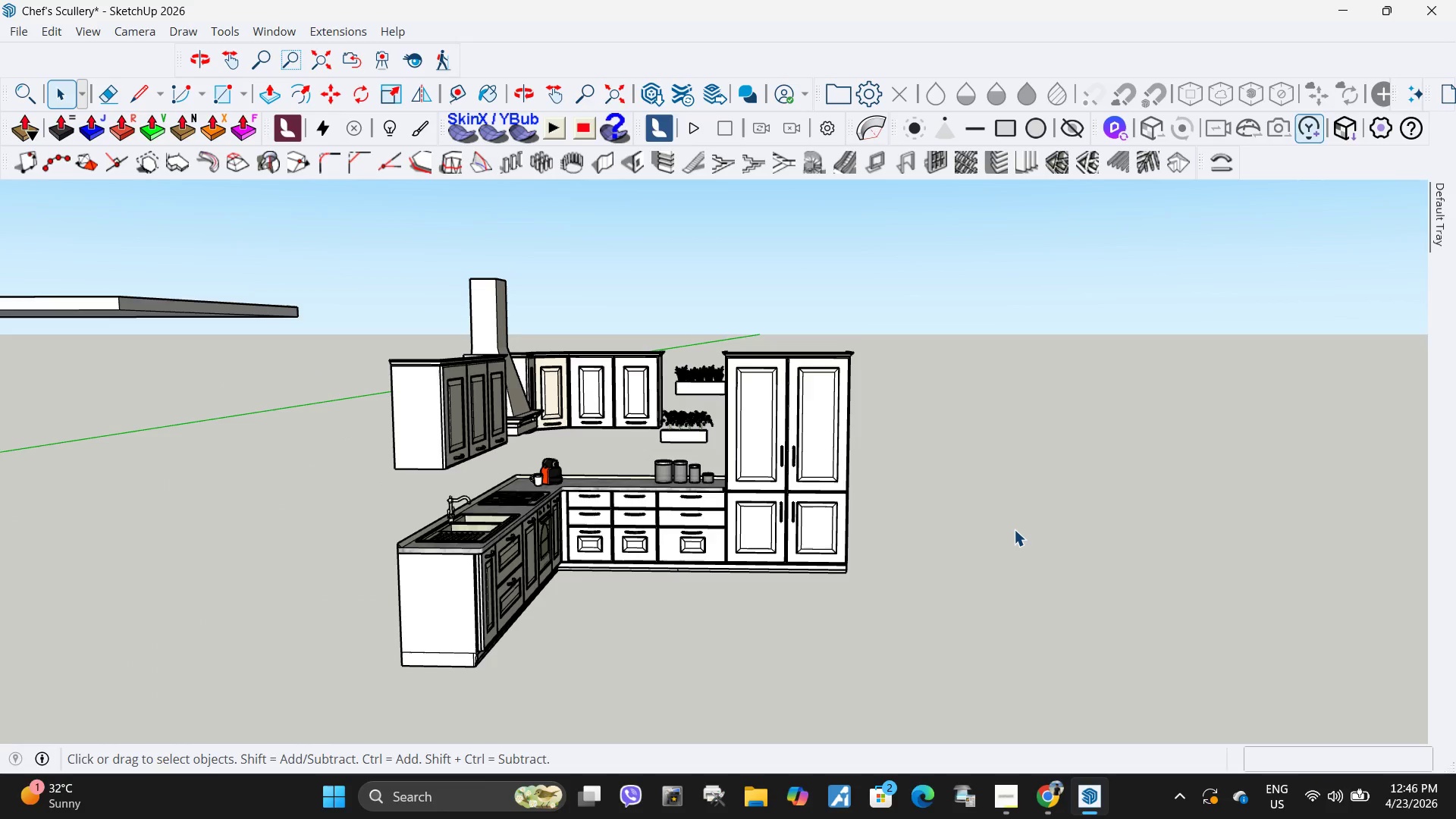 
scroll: coordinate [782, 483], scroll_direction: up, amount: 6.0
 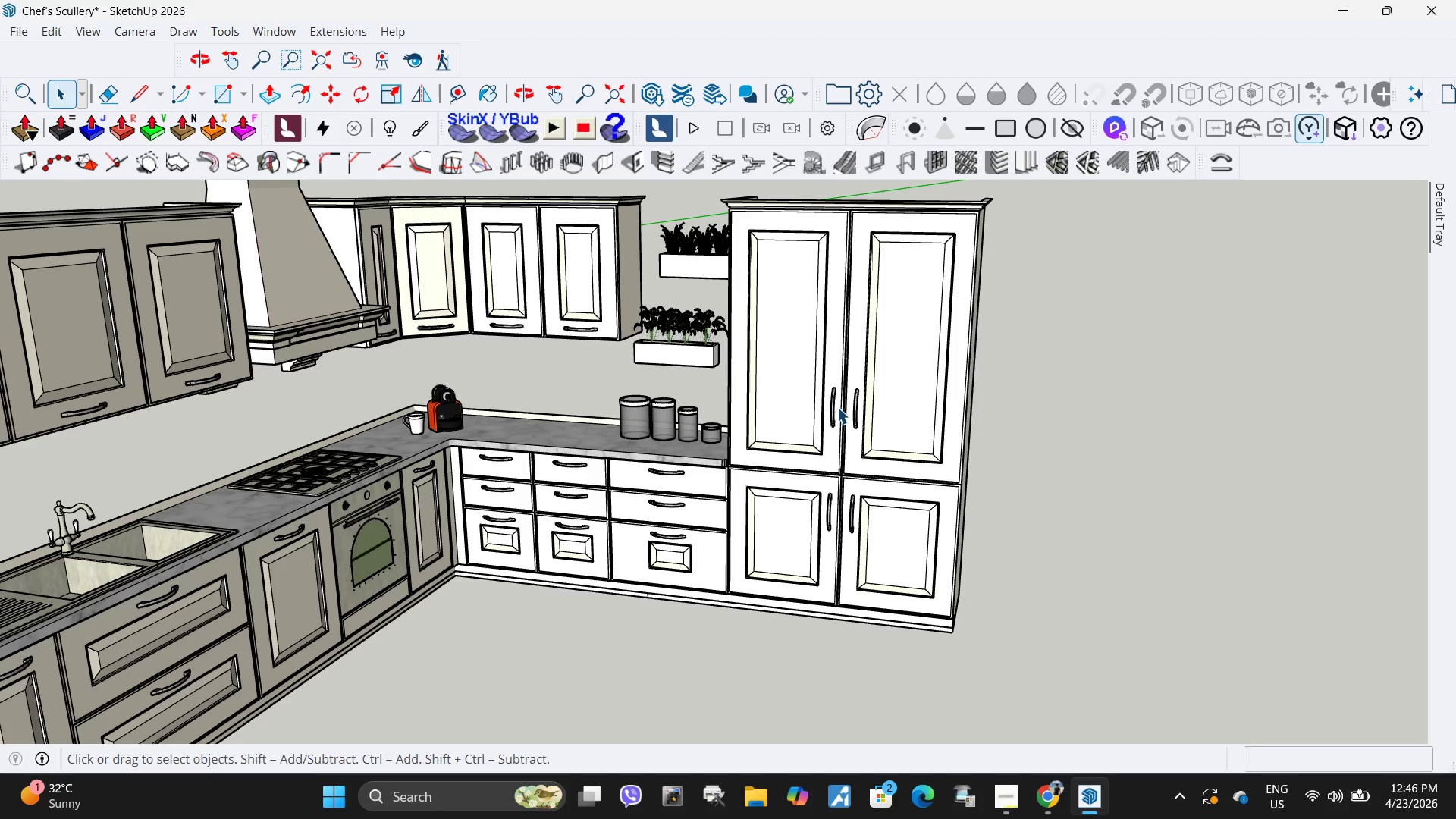 
wait(15.46)
 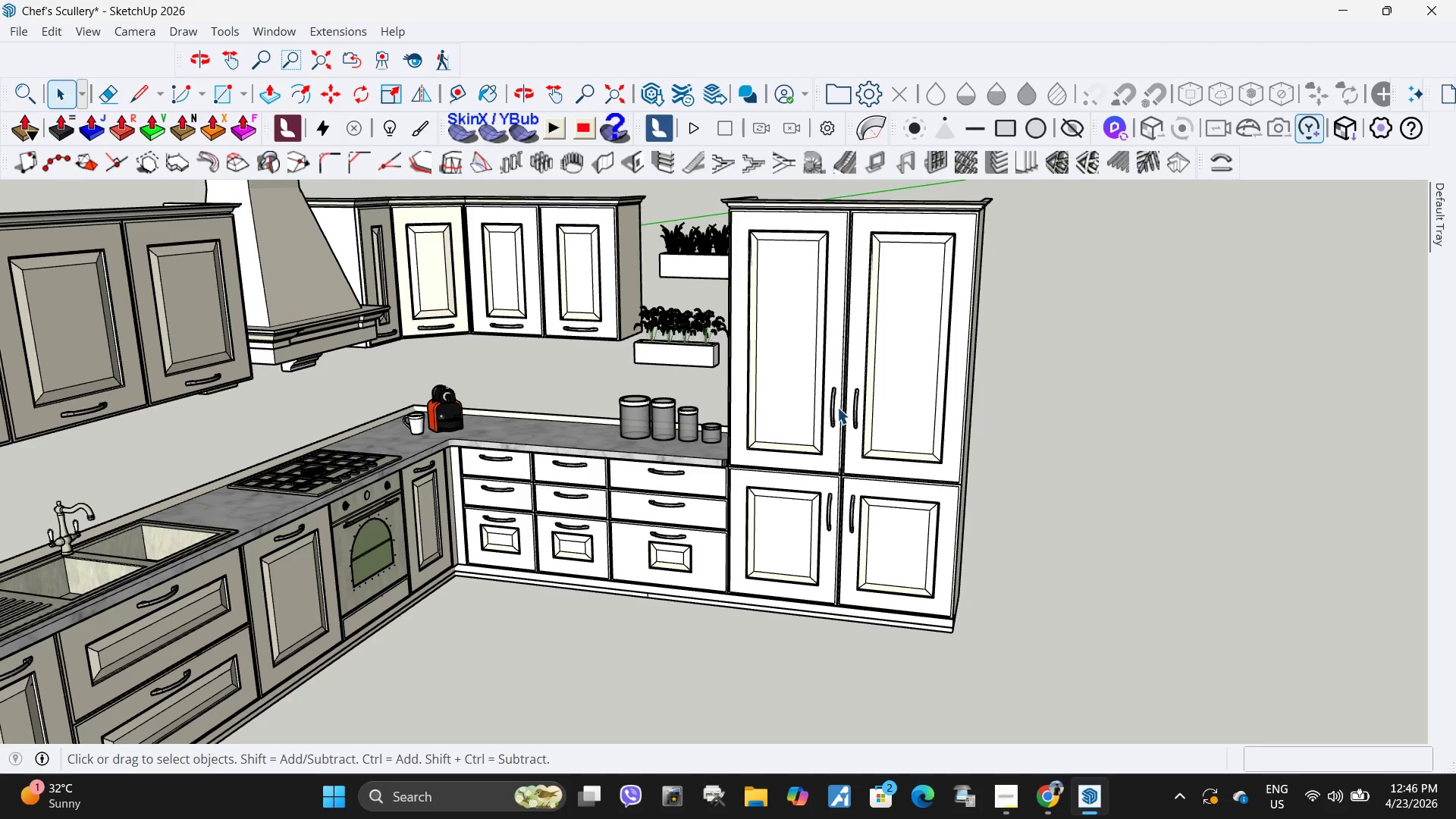 
scroll: coordinate [1027, 509], scroll_direction: down, amount: 10.0
 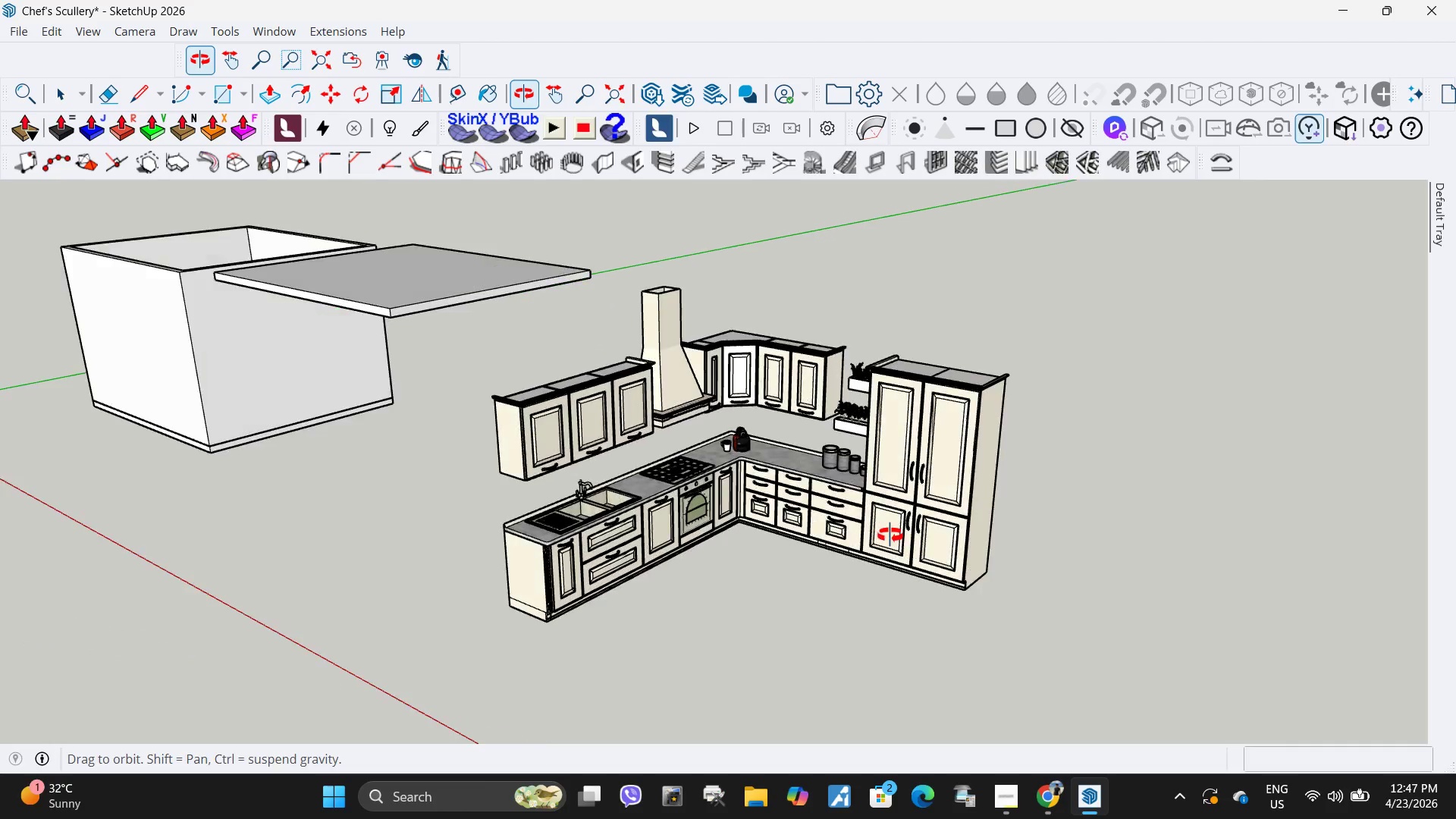 
key(Space)
 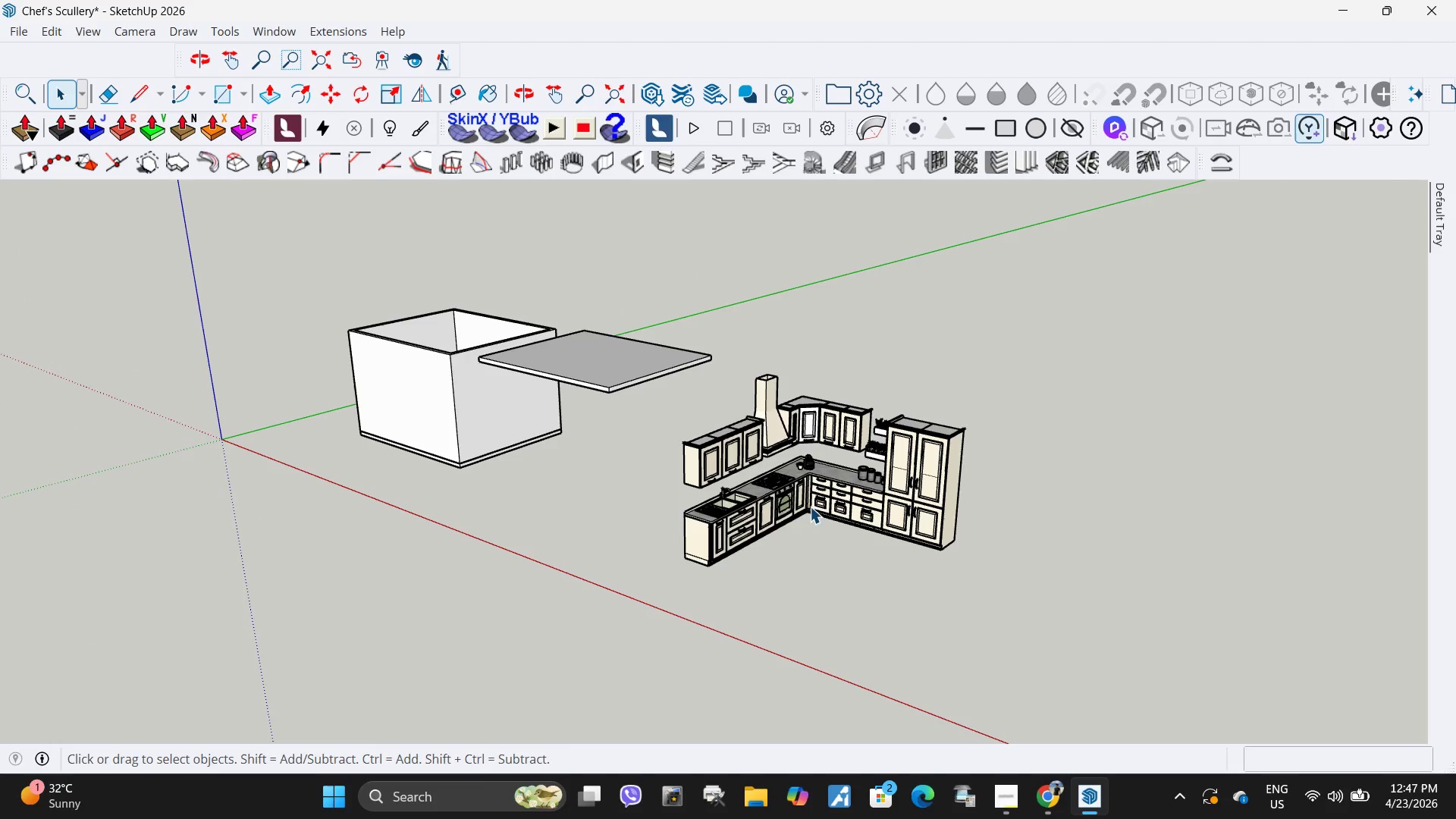 
left_click([788, 517])
 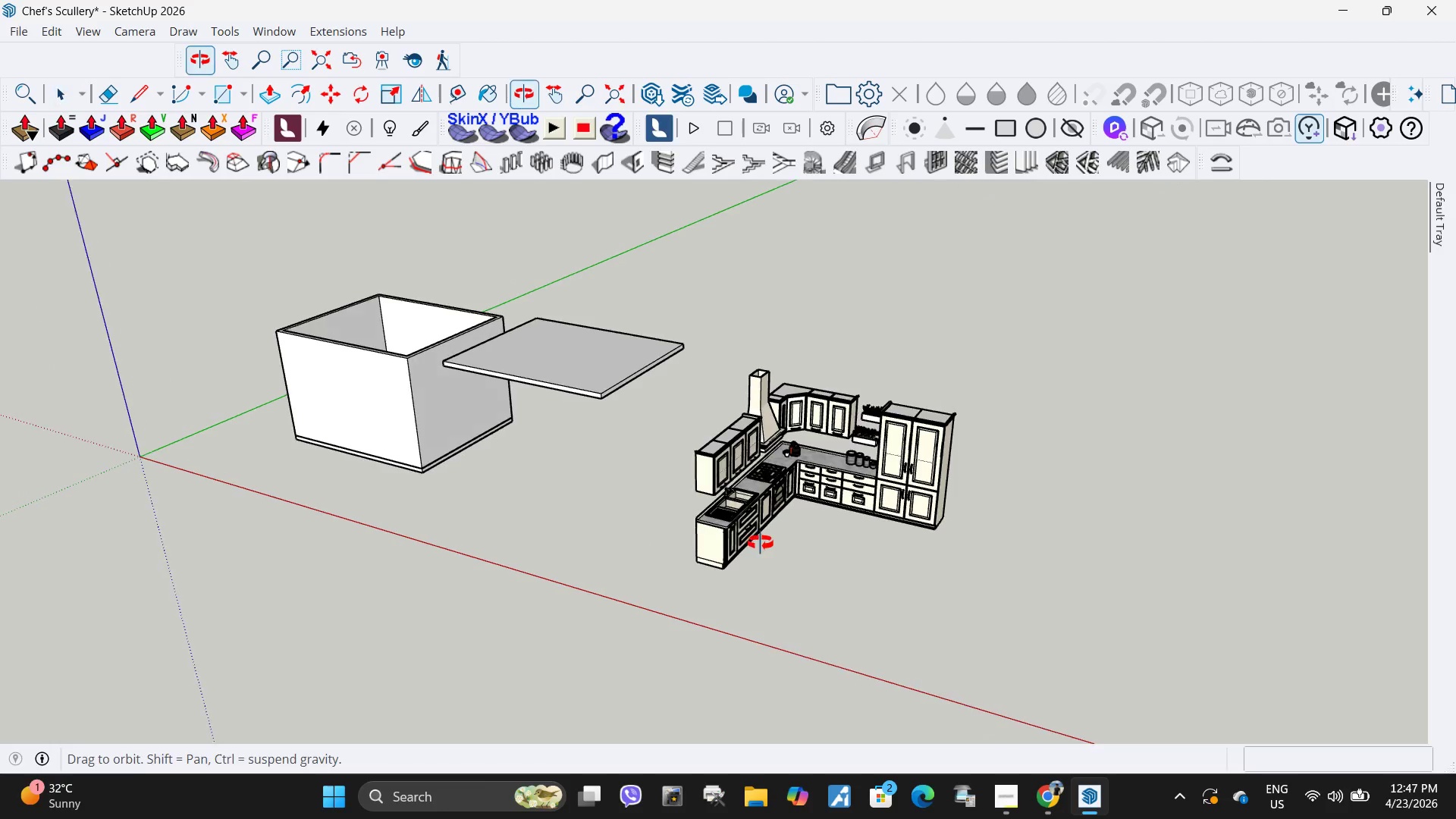 
scroll: coordinate [910, 497], scroll_direction: down, amount: 6.0
 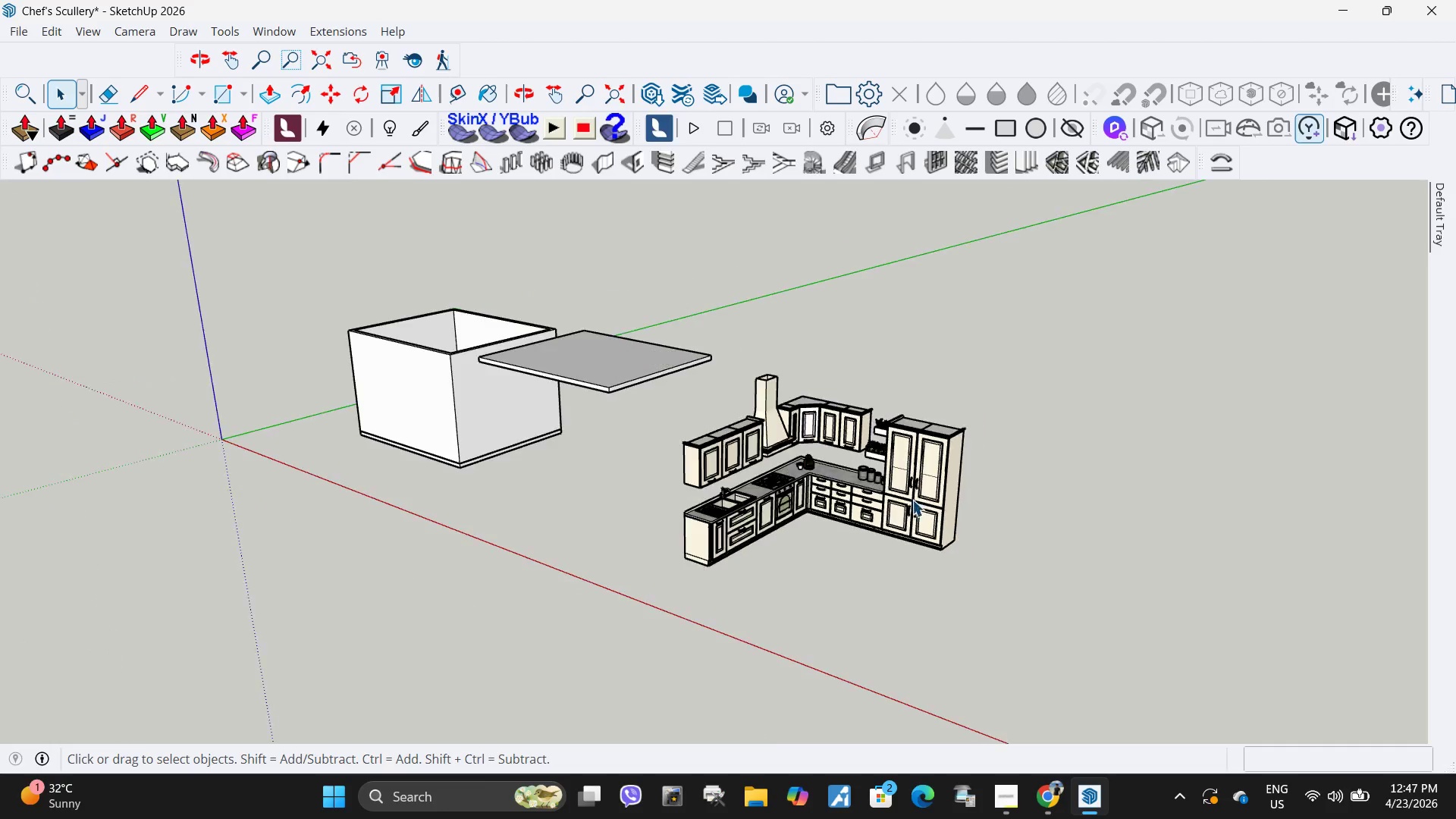 
left_click([747, 527])
 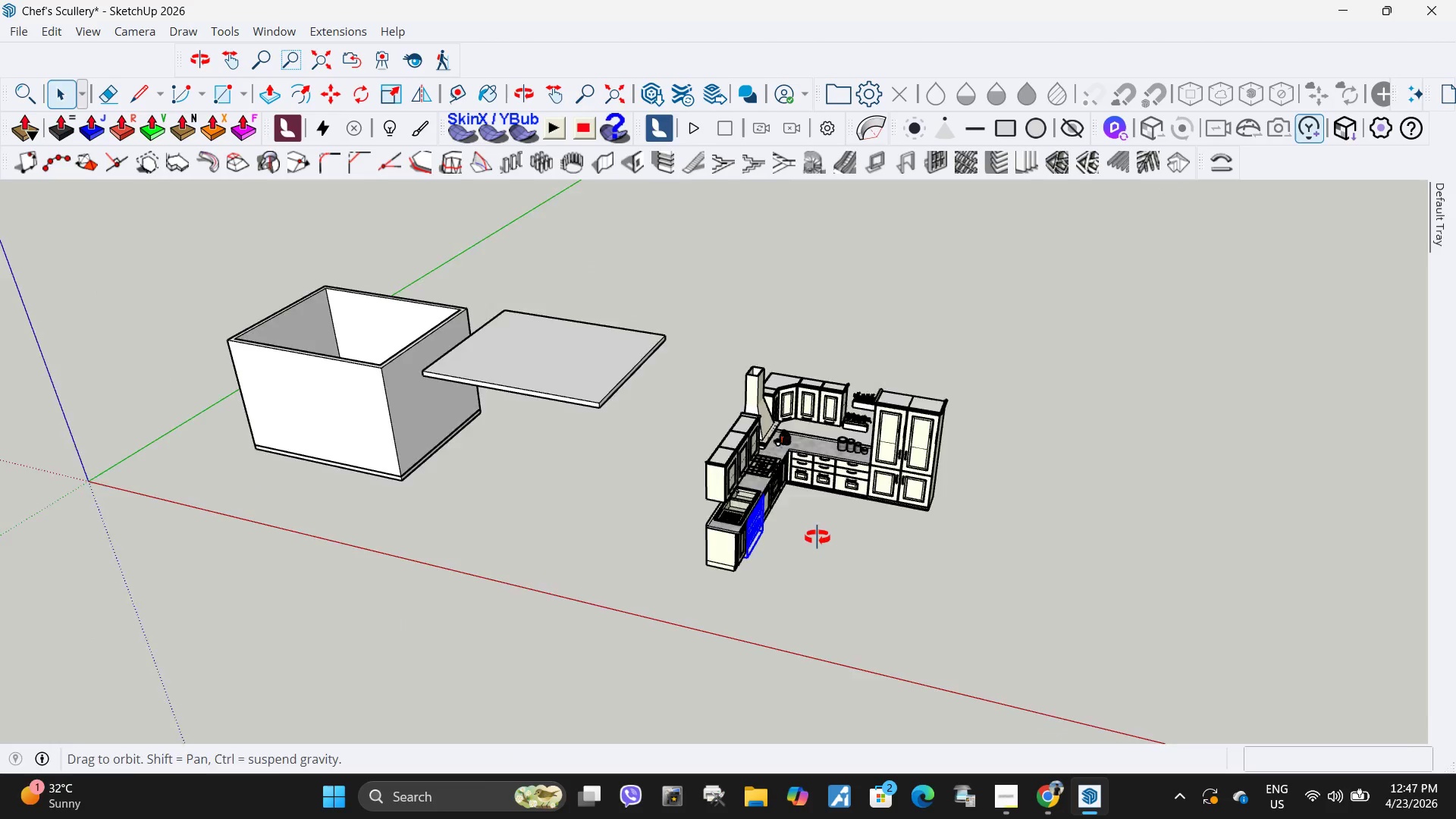 
key(Escape)
 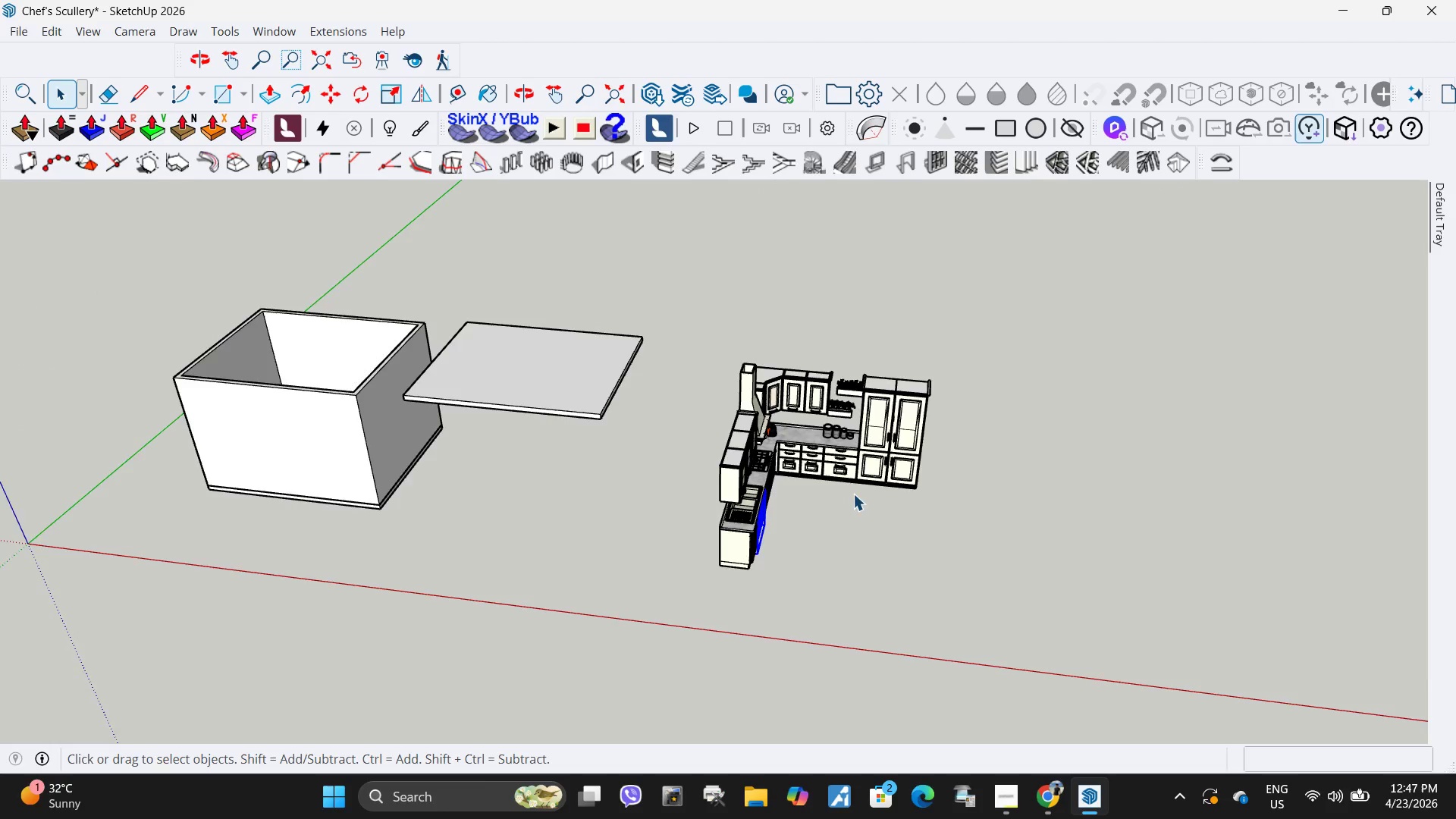 
scroll: coordinate [851, 484], scroll_direction: down, amount: 5.0
 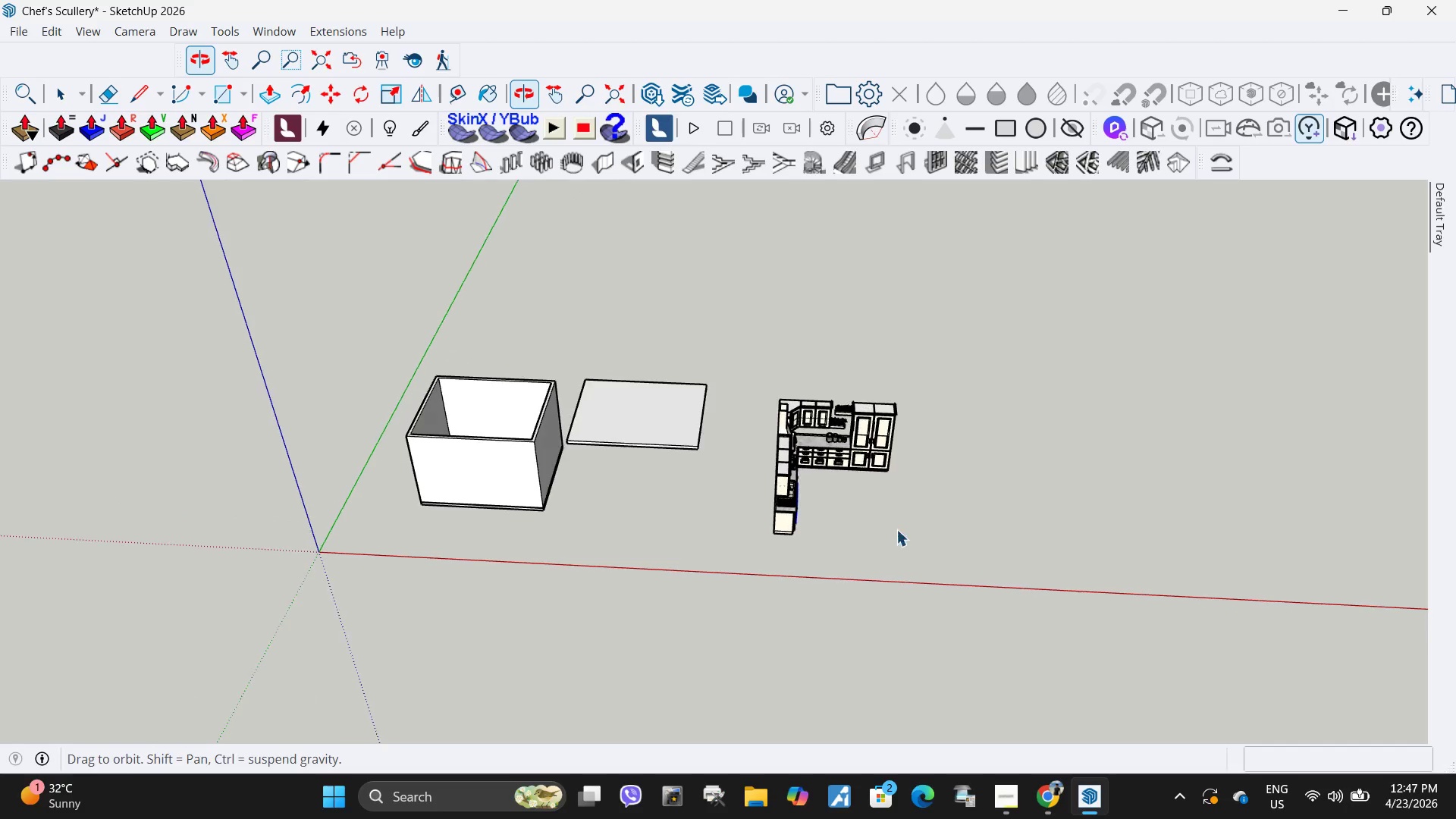 
left_click([930, 574])
 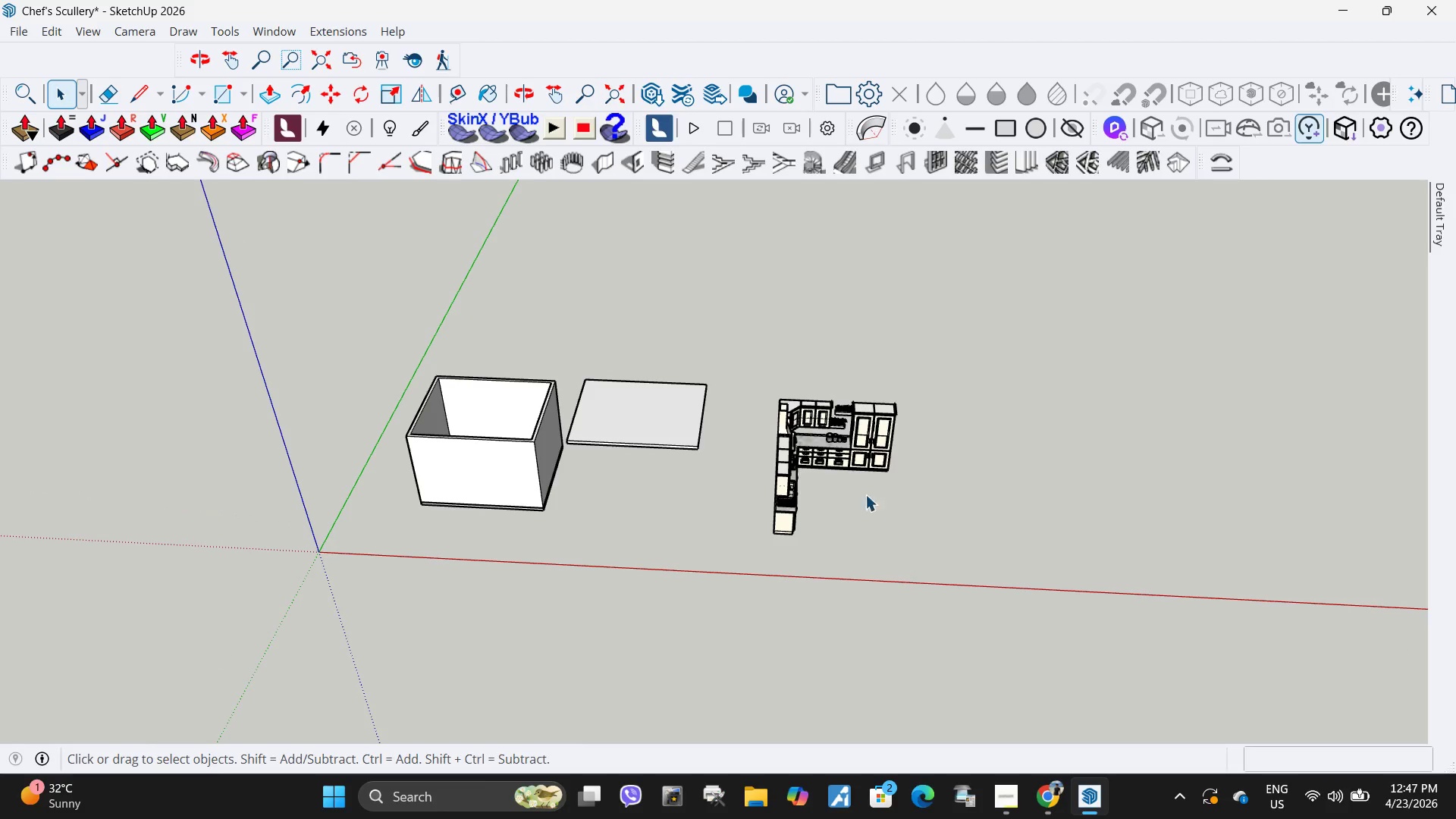 
left_click_drag(start_coordinate=[932, 568], to_coordinate=[751, 348])
 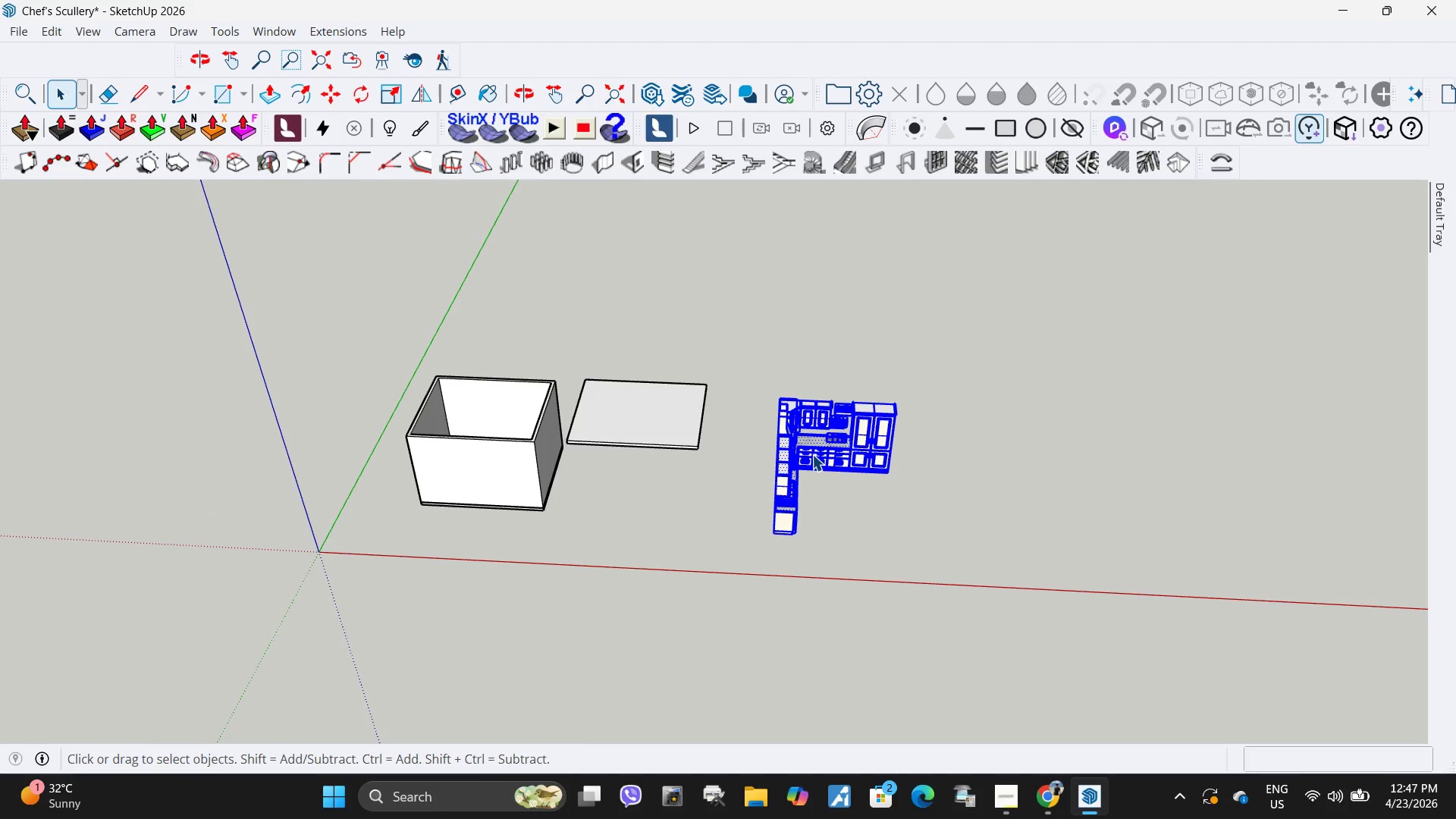 
right_click([812, 454])
 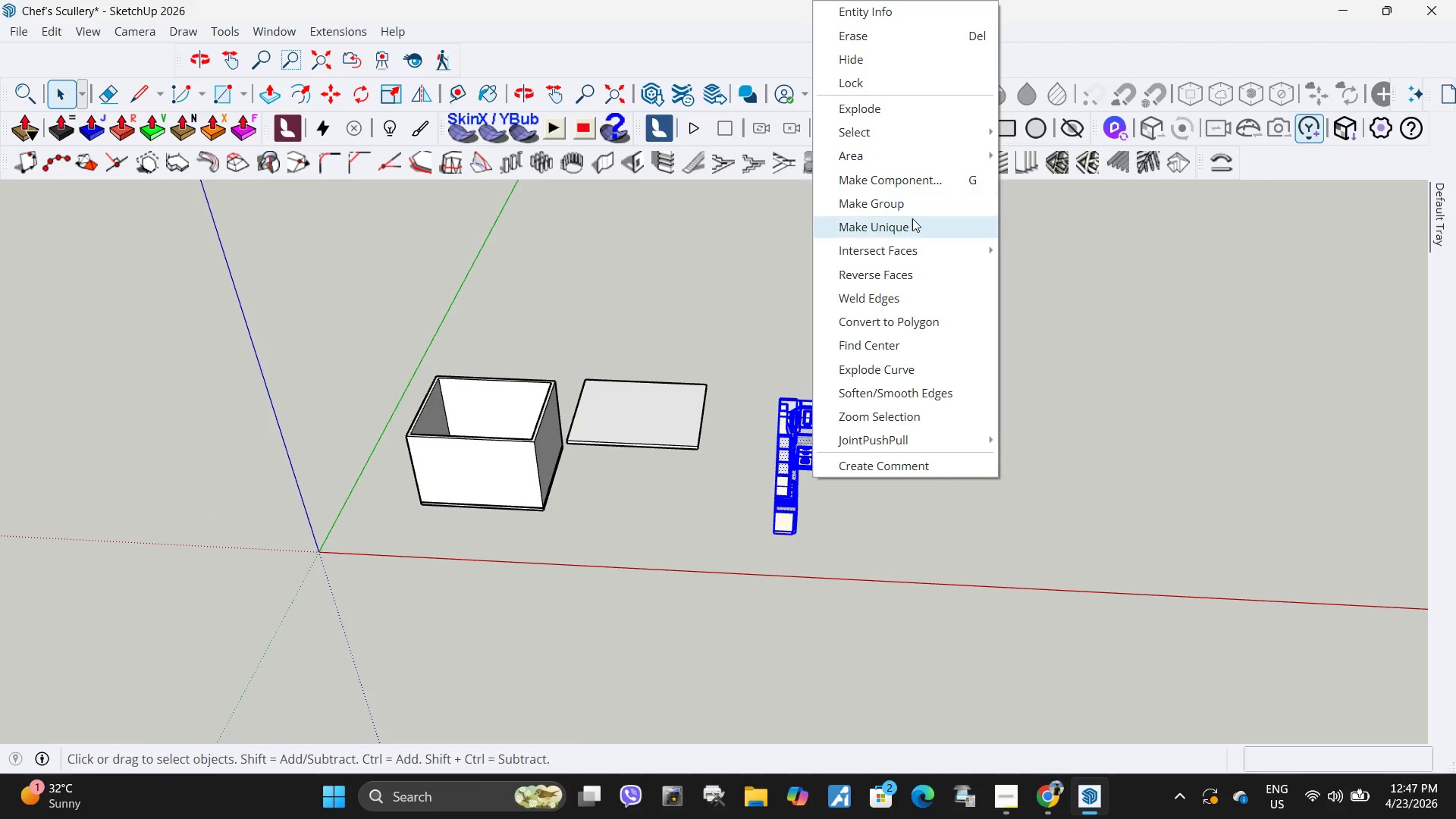 
left_click([909, 204])
 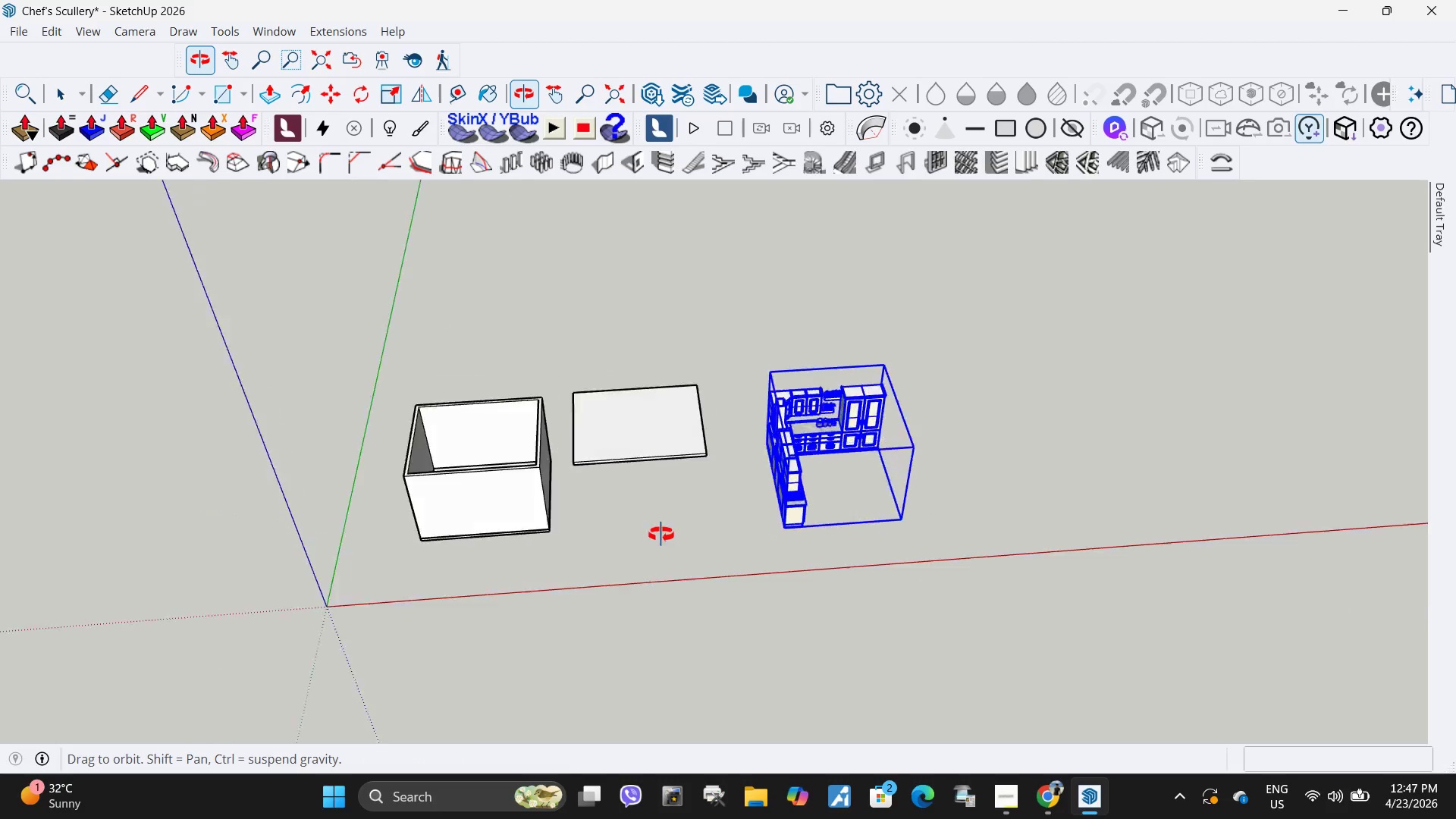 
scroll: coordinate [858, 407], scroll_direction: up, amount: 40.0
 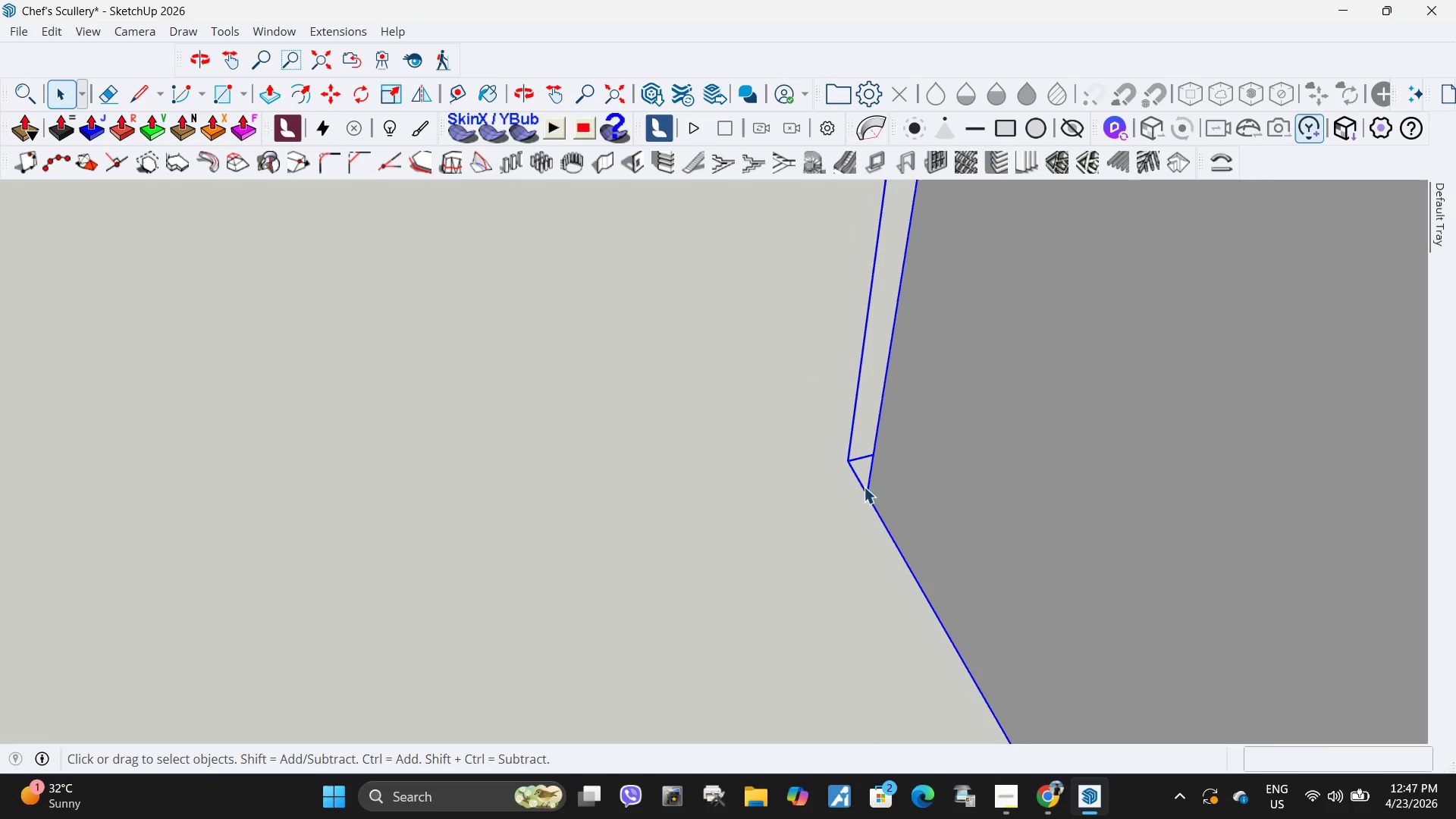 
key(M)
 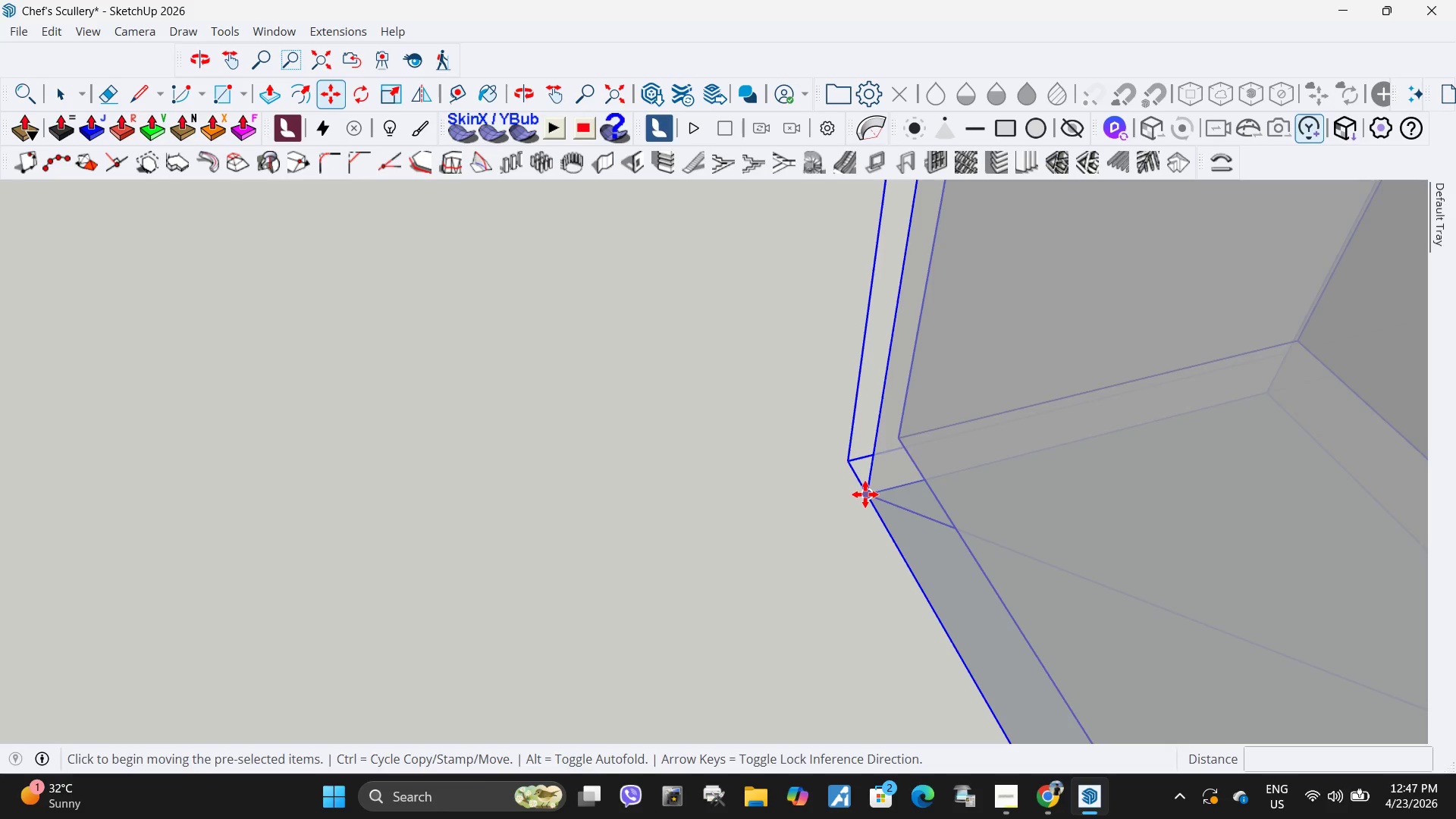 
scroll: coordinate [1028, 360], scroll_direction: down, amount: 51.0
 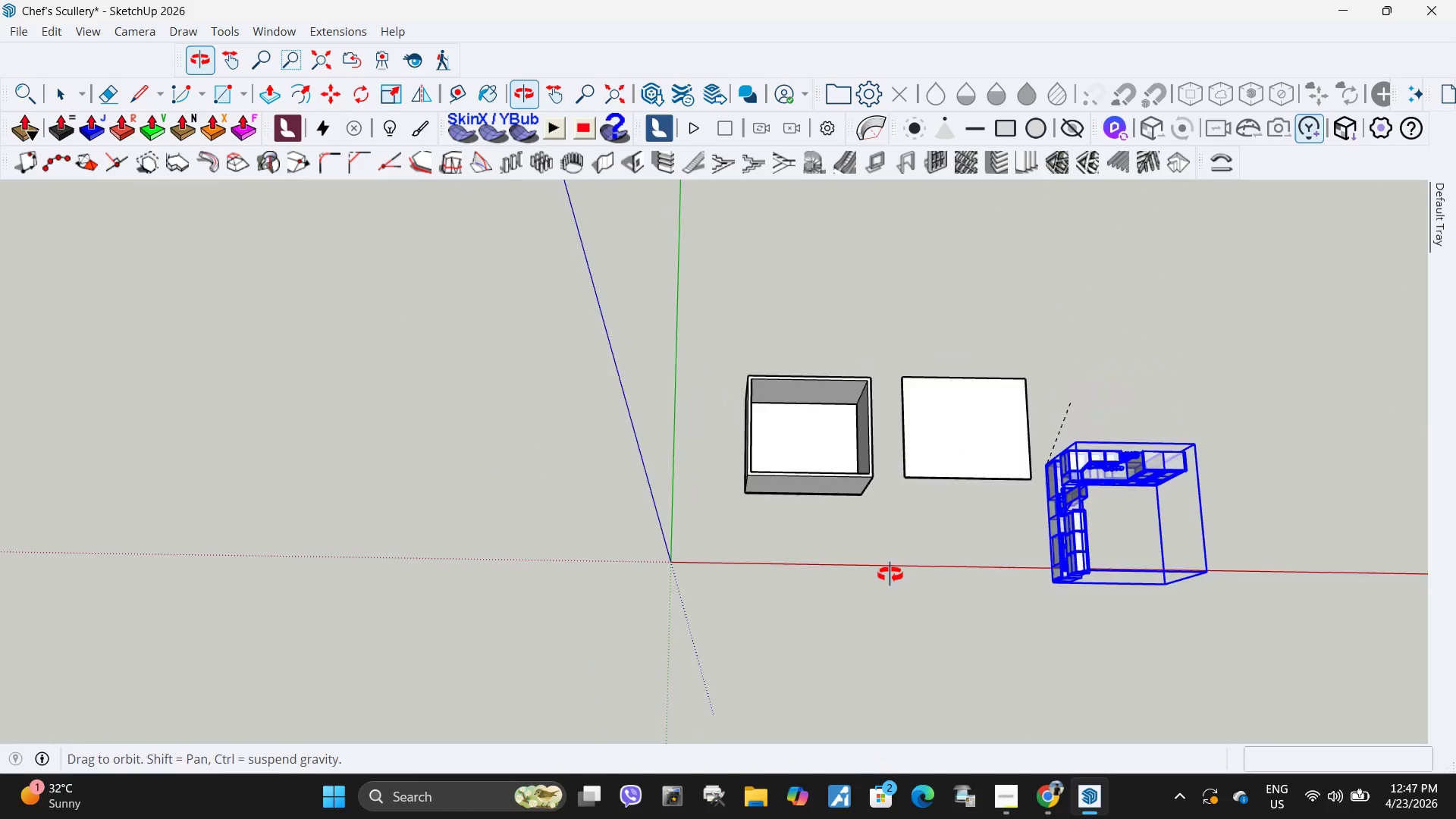 
scroll: coordinate [646, 357], scroll_direction: up, amount: 16.0
 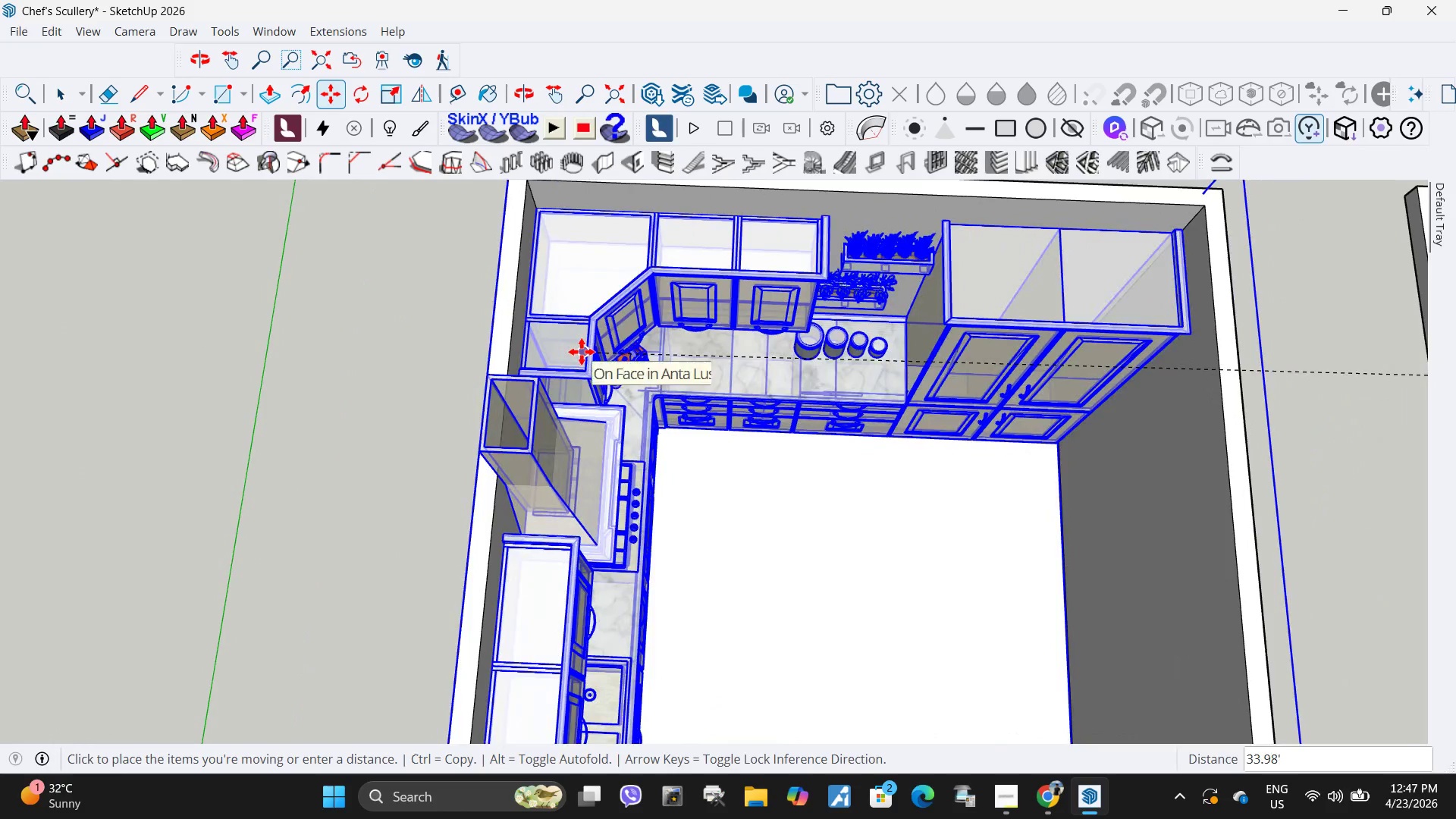 
left_click([582, 352])
 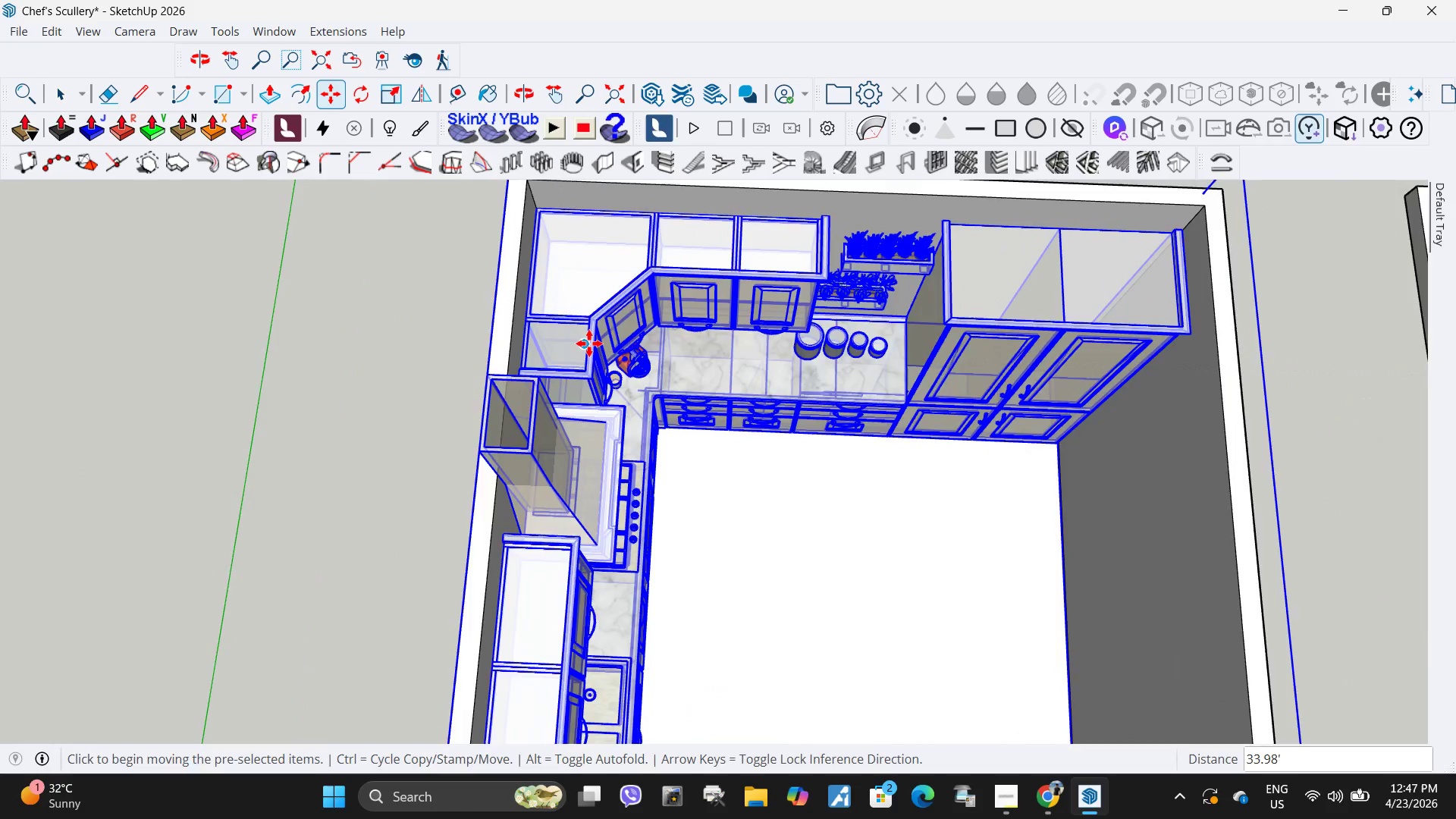 
scroll: coordinate [591, 343], scroll_direction: down, amount: 6.0
 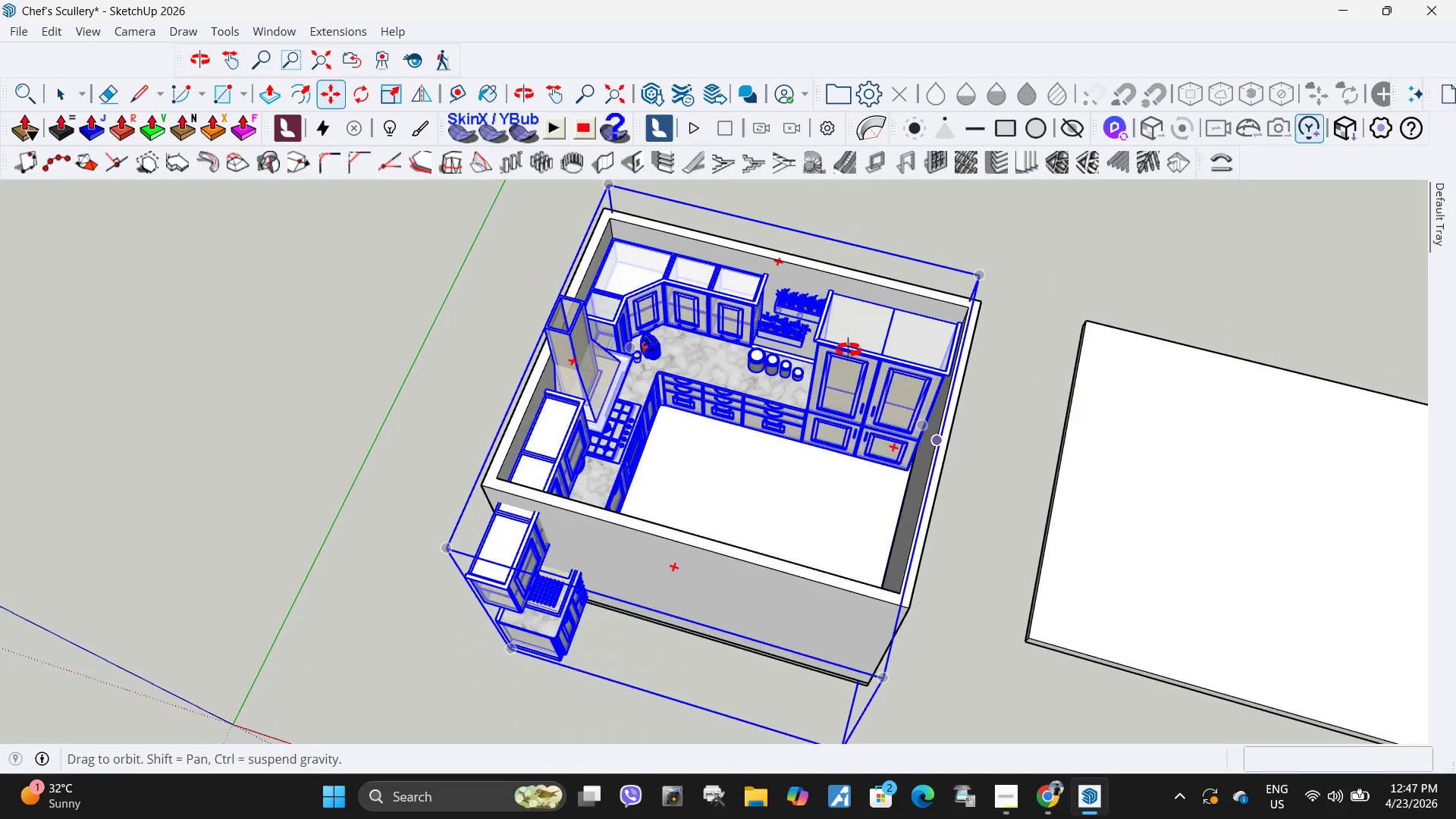 
key(Space)
 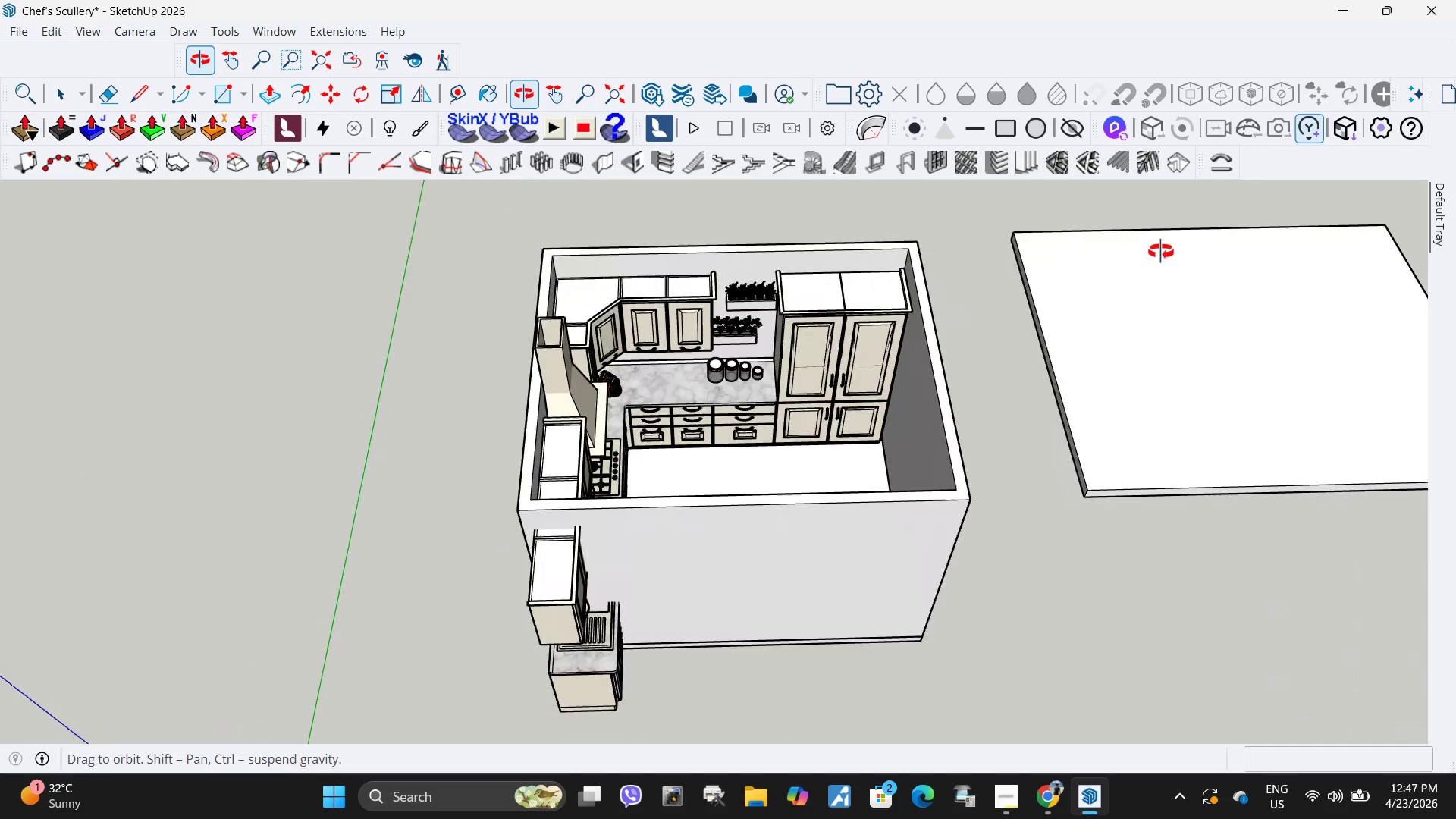 
scroll: coordinate [900, 260], scroll_direction: up, amount: 10.0
 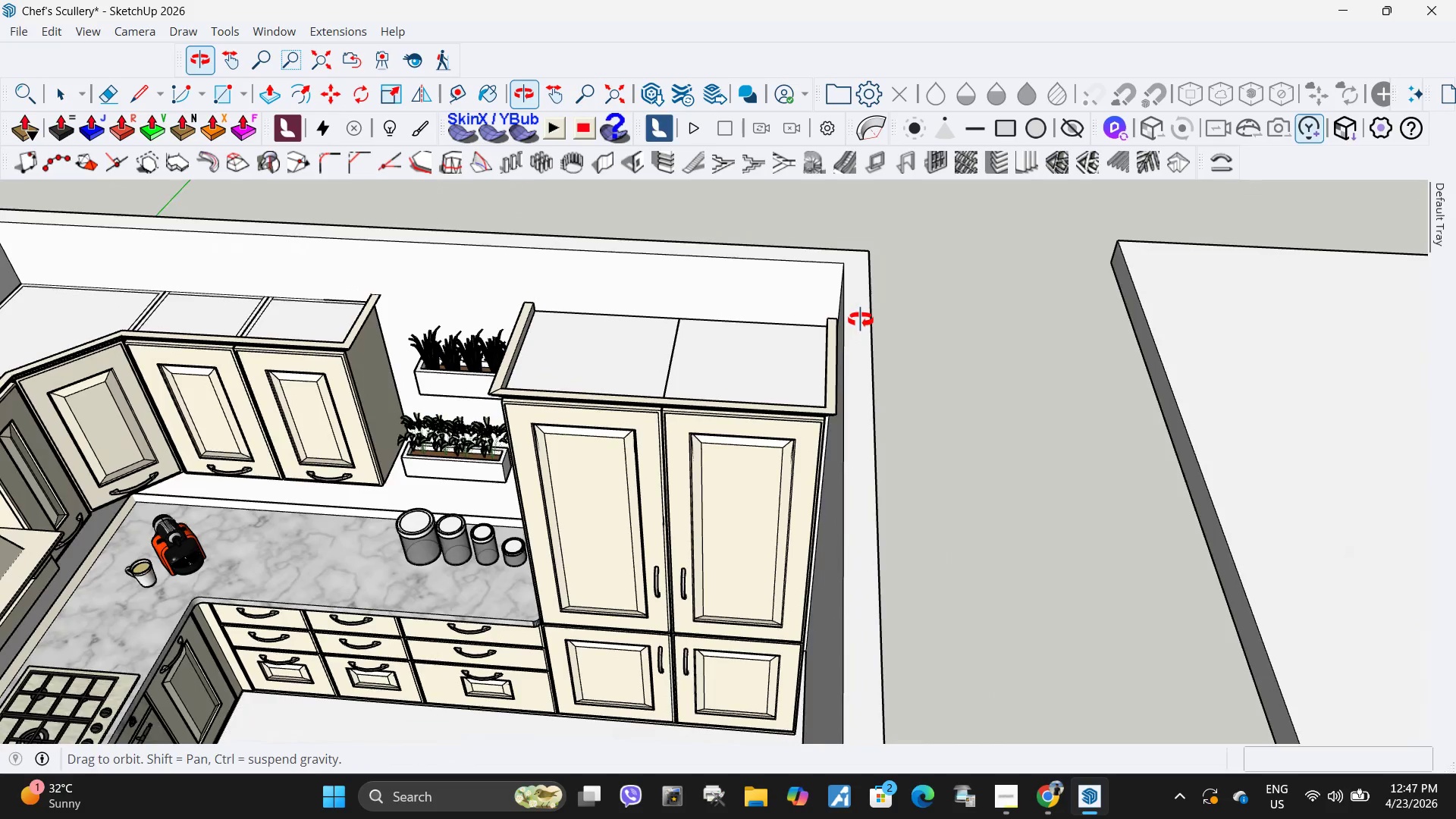 
scroll: coordinate [881, 330], scroll_direction: down, amount: 14.0
 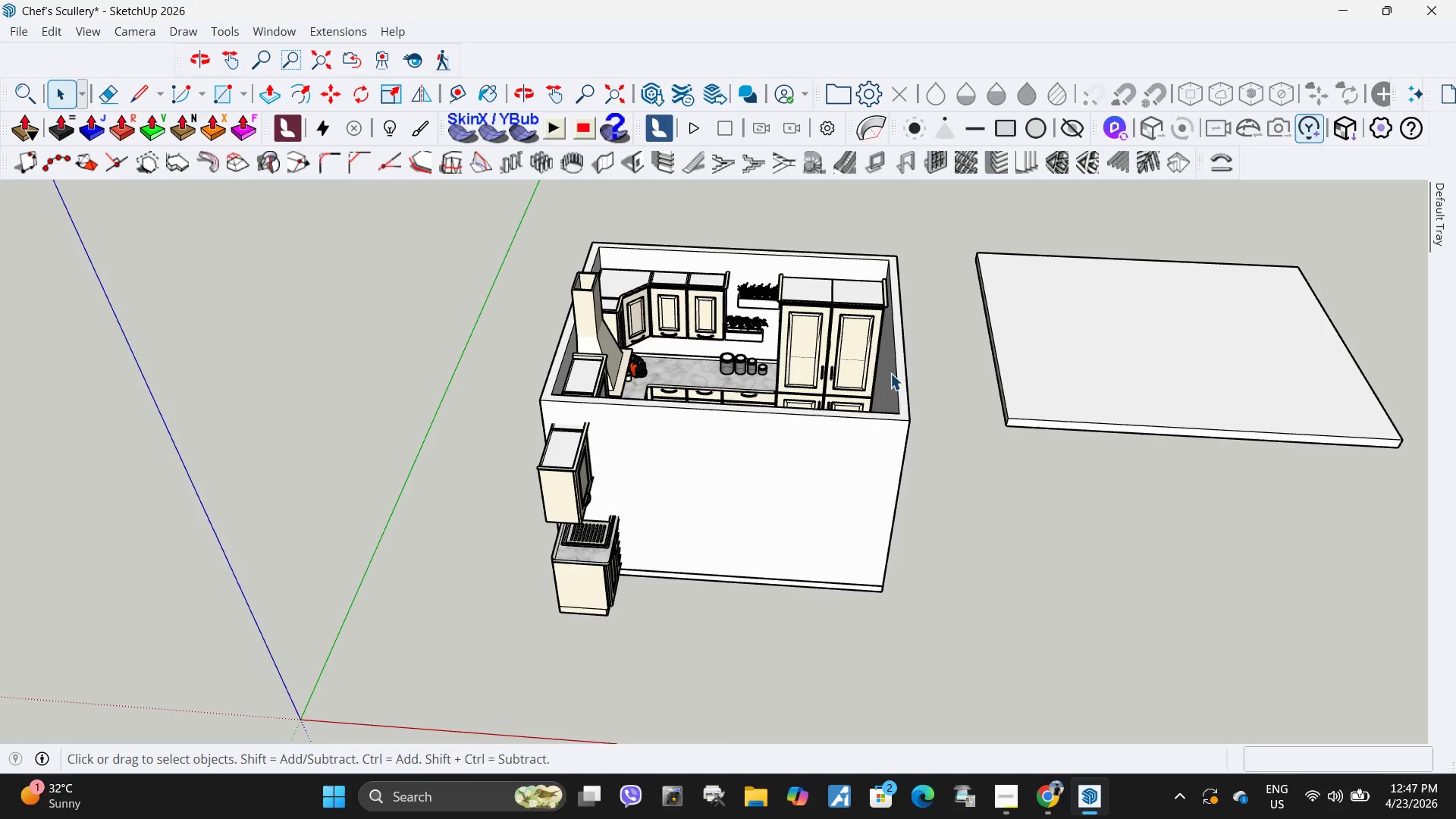 
key(Space)
 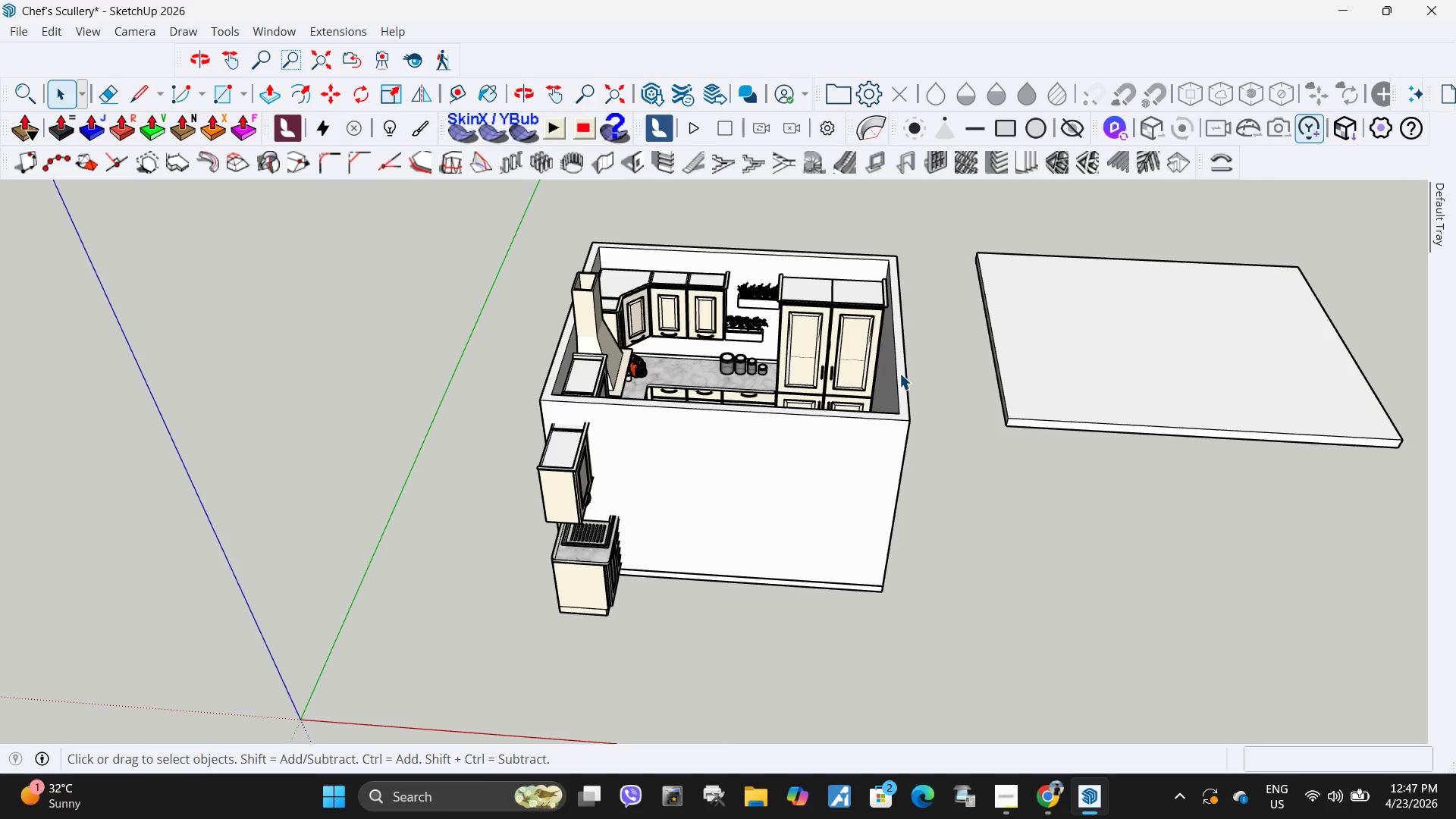 
double_click([899, 373])
 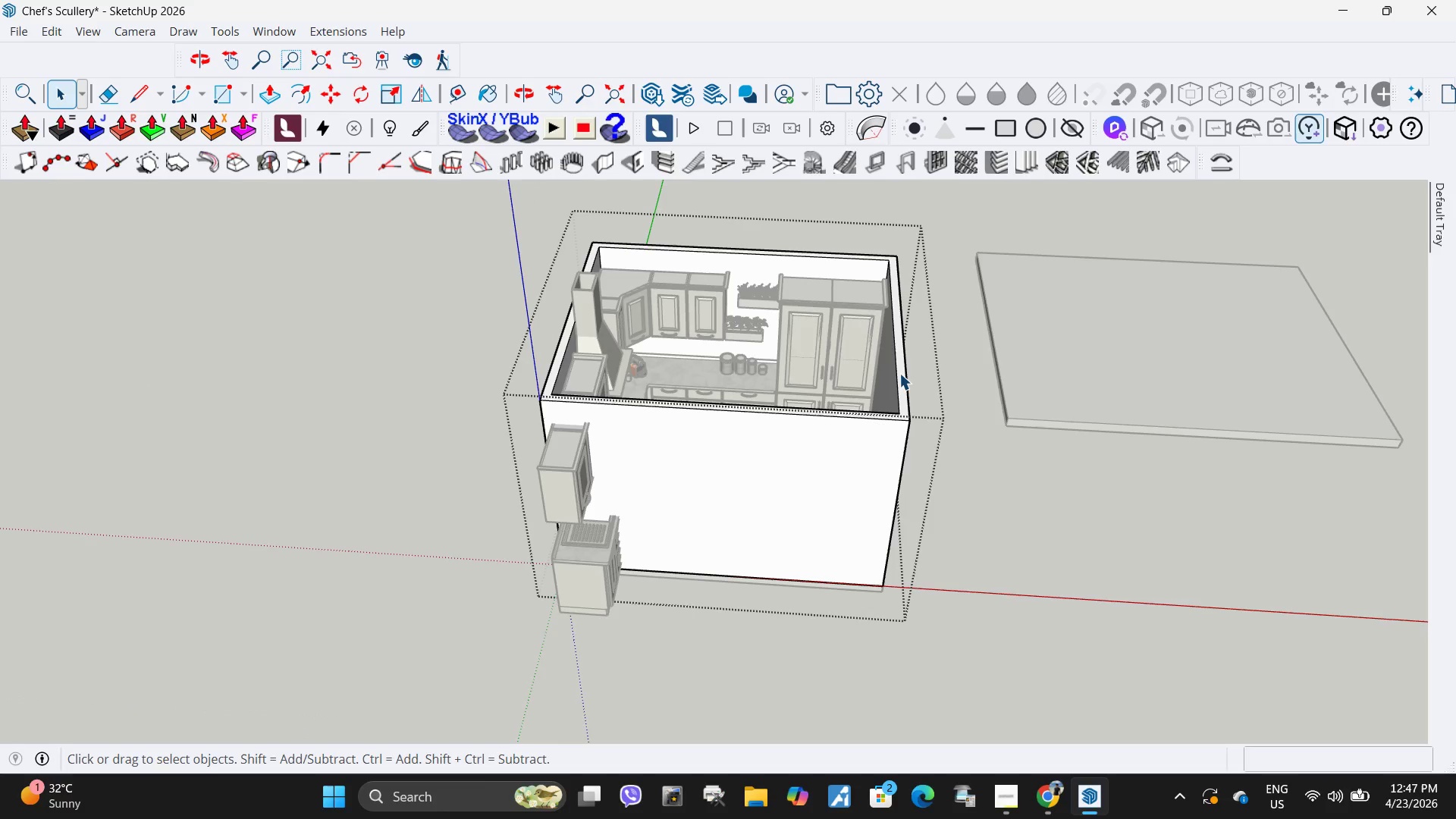 
scroll: coordinate [899, 373], scroll_direction: up, amount: 4.0
 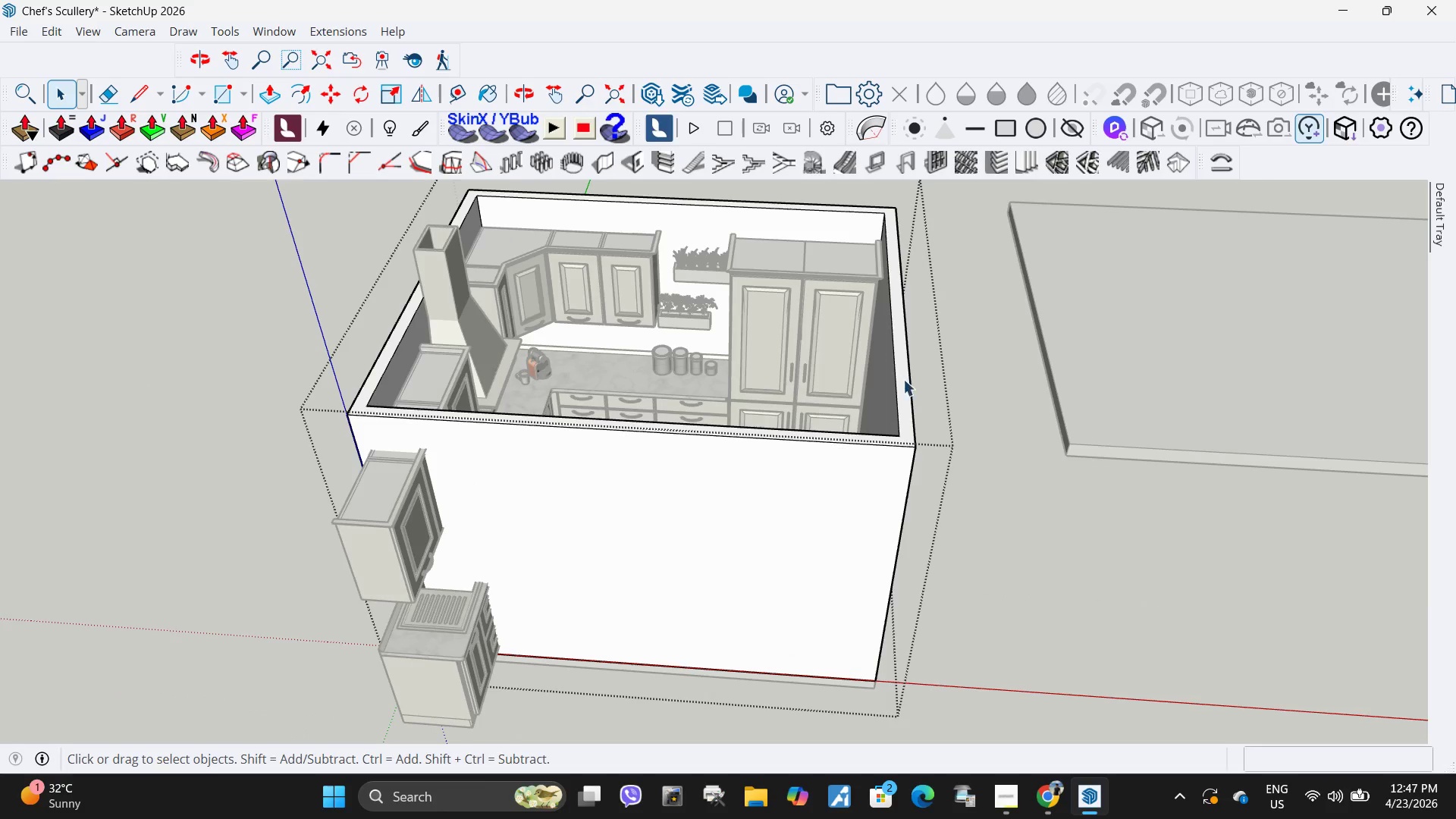 
left_click([903, 379])
 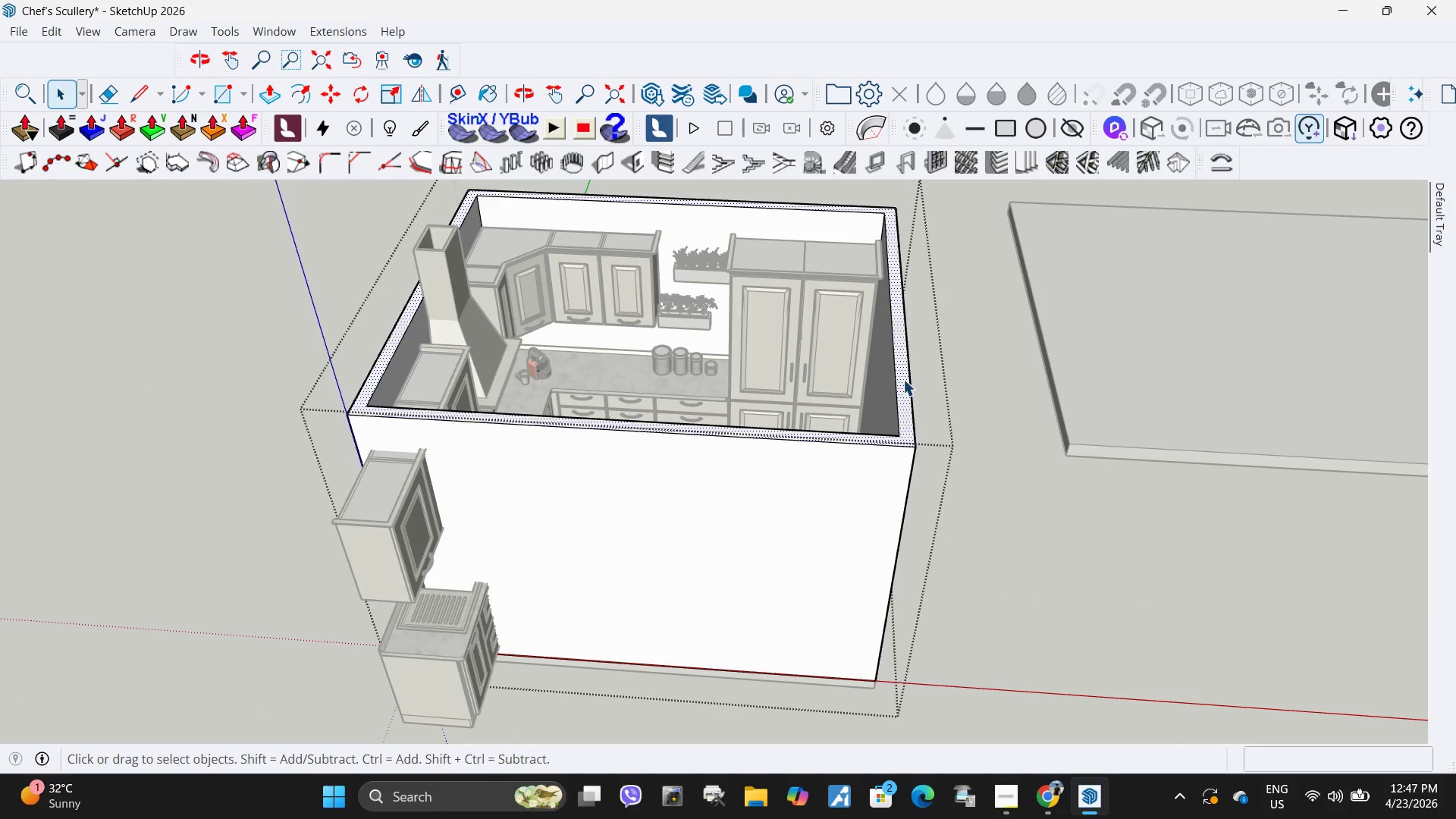 
key(P)
 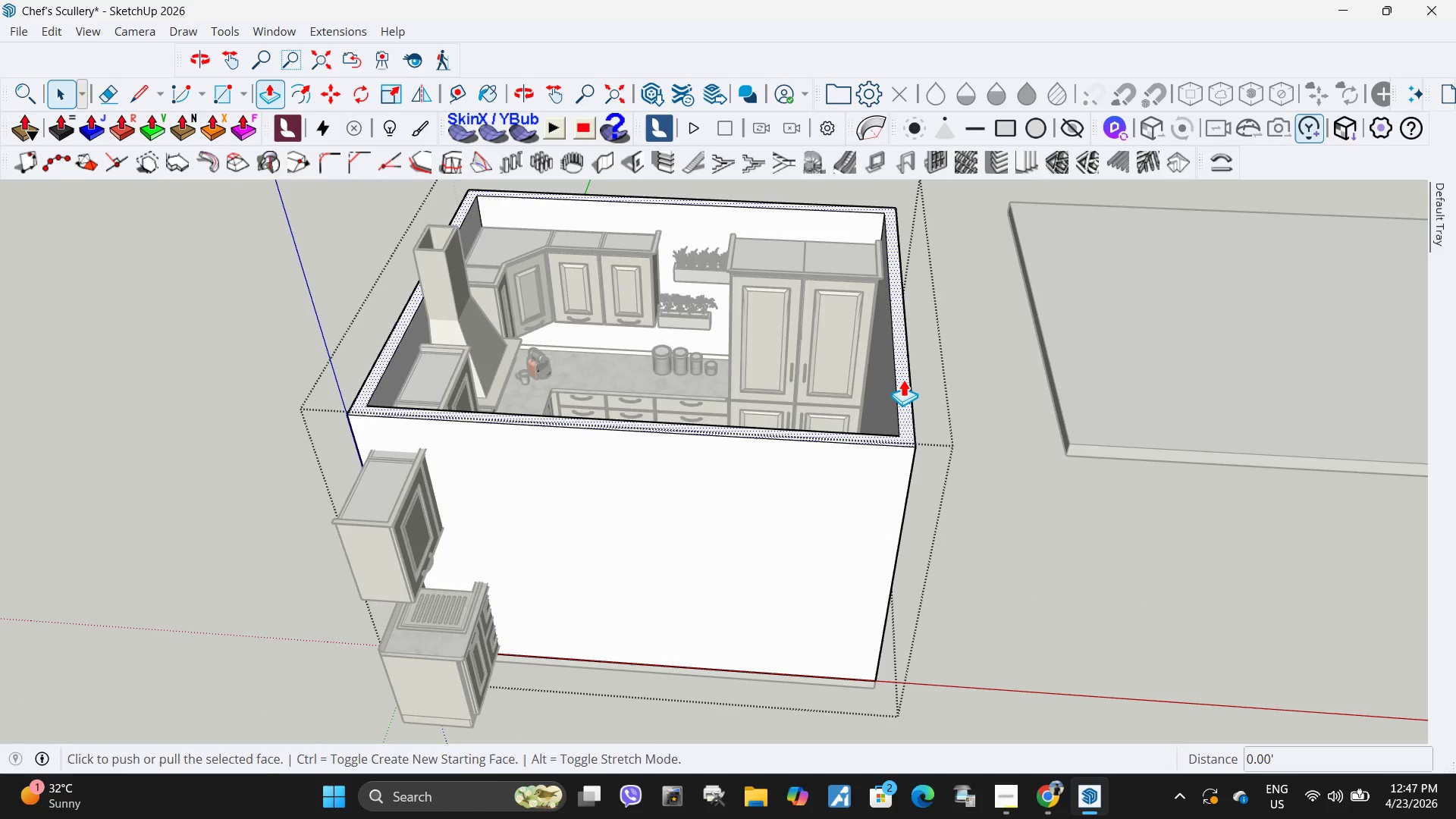 
left_click([903, 379])
 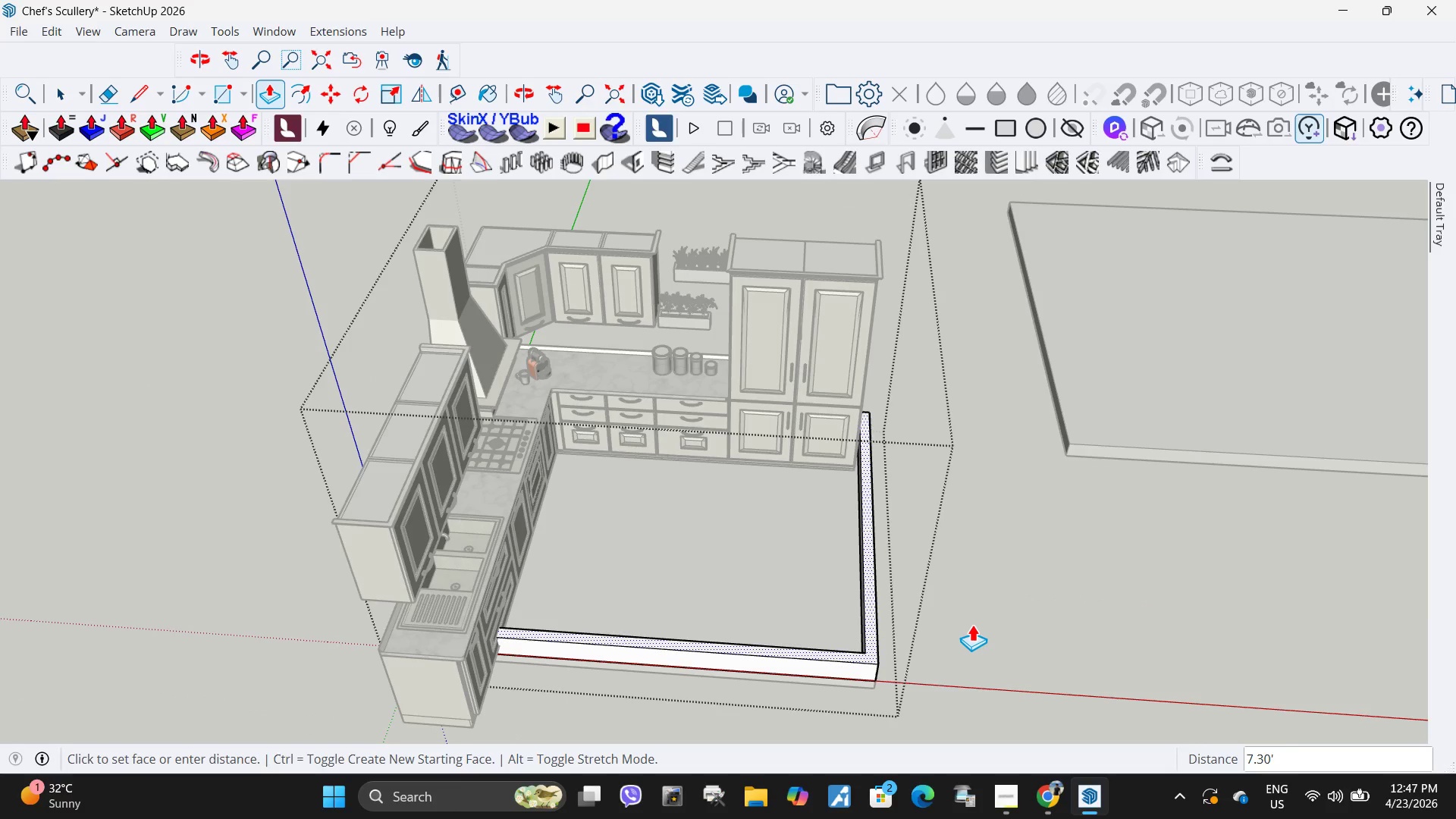 
key(Numpad4)
 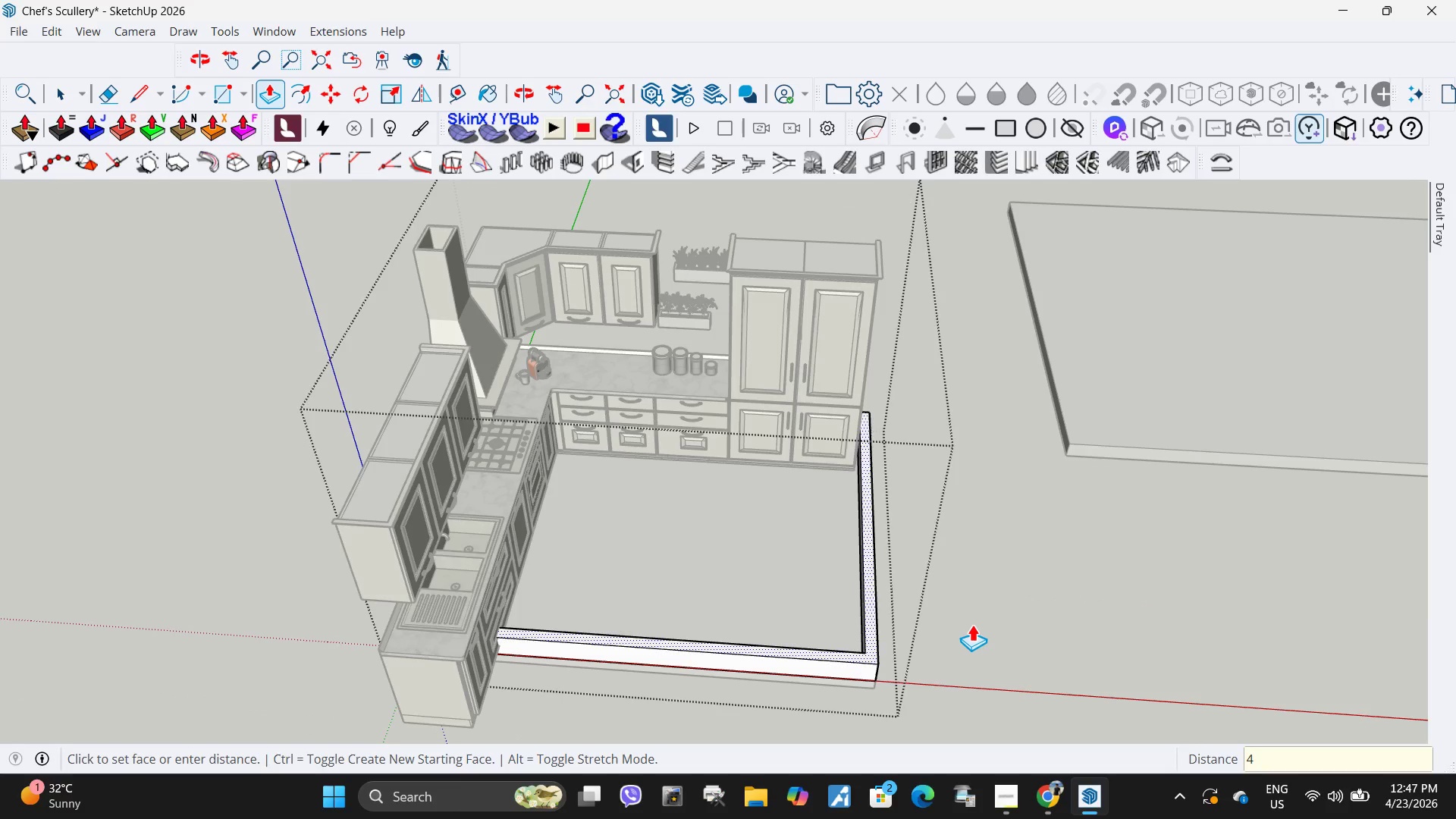 
key(NumpadEnter)
 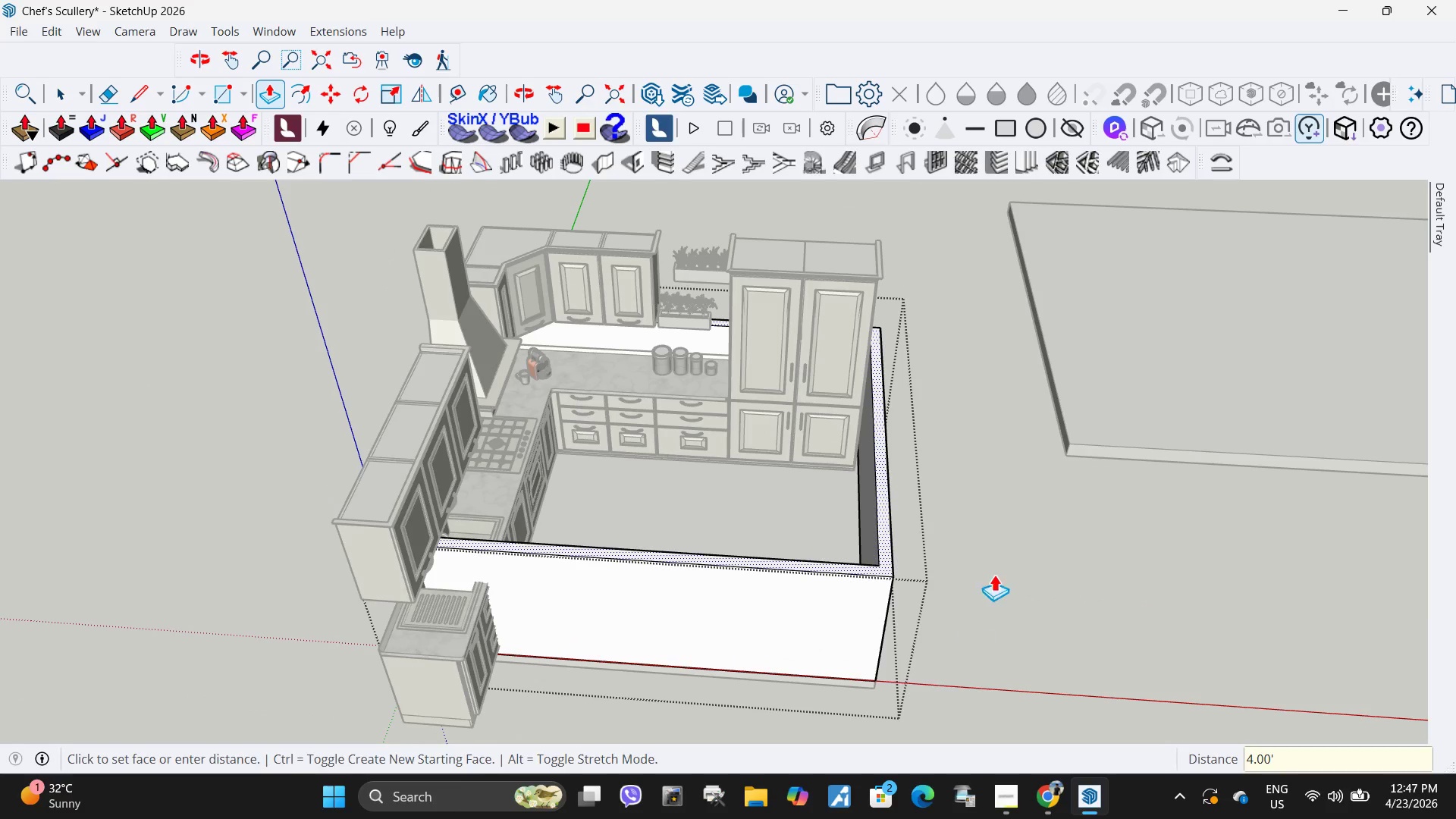 
key(Space)
 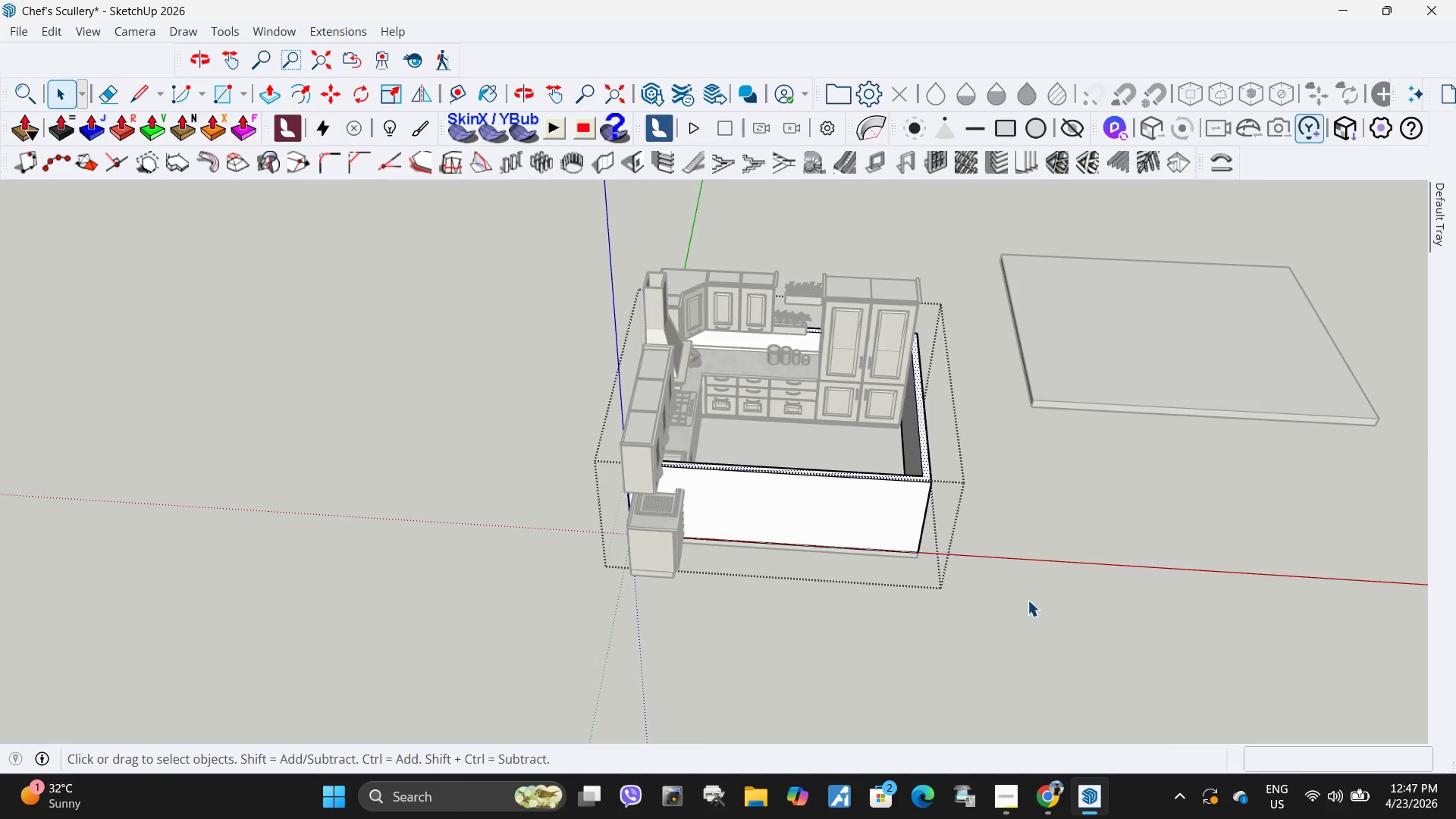 
left_click_drag(start_coordinate=[1026, 600], to_coordinate=[1025, 604])
 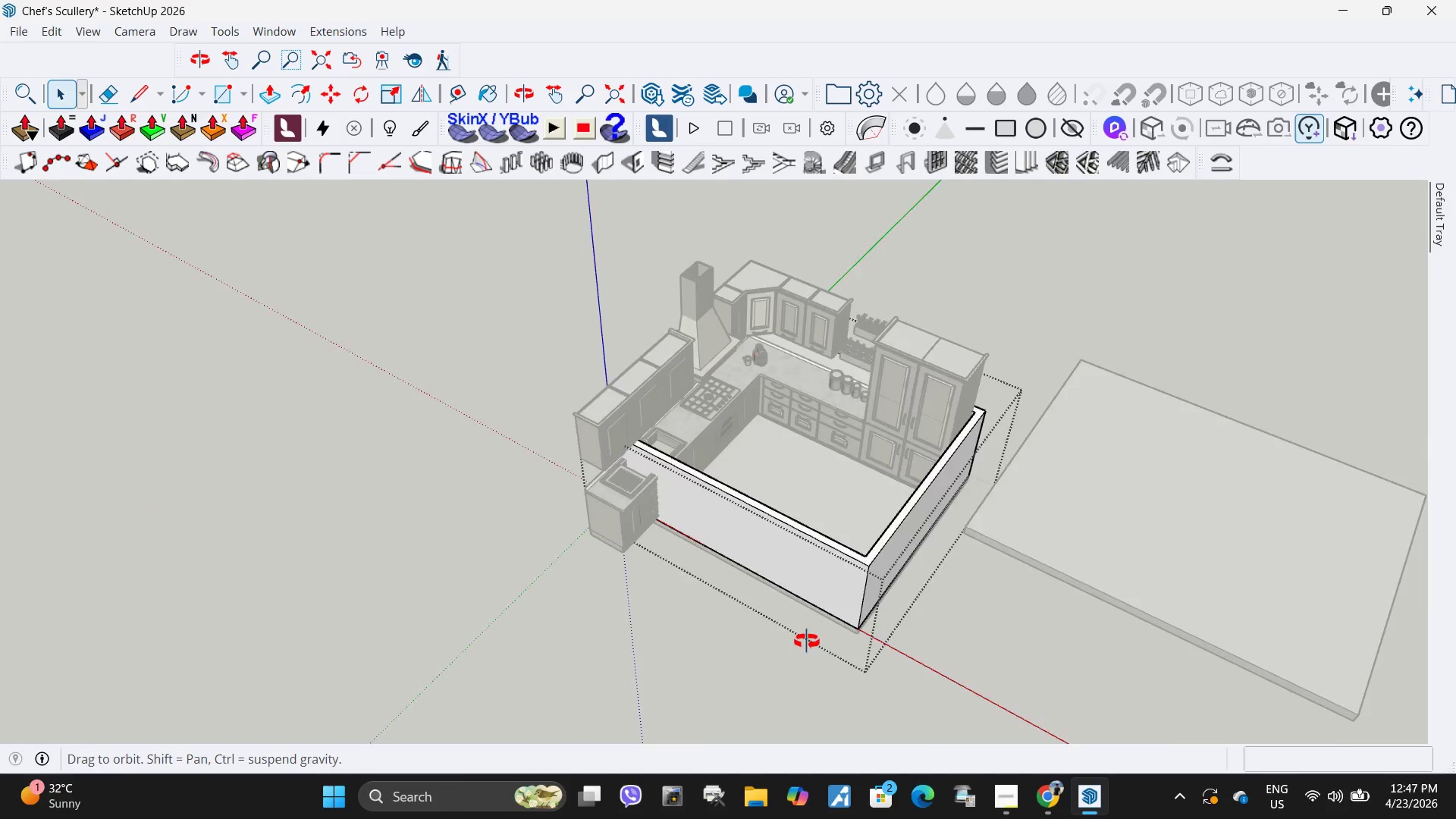 
scroll: coordinate [979, 385], scroll_direction: down, amount: 7.0
 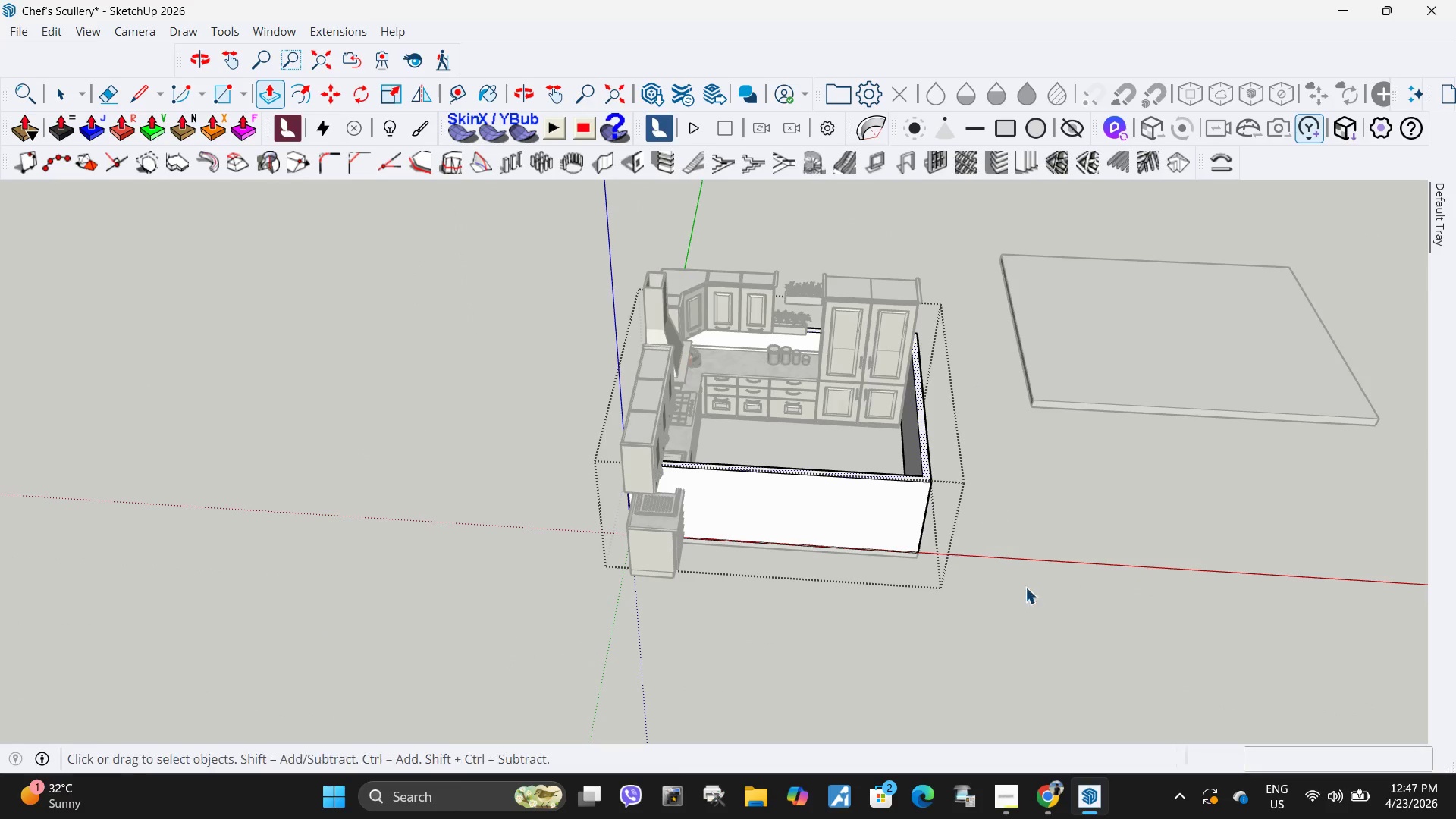 
key(Escape)
 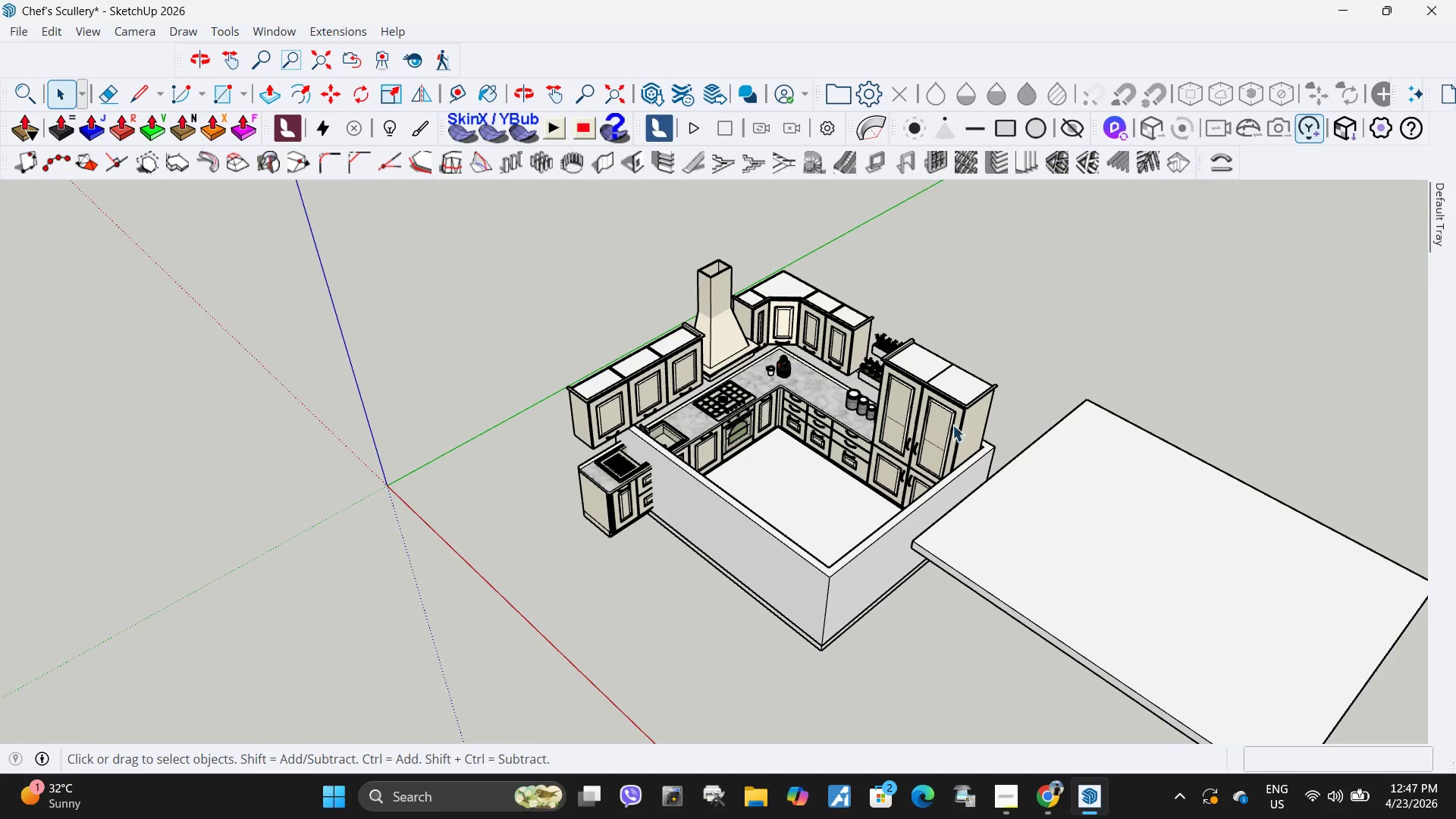 
scroll: coordinate [773, 548], scroll_direction: up, amount: 10.0
 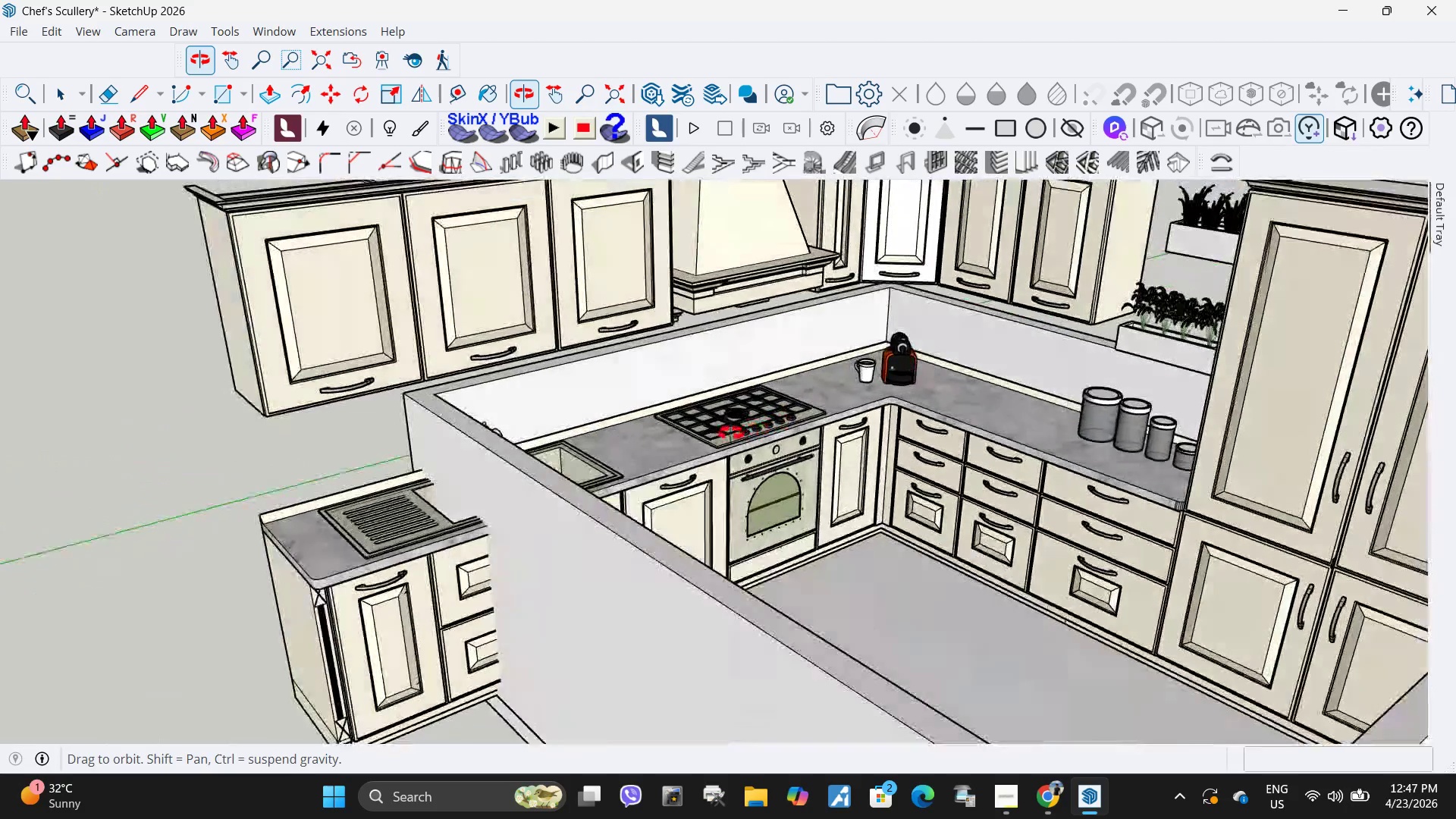 
scroll: coordinate [640, 438], scroll_direction: down, amount: 4.0
 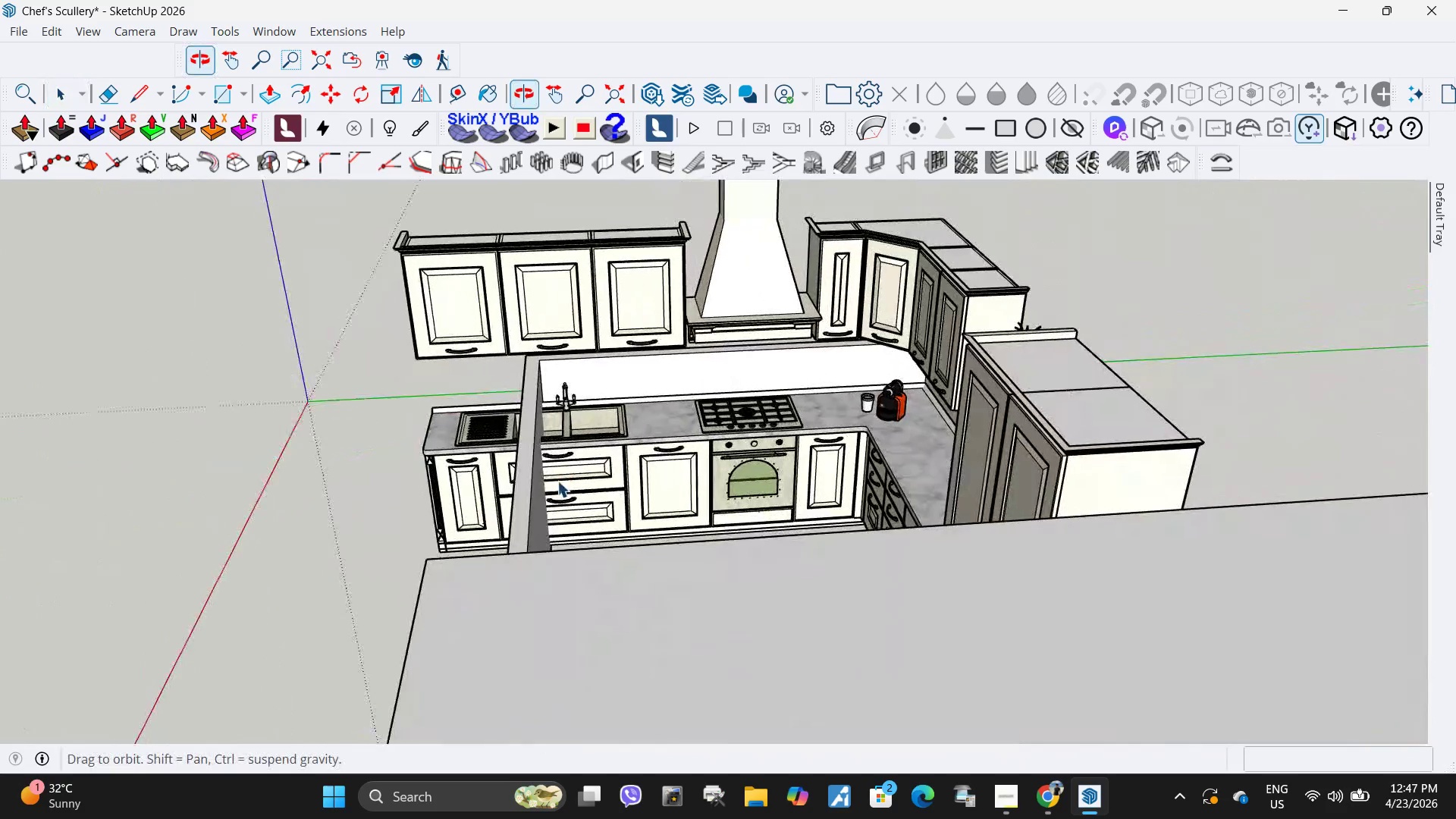 
left_click([600, 491])
 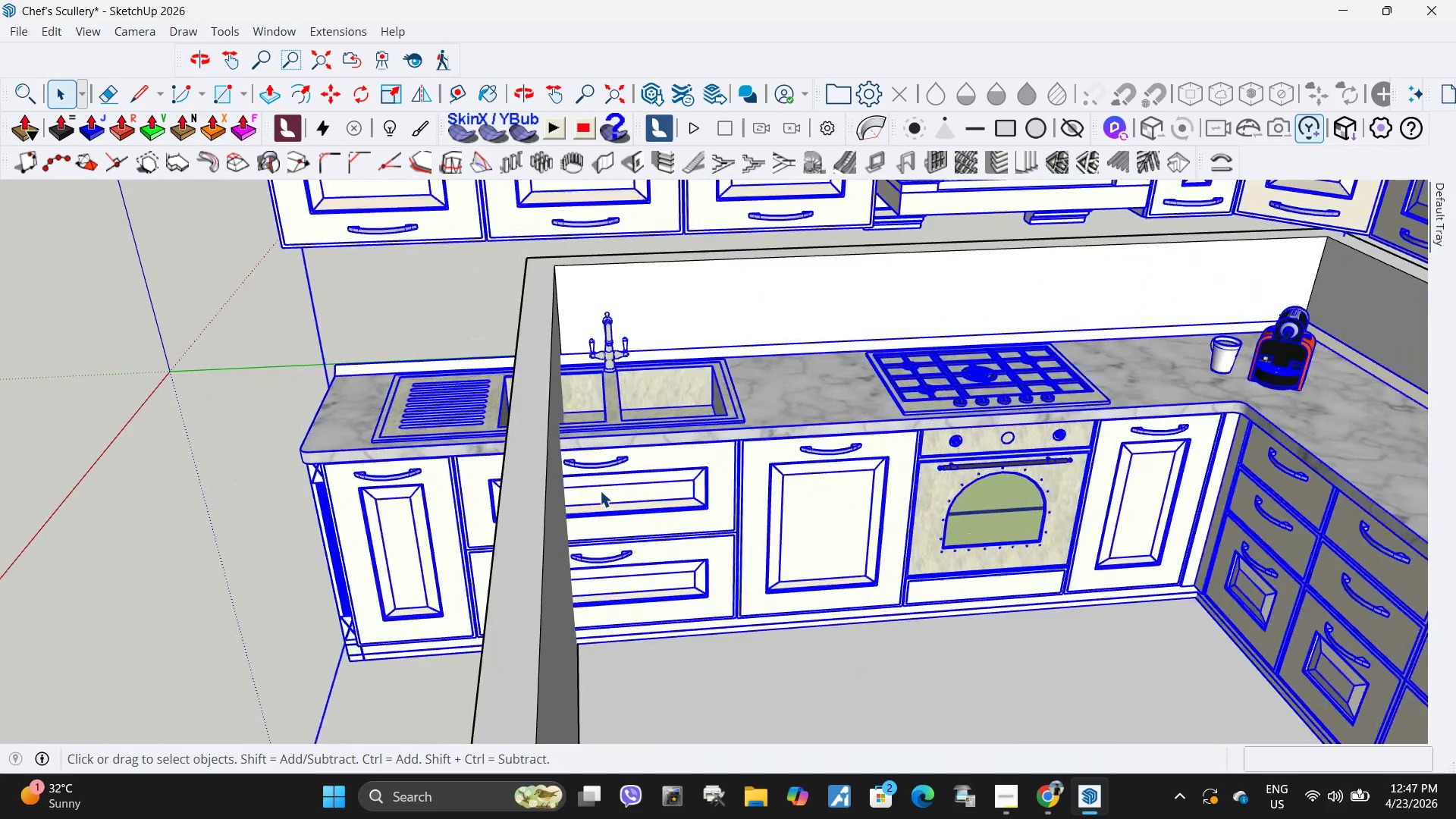 
scroll: coordinate [501, 428], scroll_direction: up, amount: 8.0
 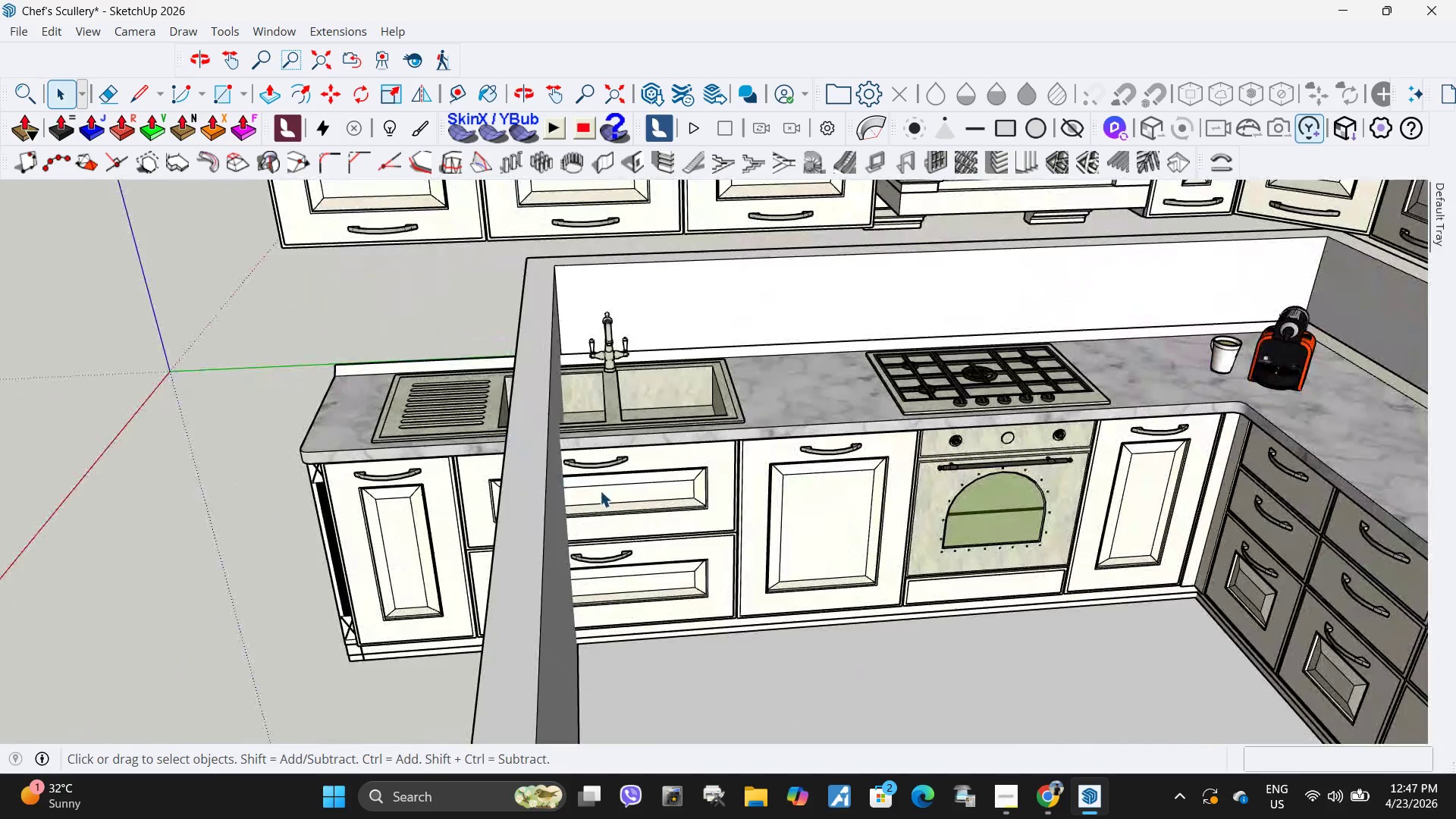 
double_click([600, 491])
 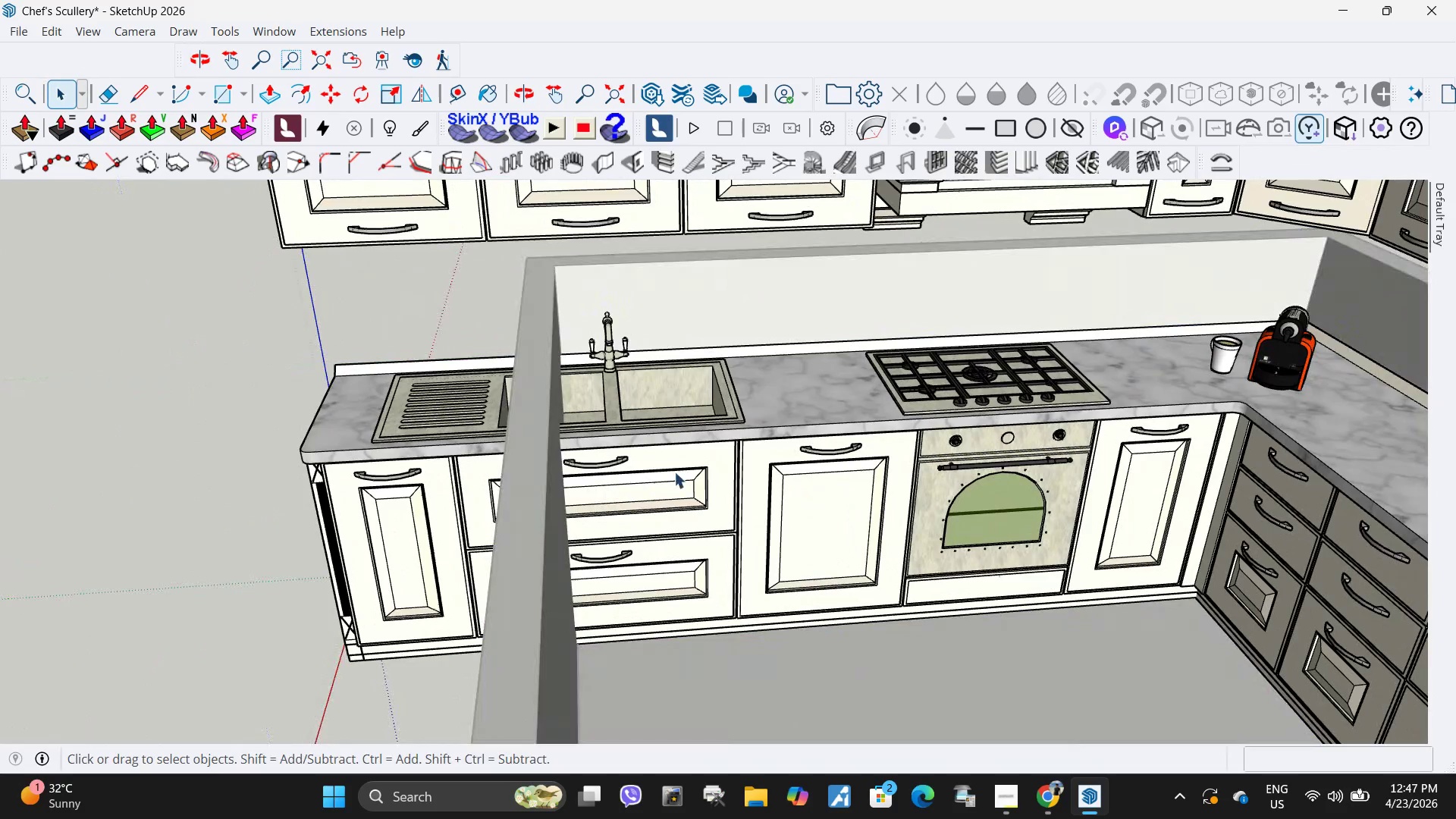 
left_click([675, 462])
 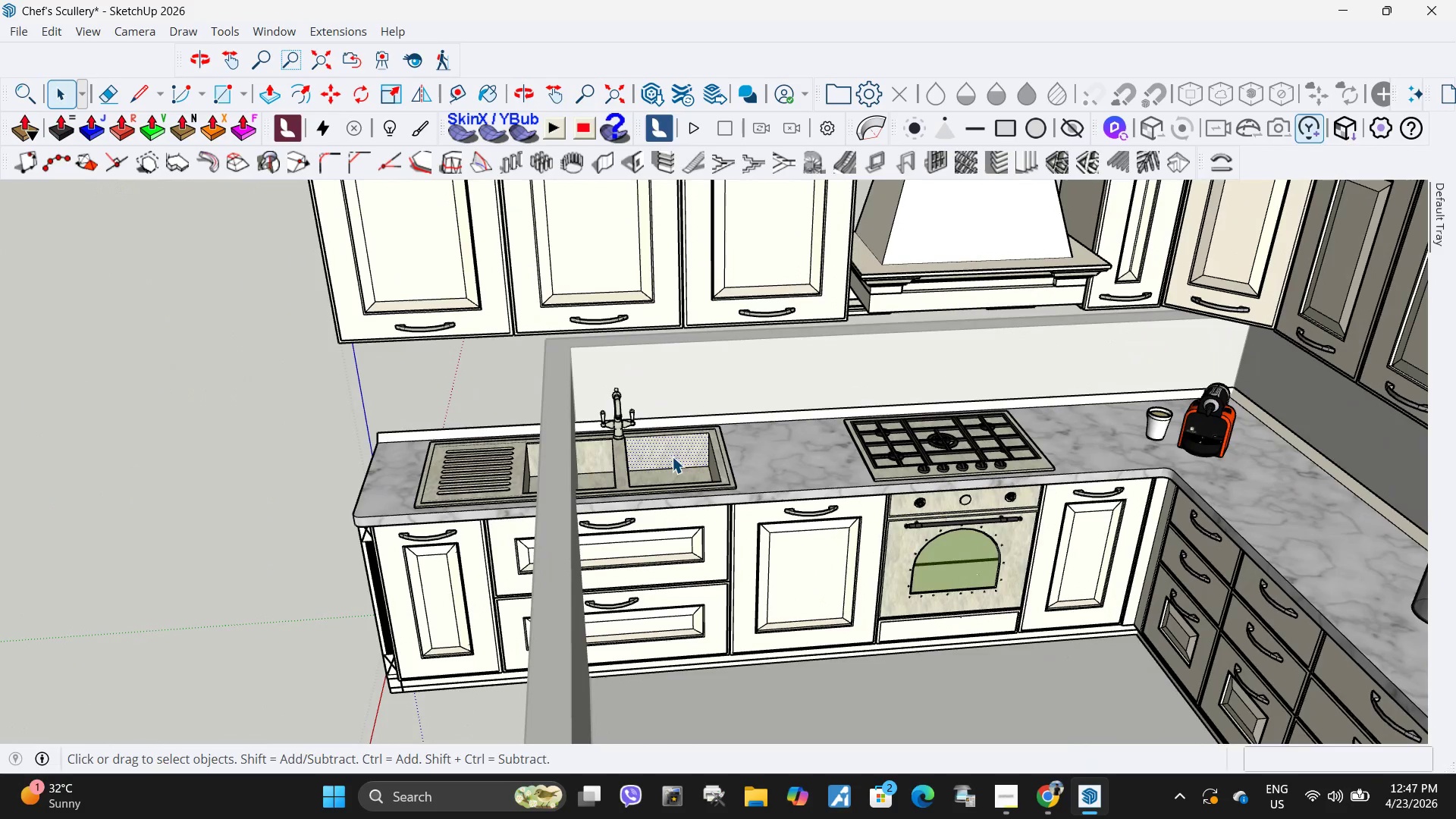 
scroll: coordinate [677, 439], scroll_direction: down, amount: 3.0
 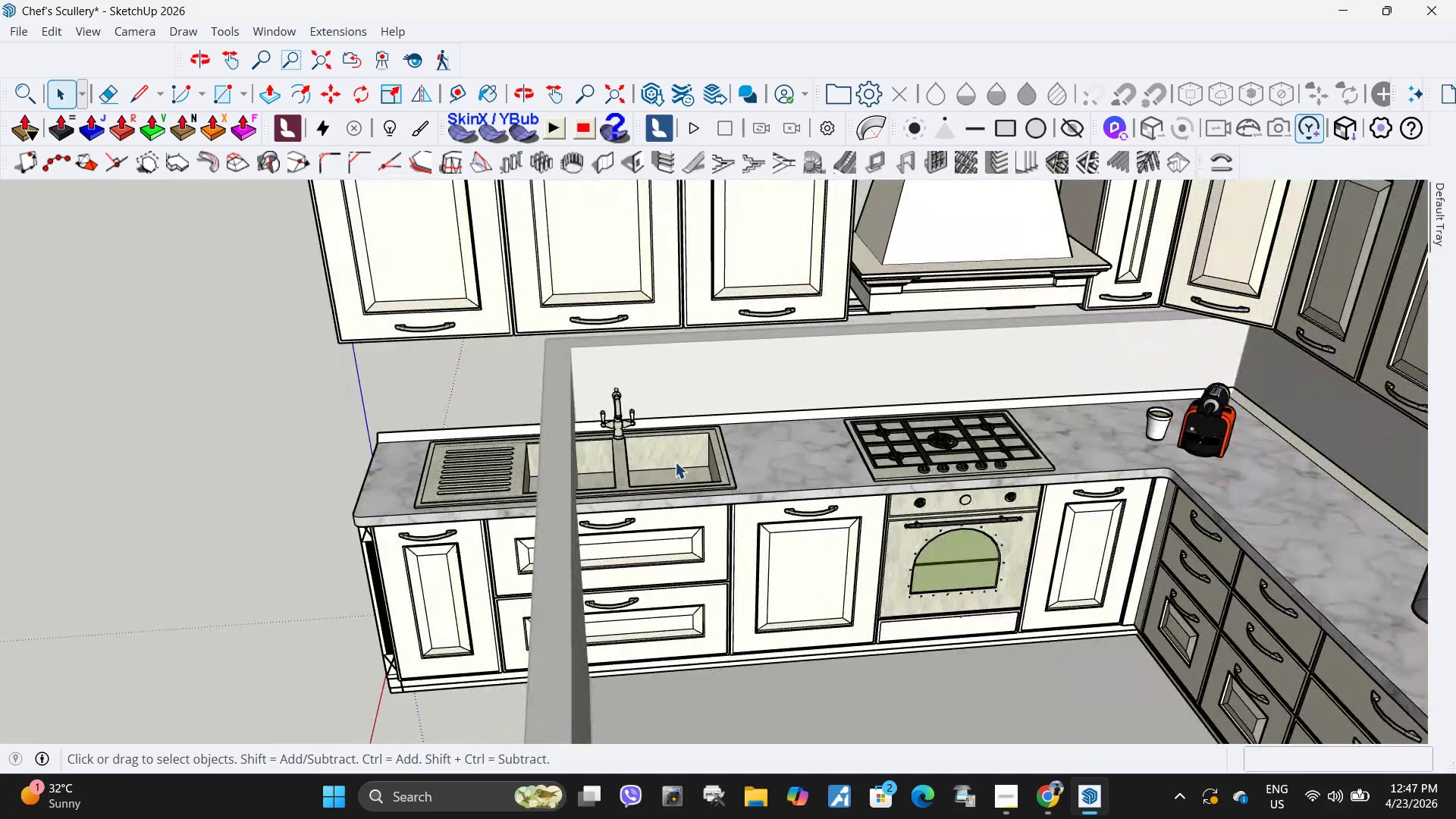 
key(Escape)
 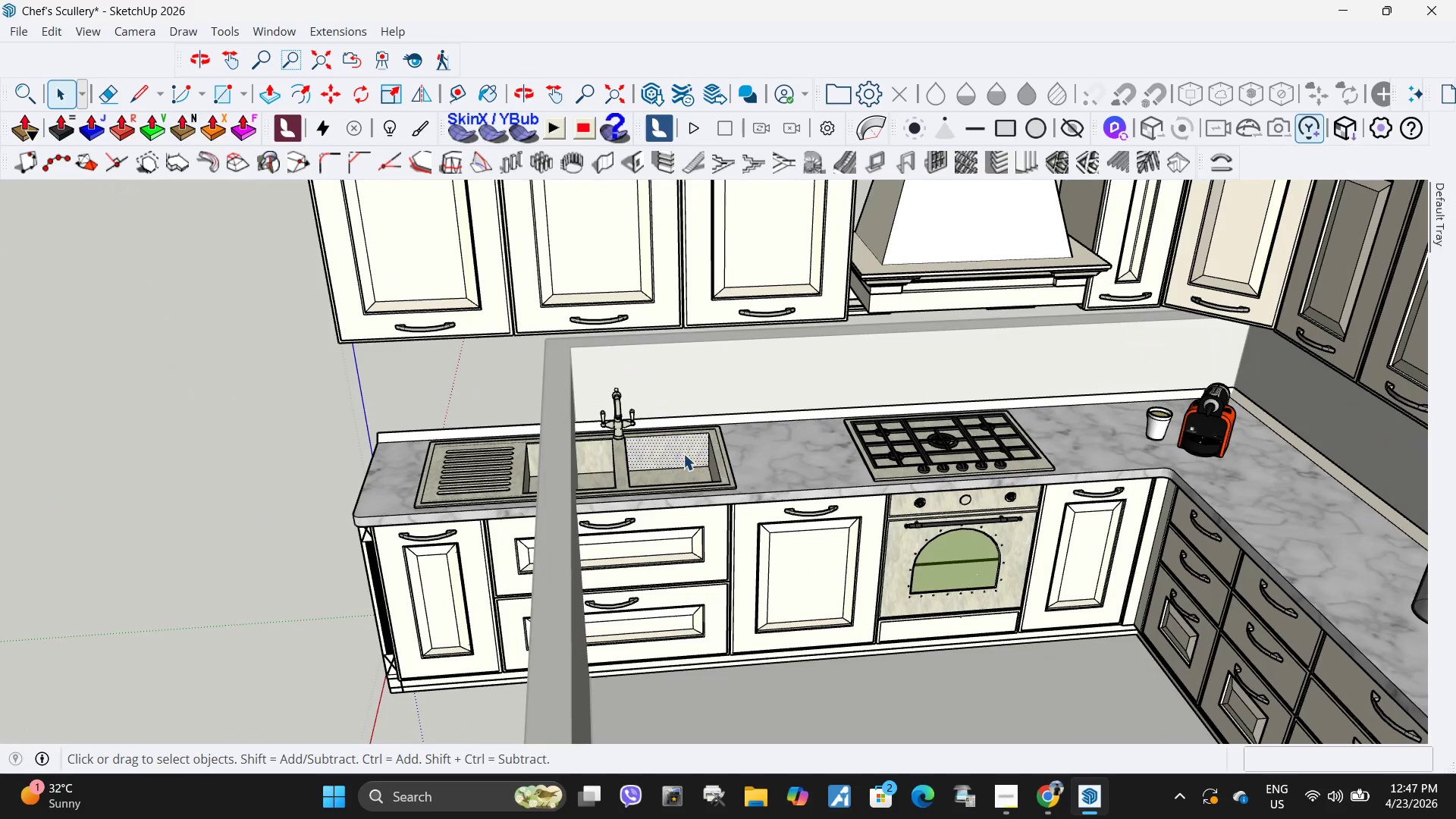 
key(Escape)
 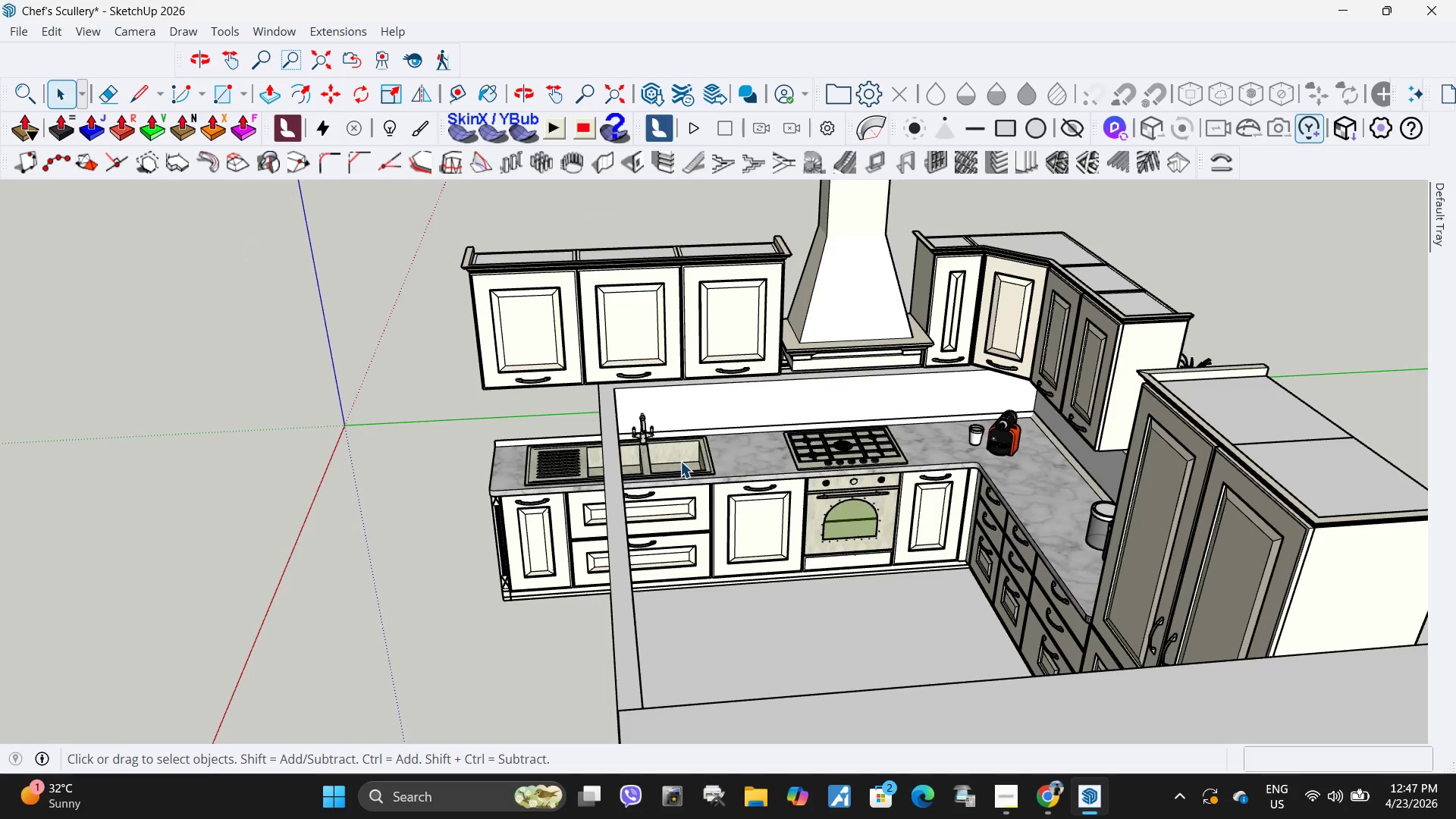 
left_click([680, 461])
 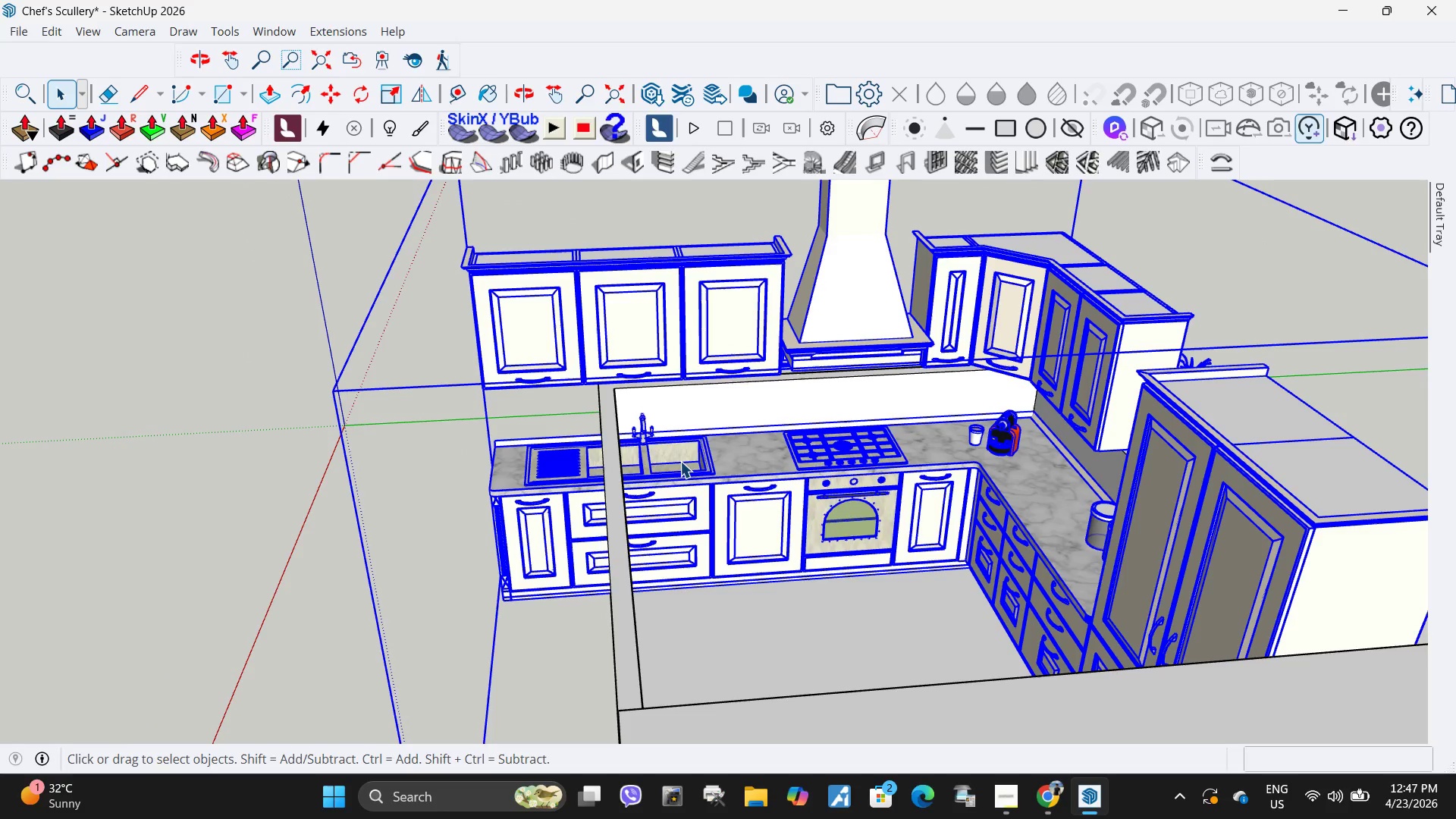 
scroll: coordinate [683, 453], scroll_direction: down, amount: 5.0
 